 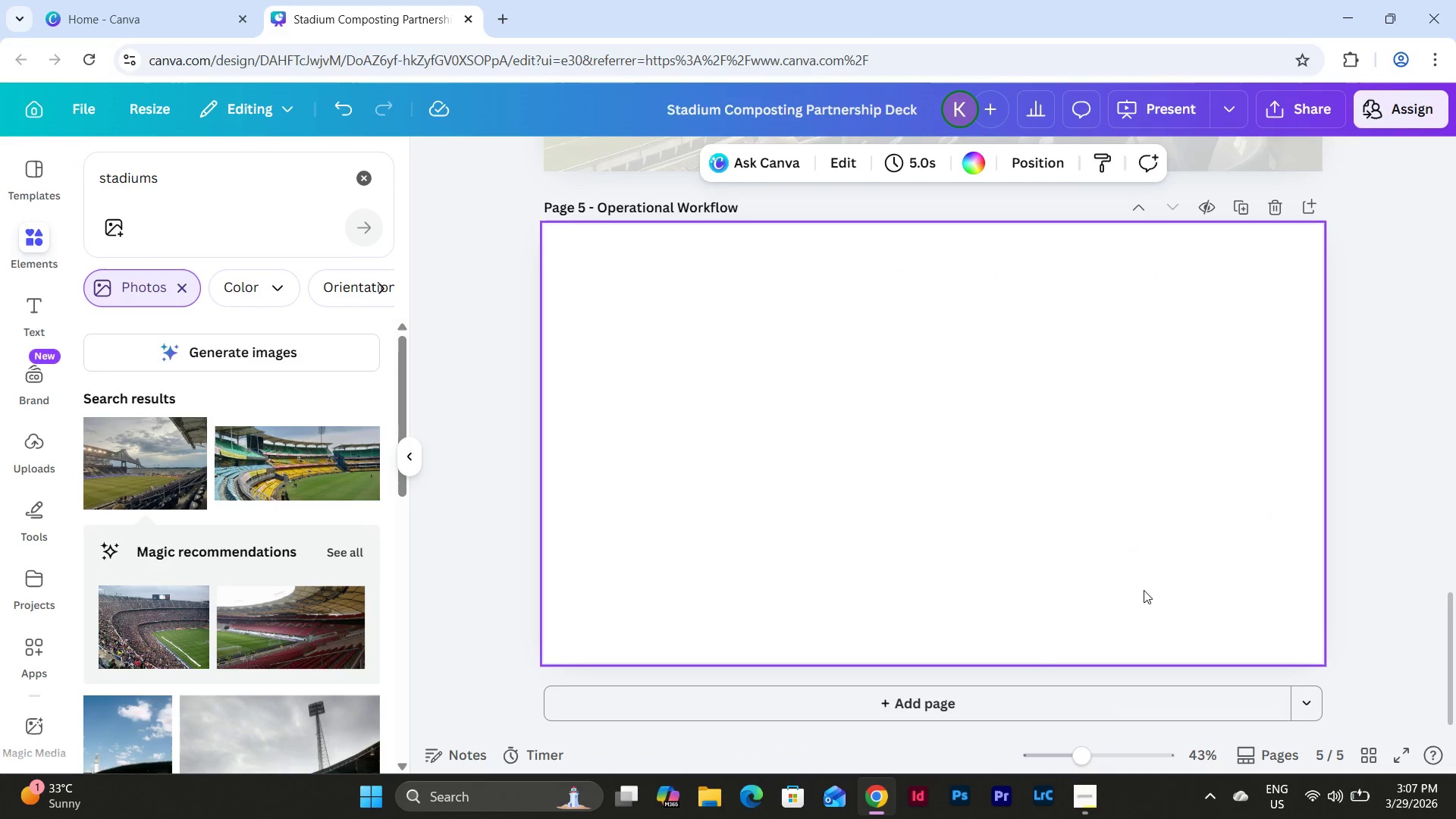 
scroll: coordinate [1206, 396], scroll_direction: up, amount: 9.0
 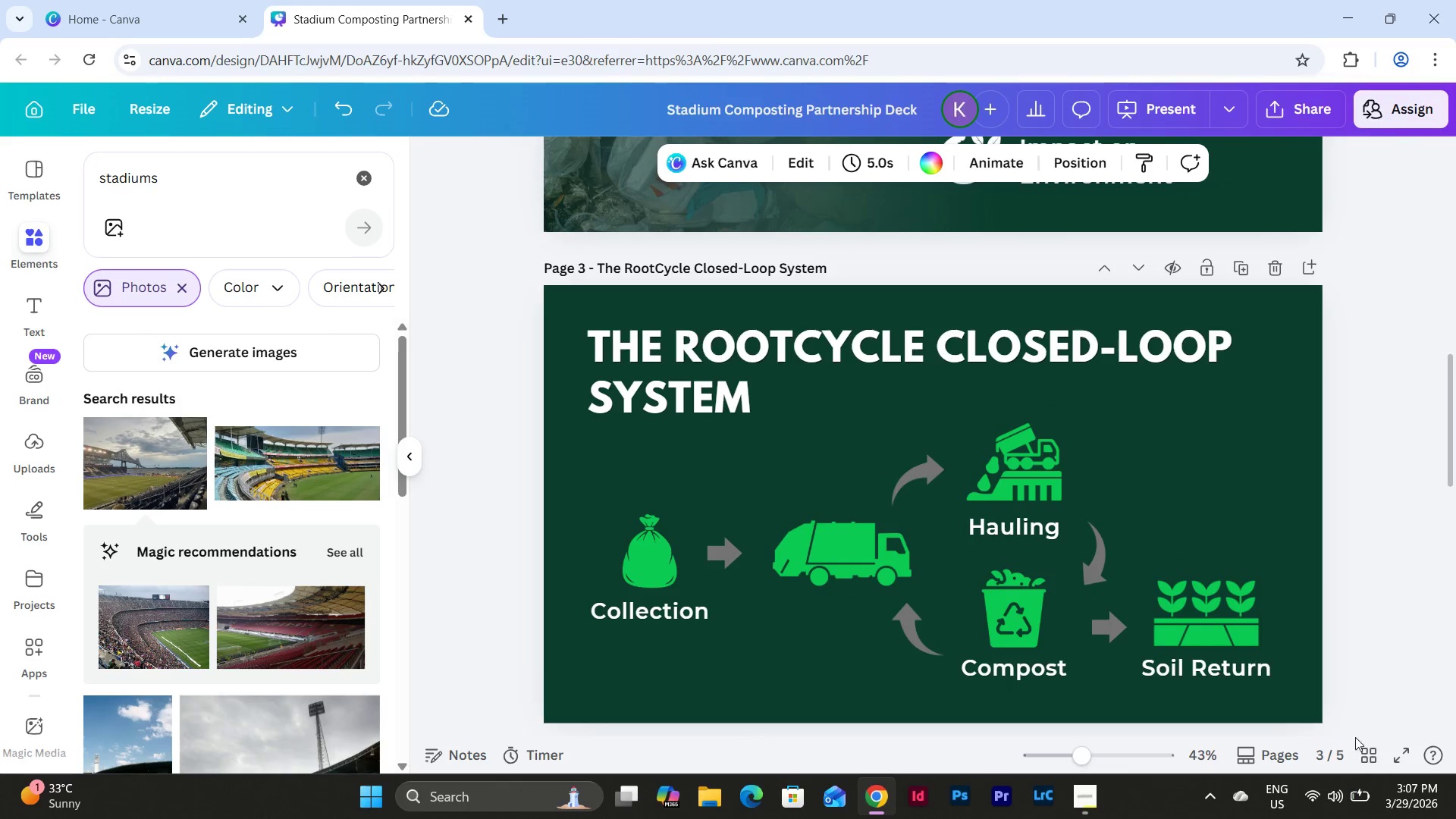 
left_click([1360, 757])
 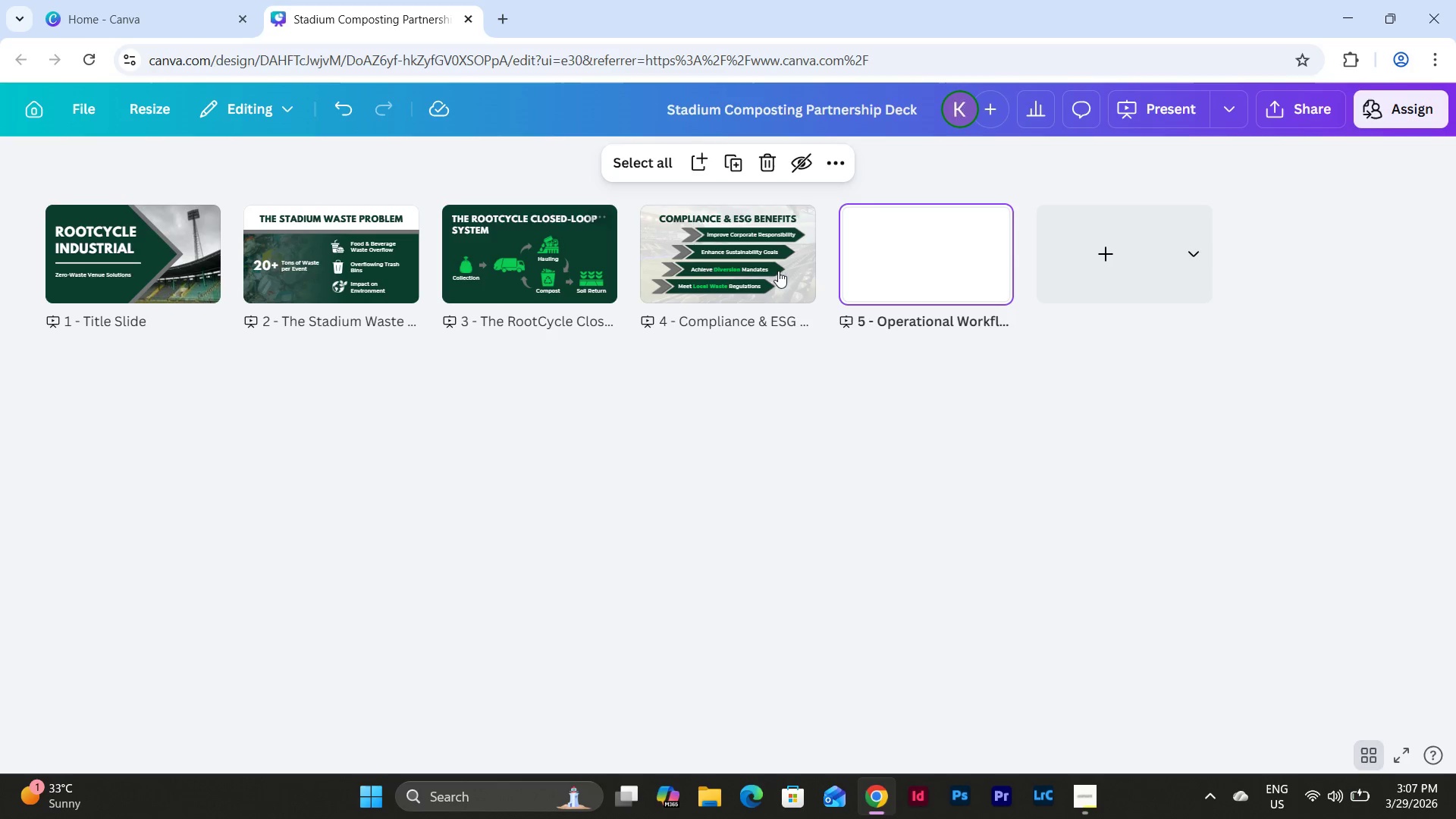 
double_click([922, 269])
 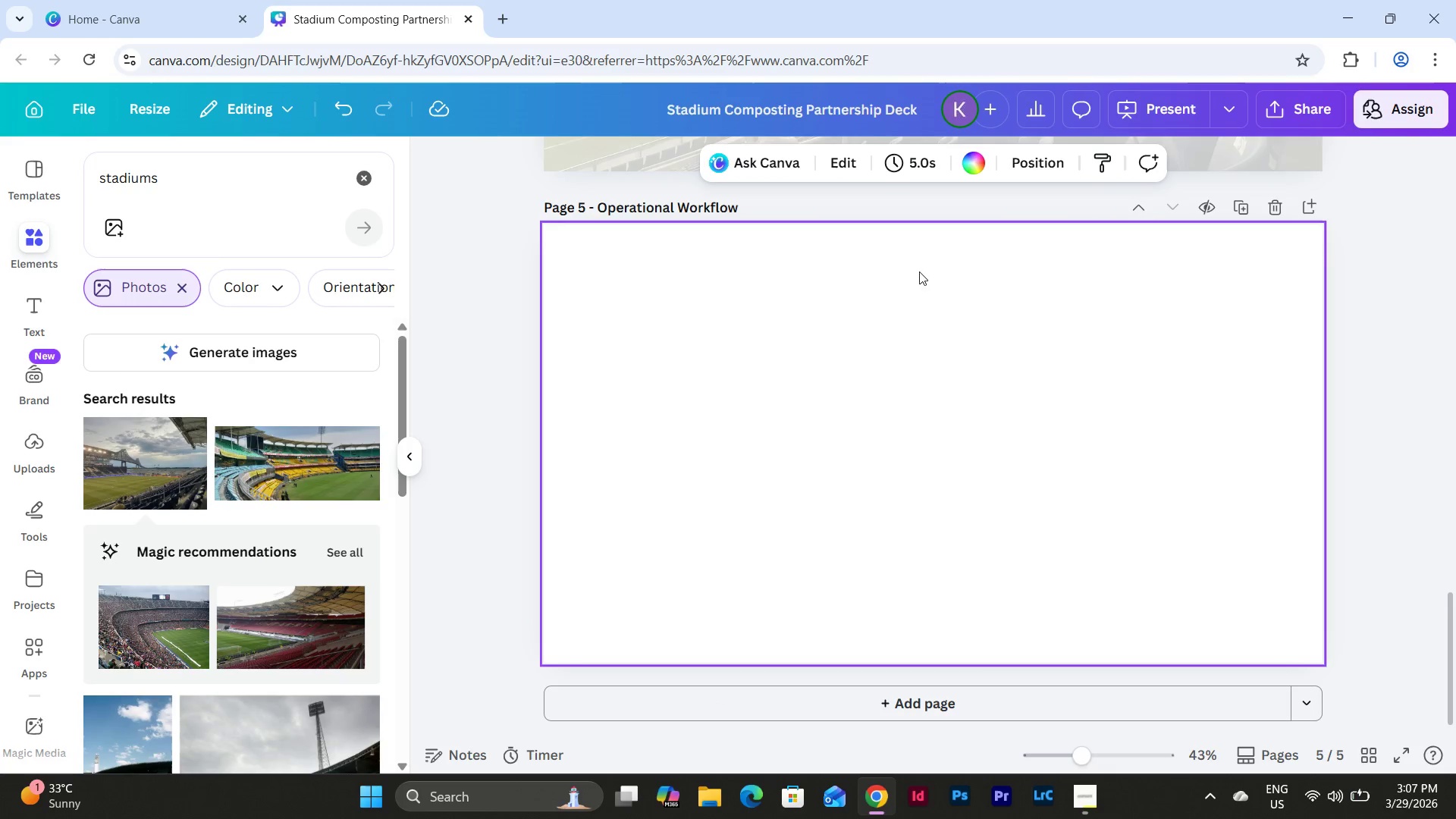 
scroll: coordinate [1050, 383], scroll_direction: up, amount: 6.0
 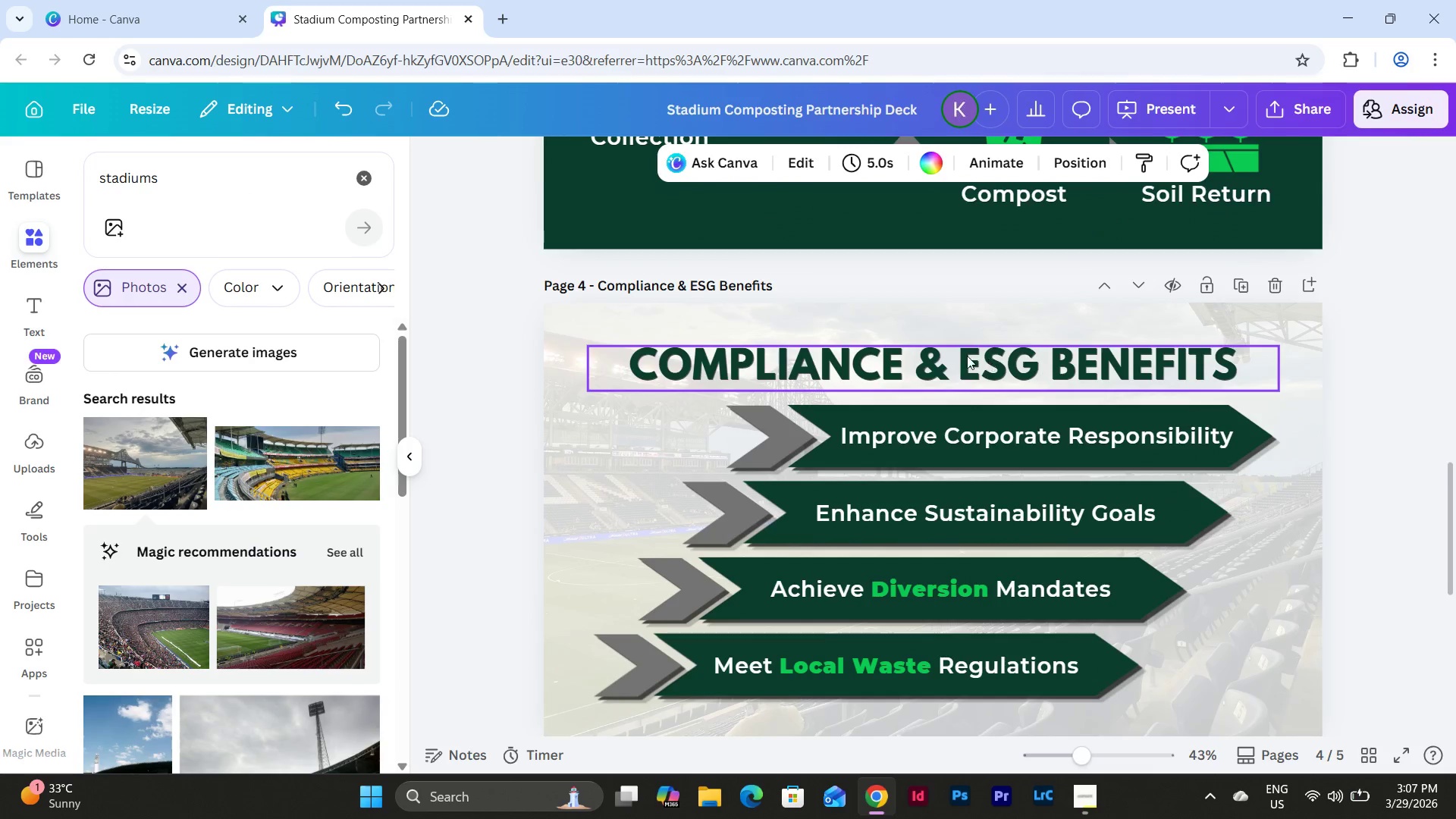 
left_click([964, 355])
 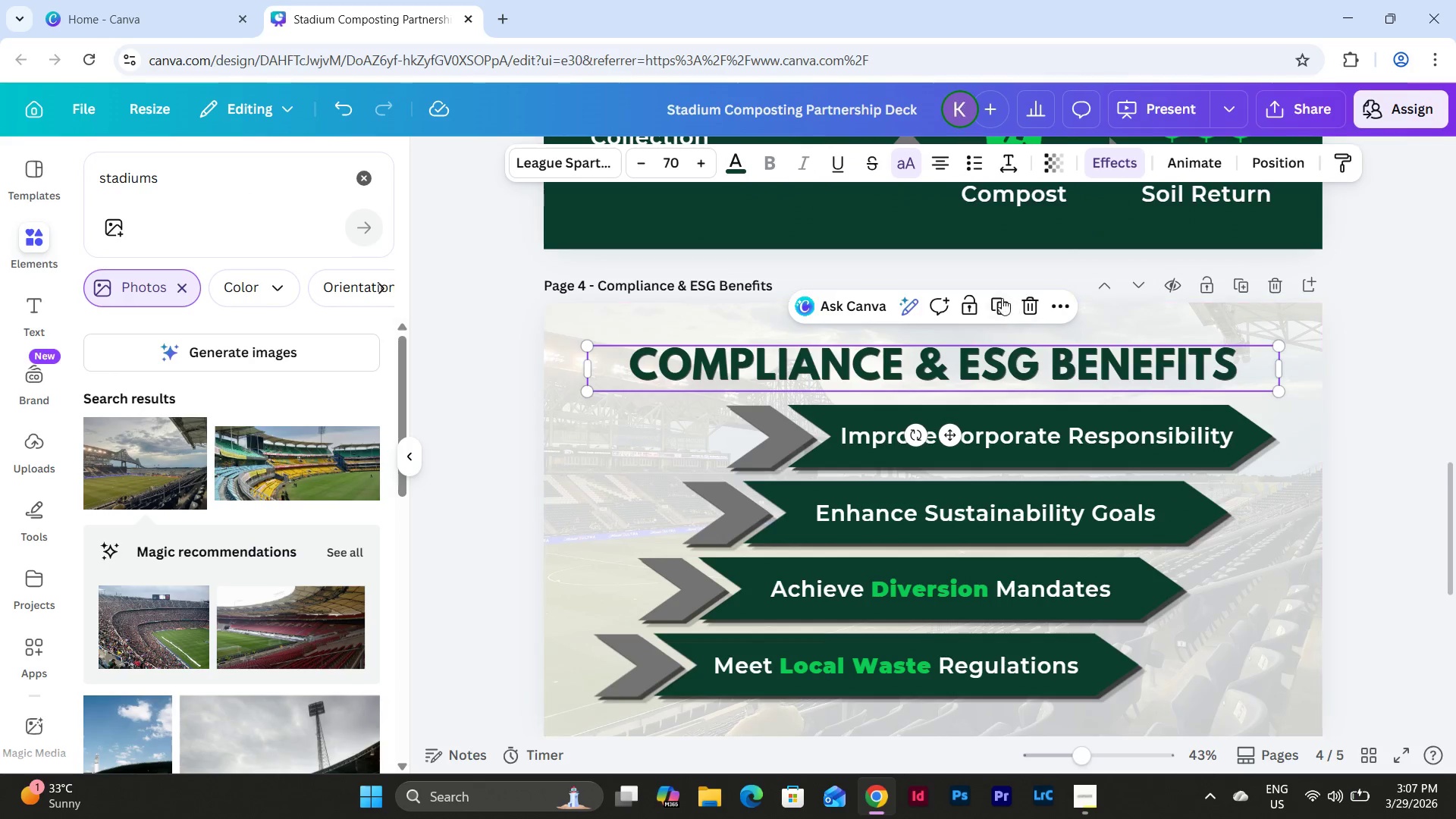 
left_click([1002, 297])
 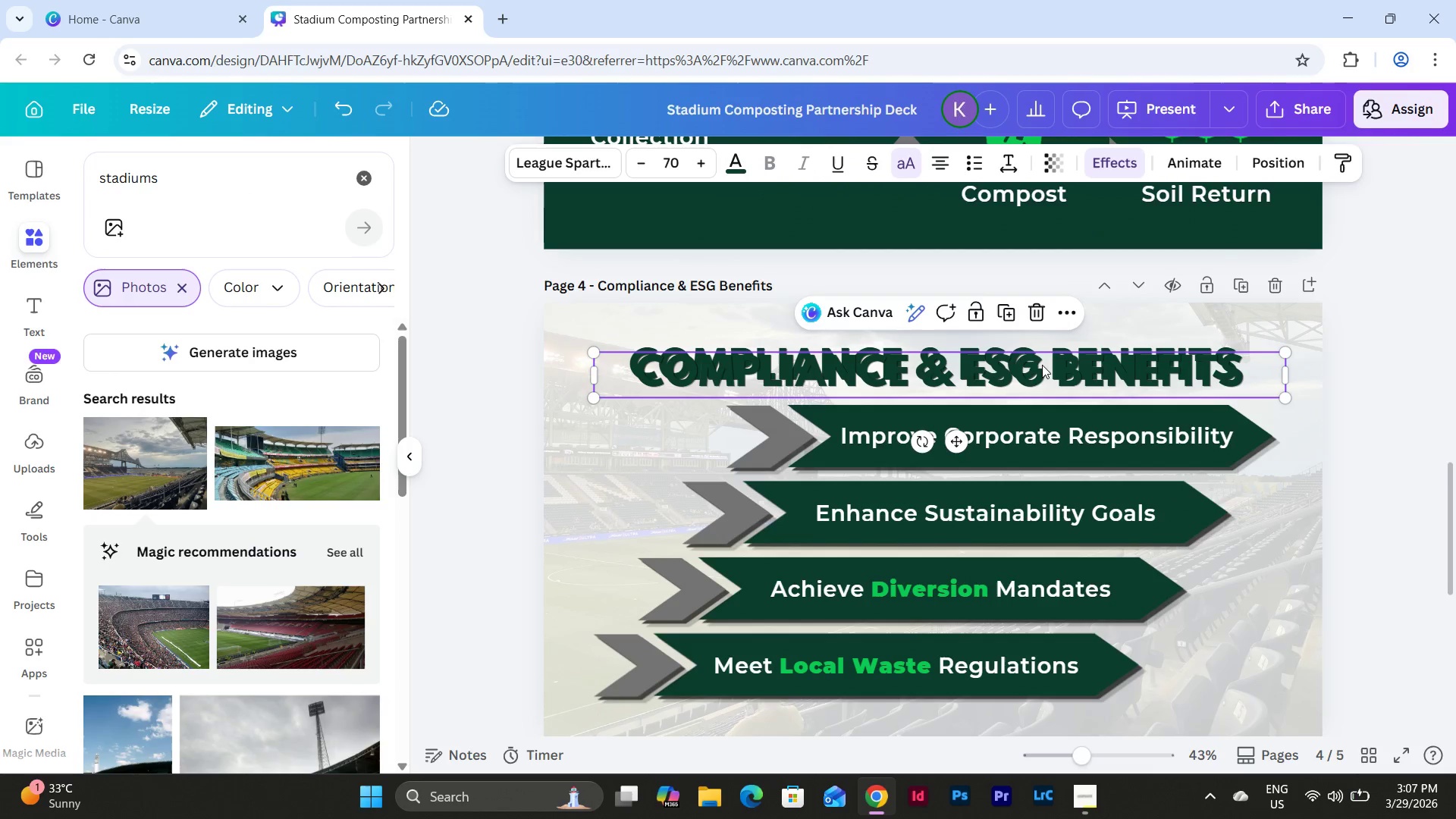 
left_click_drag(start_coordinate=[1042, 366], to_coordinate=[1023, 495])
 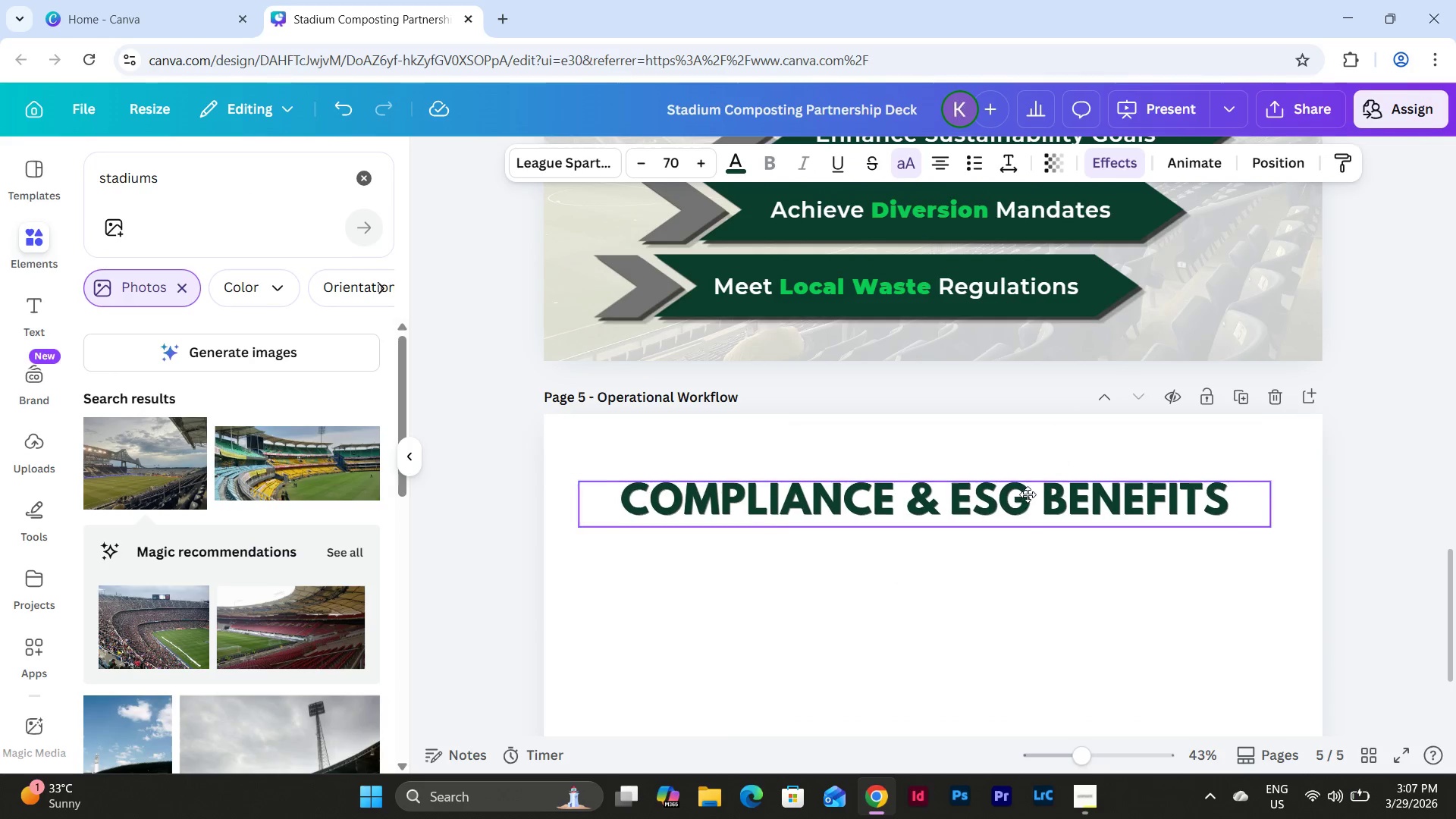 
scroll: coordinate [1044, 419], scroll_direction: down, amount: 4.0
 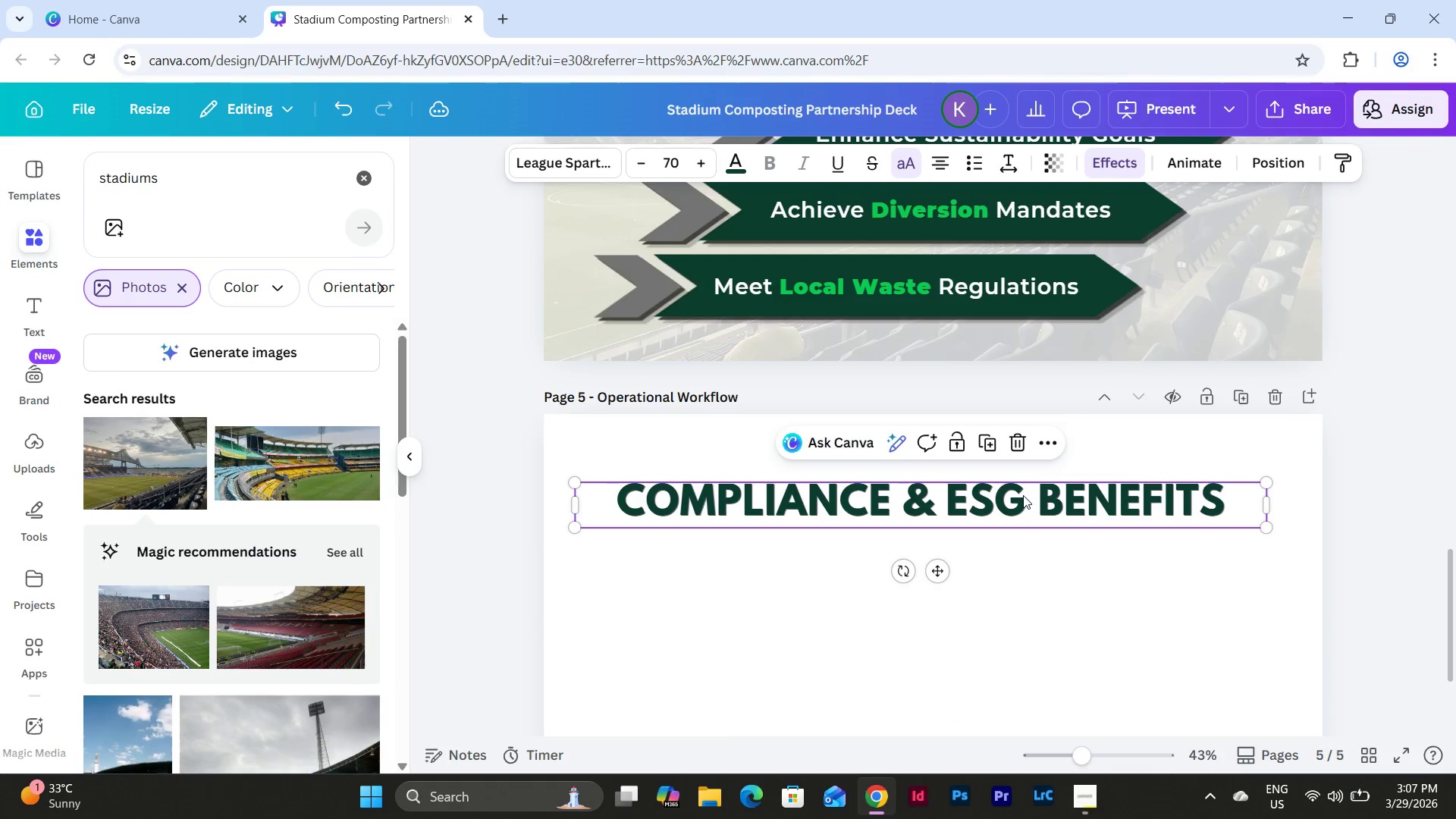 
left_click_drag(start_coordinate=[1023, 495], to_coordinate=[1037, 476])
 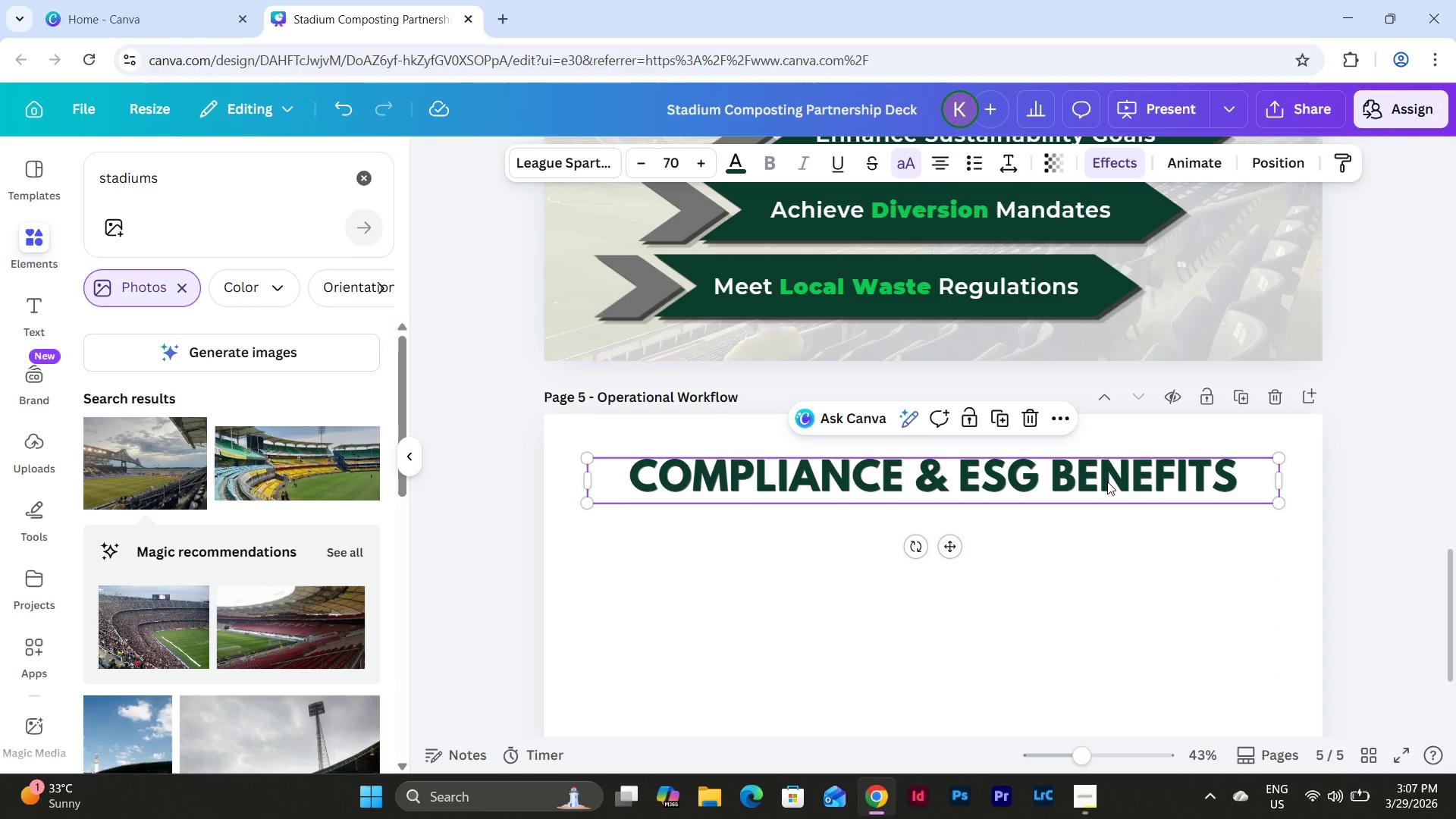 
left_click([1107, 482])
 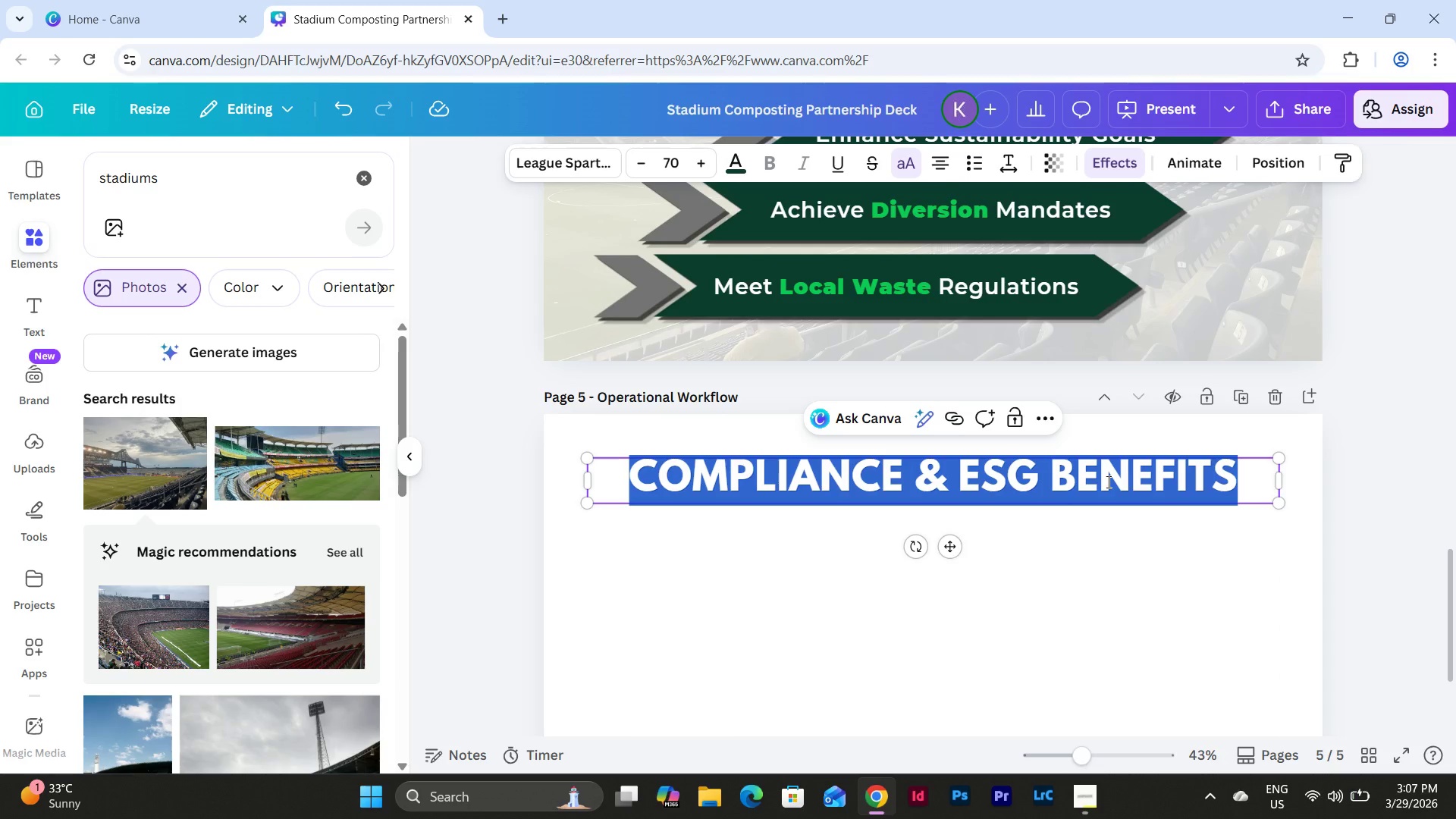 
type(OPERATIONAL WORKG)
key(Backspace)
type(FLOW)
 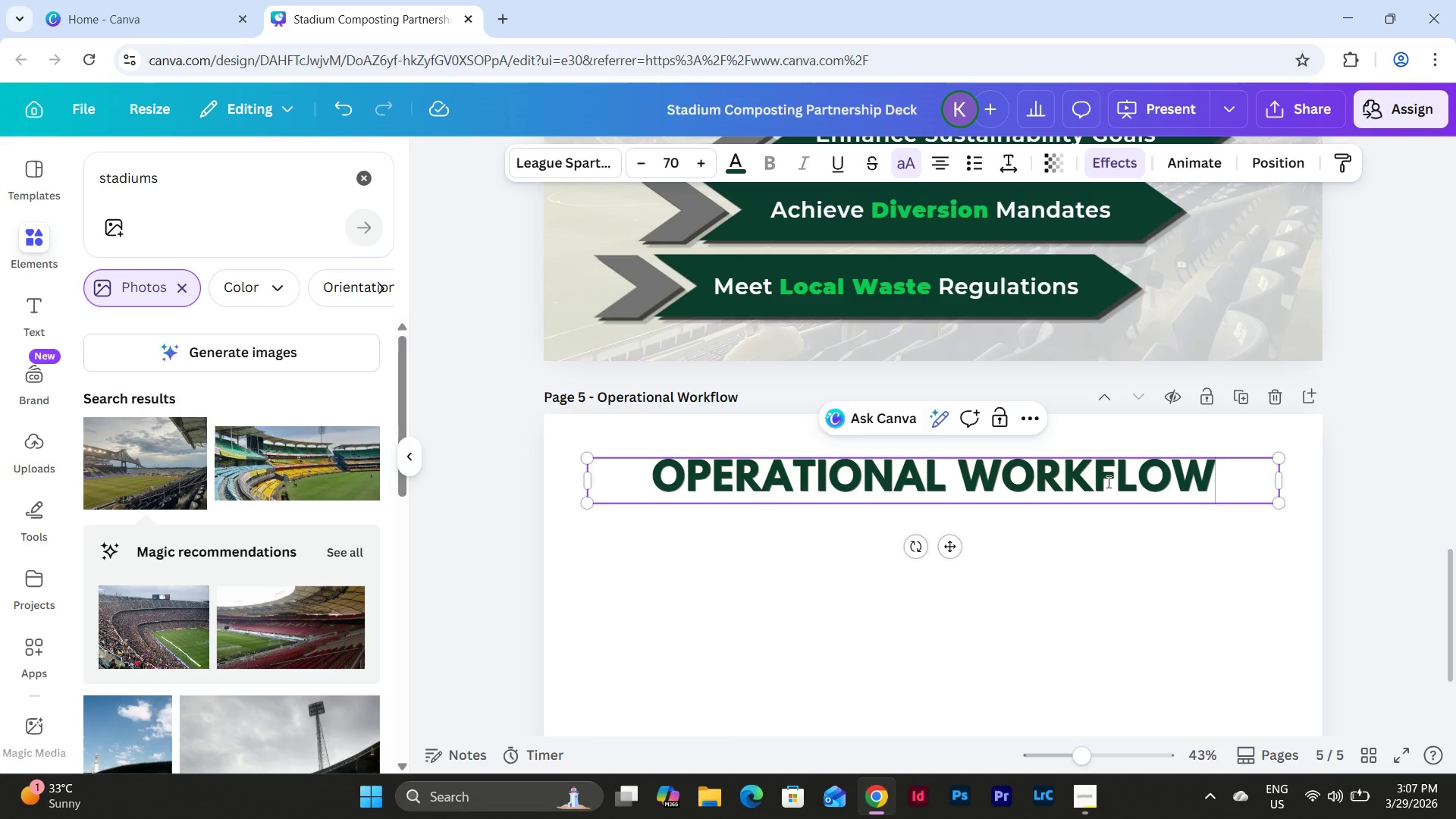 
wait(5.77)
 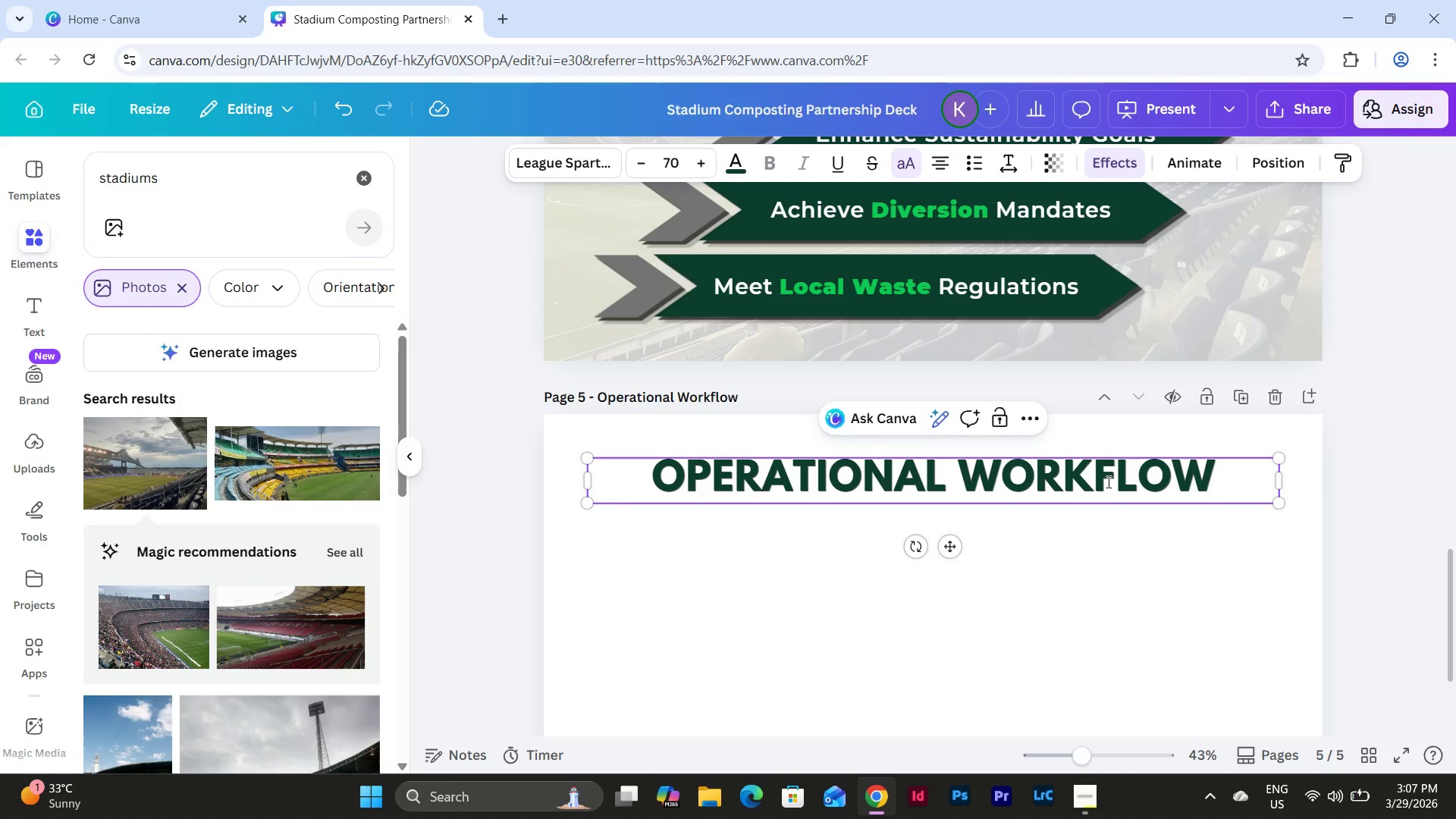 
scroll: coordinate [1369, 645], scroll_direction: up, amount: 15.0
 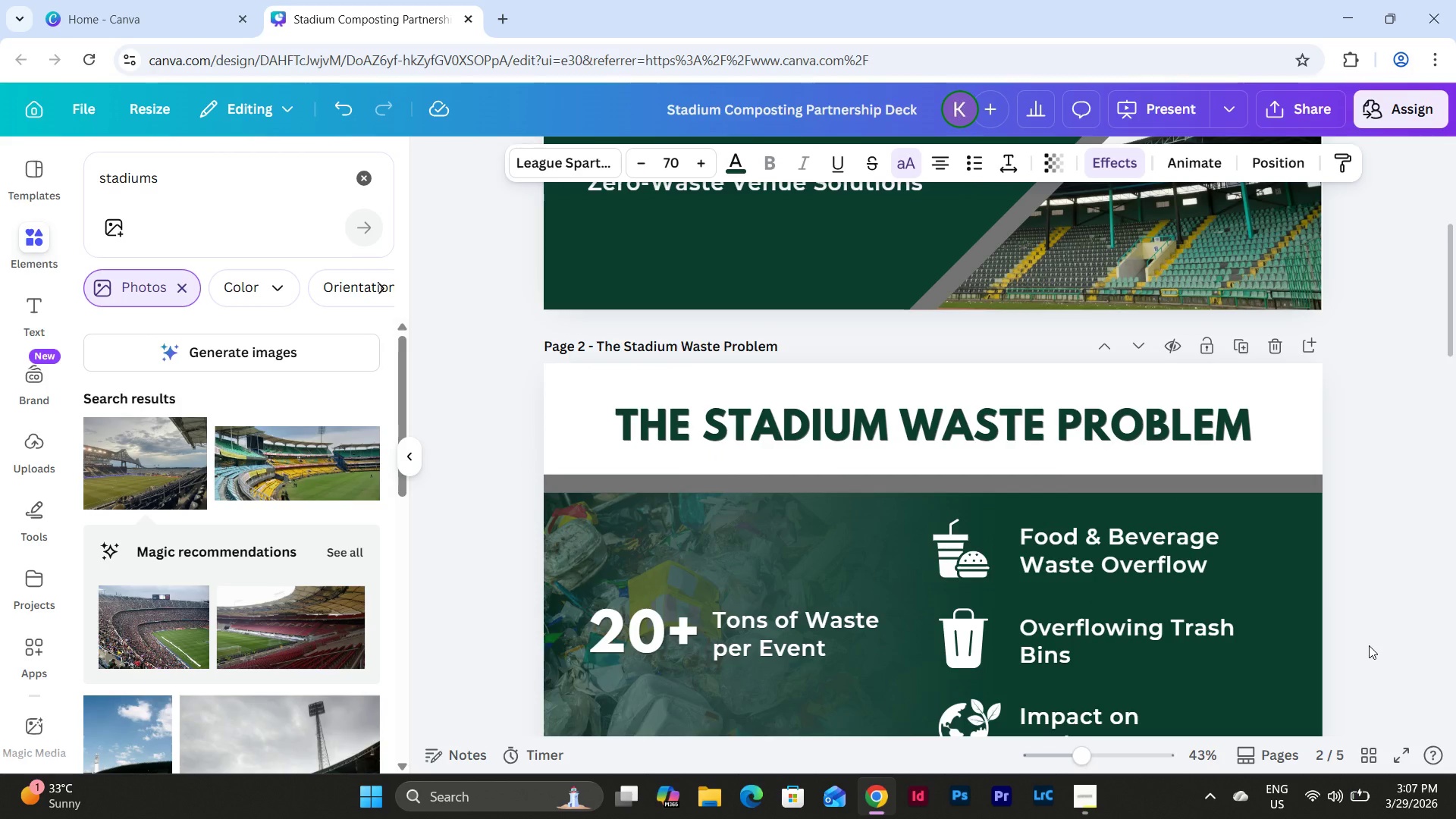 
scroll: coordinate [1369, 645], scroll_direction: down, amount: 8.0
 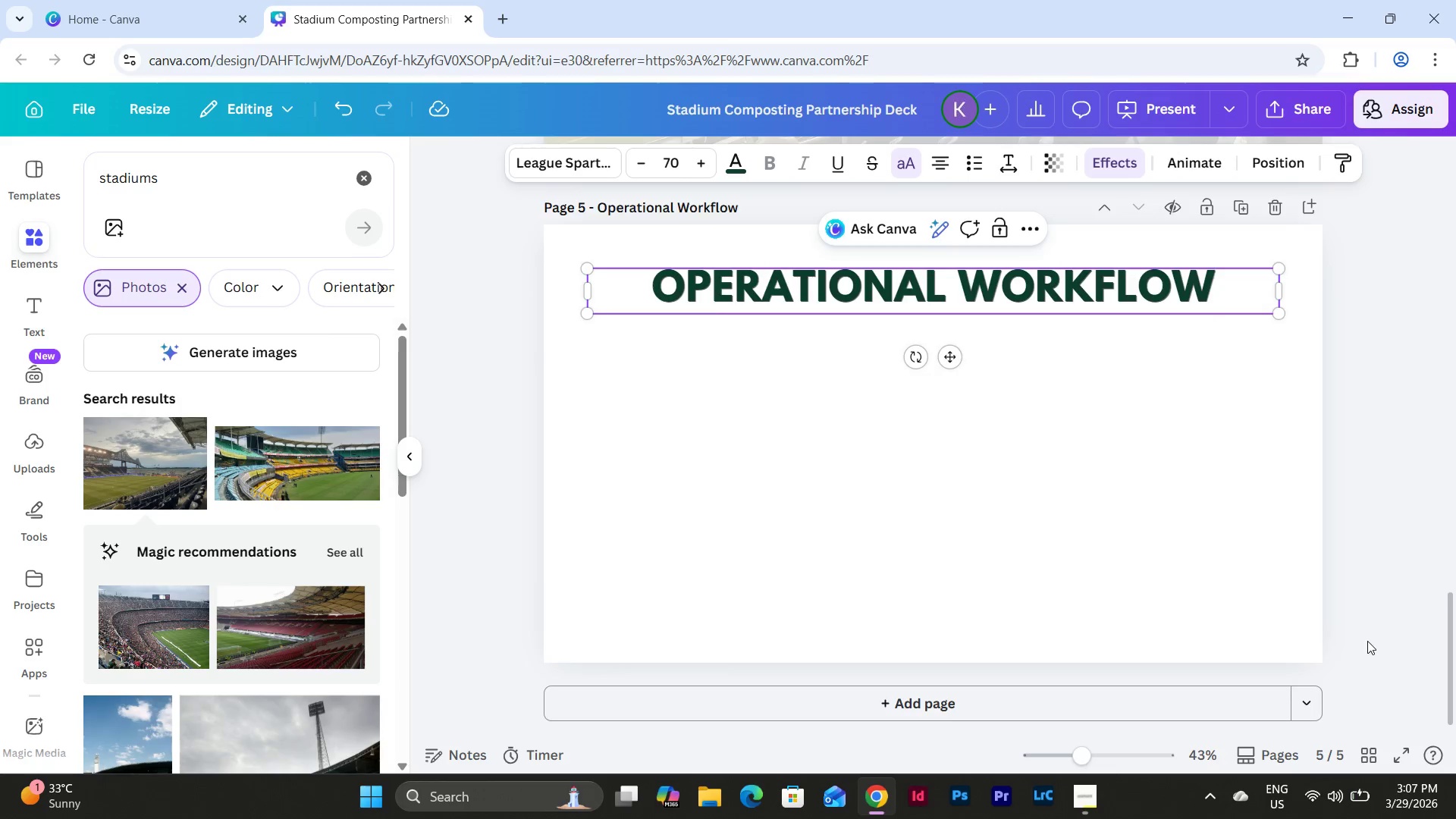 
scroll: coordinate [1367, 641], scroll_direction: up, amount: 9.0
 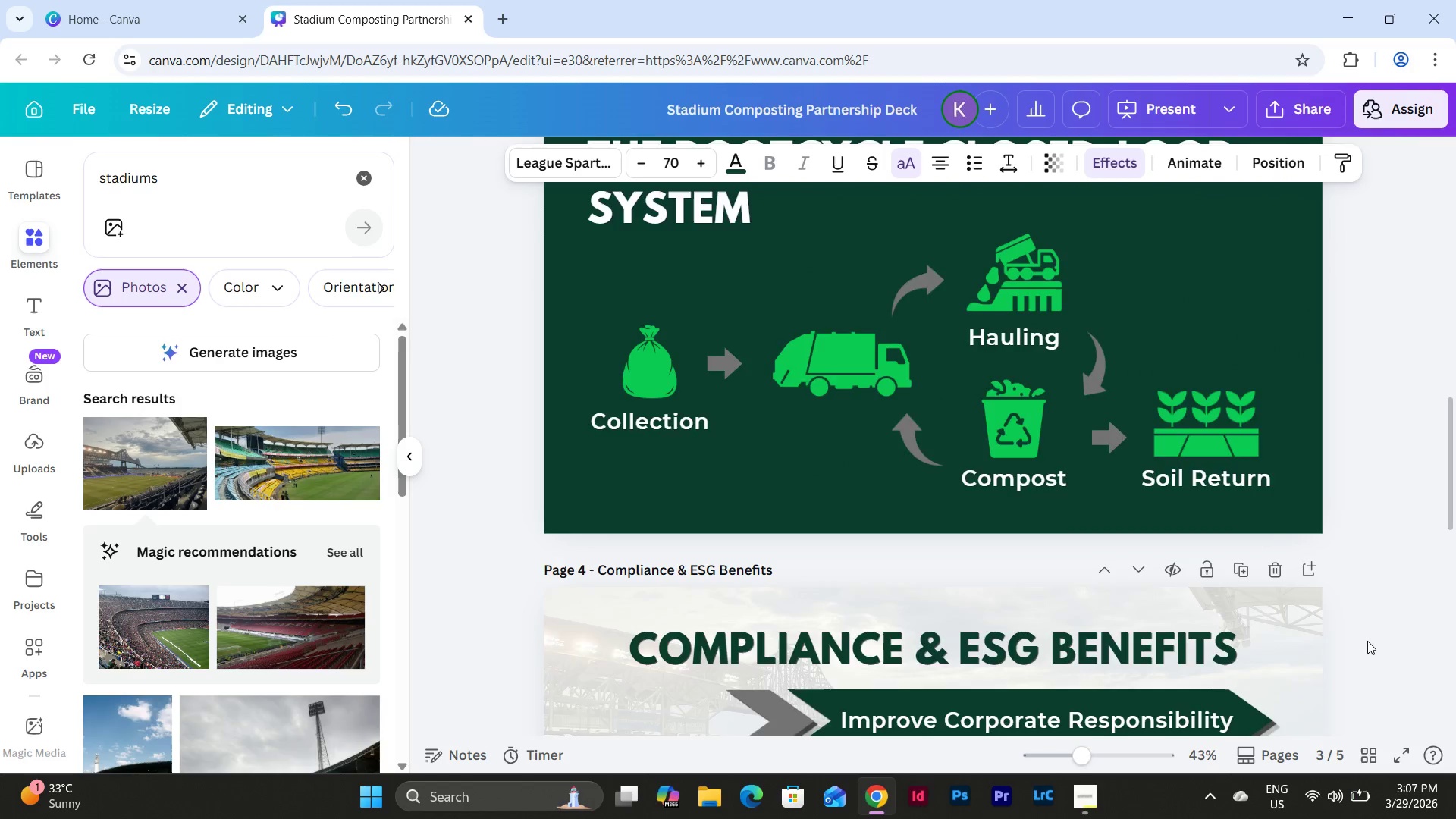 
scroll: coordinate [1318, 603], scroll_direction: down, amount: 7.0
 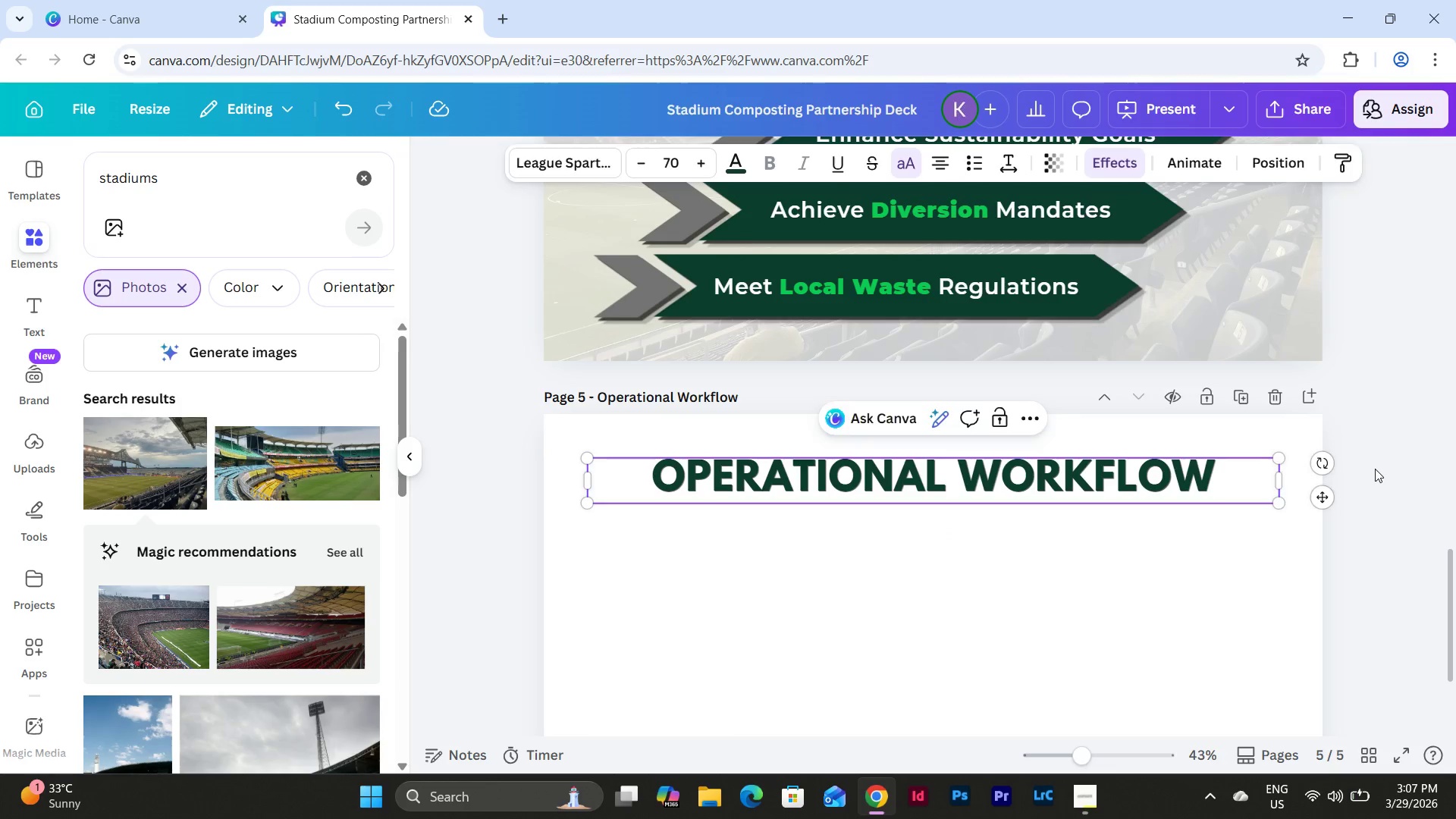 
double_click([1199, 466])
 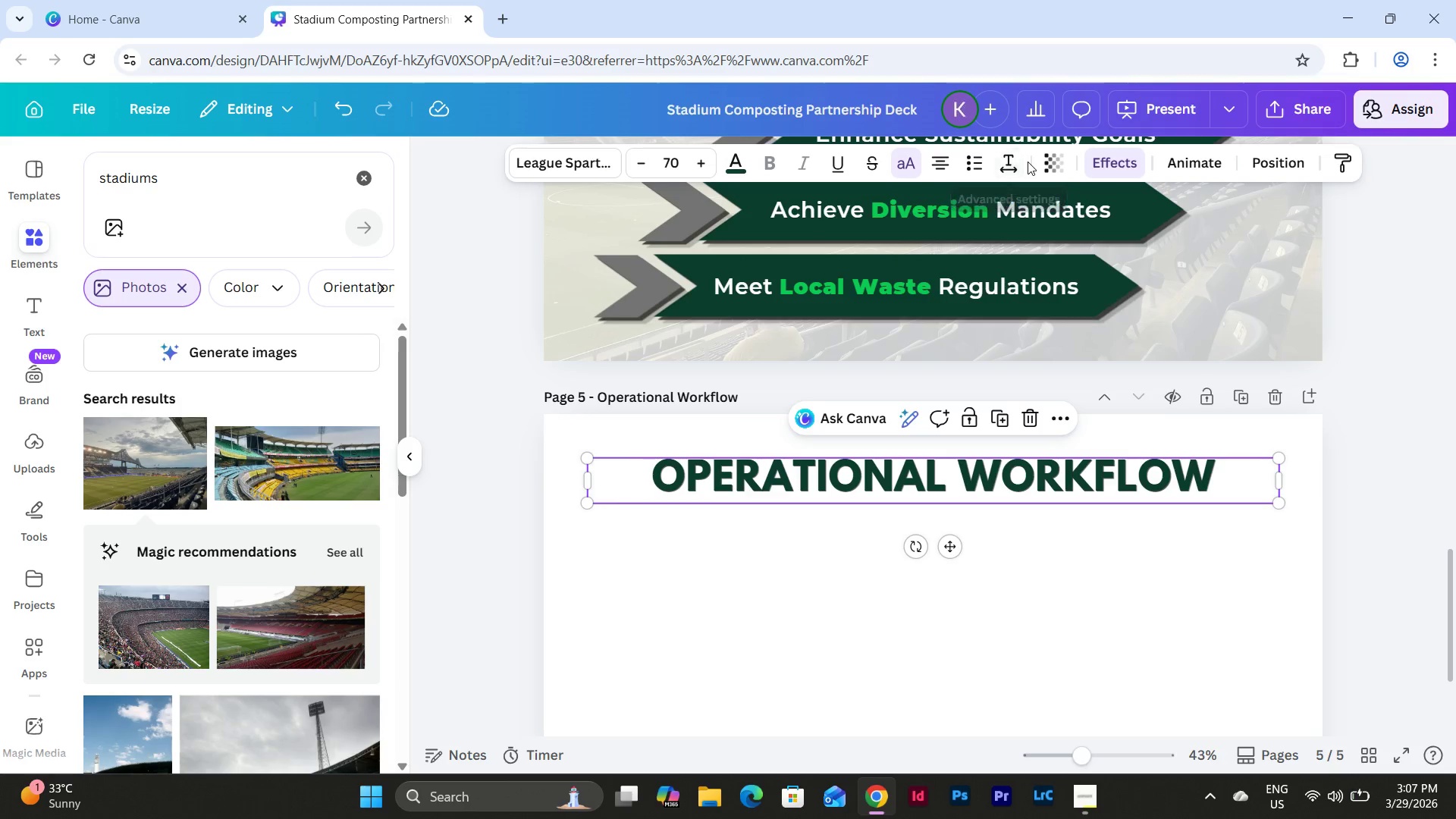 
left_click([948, 159])
 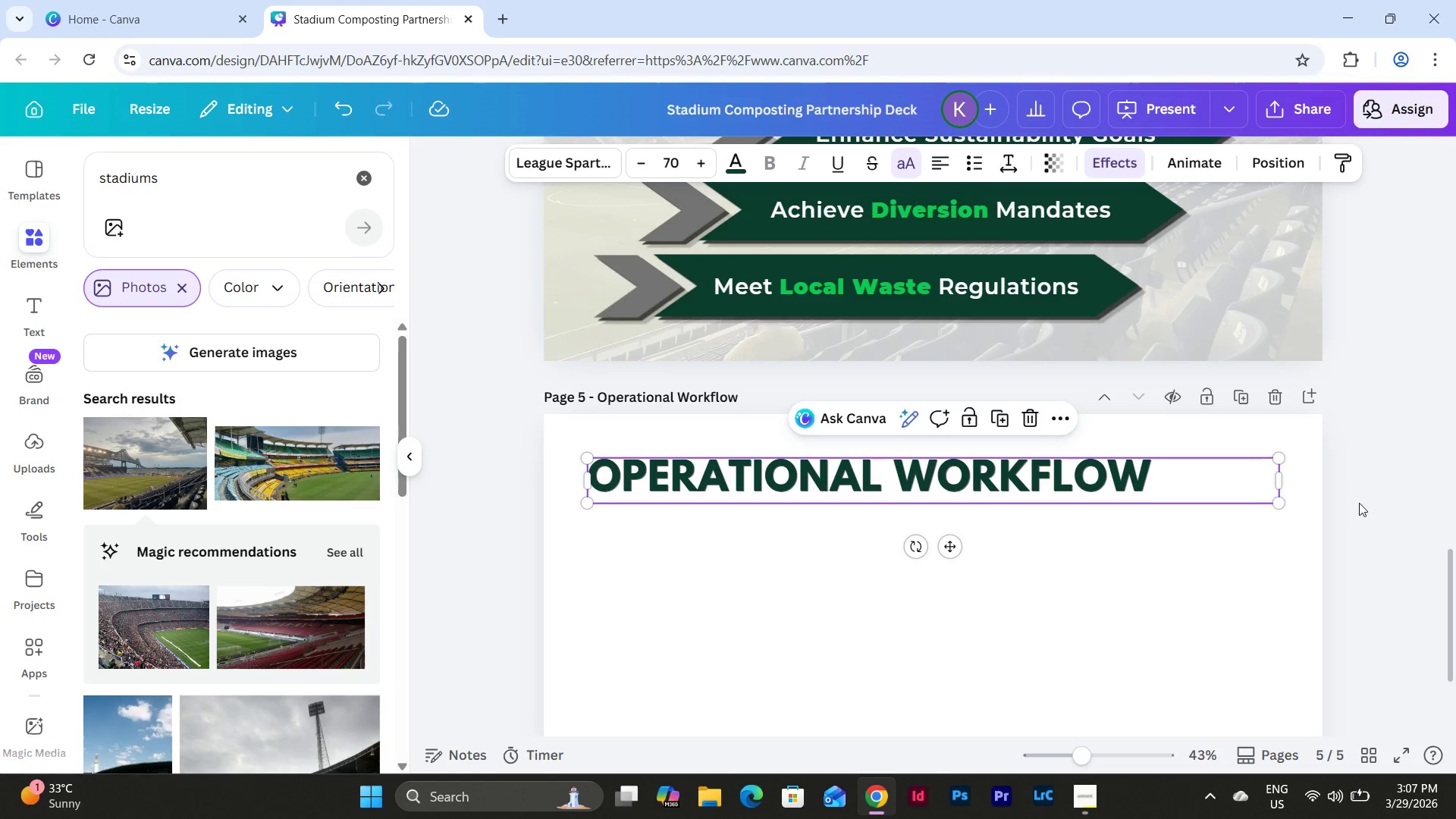 
left_click([1382, 465])
 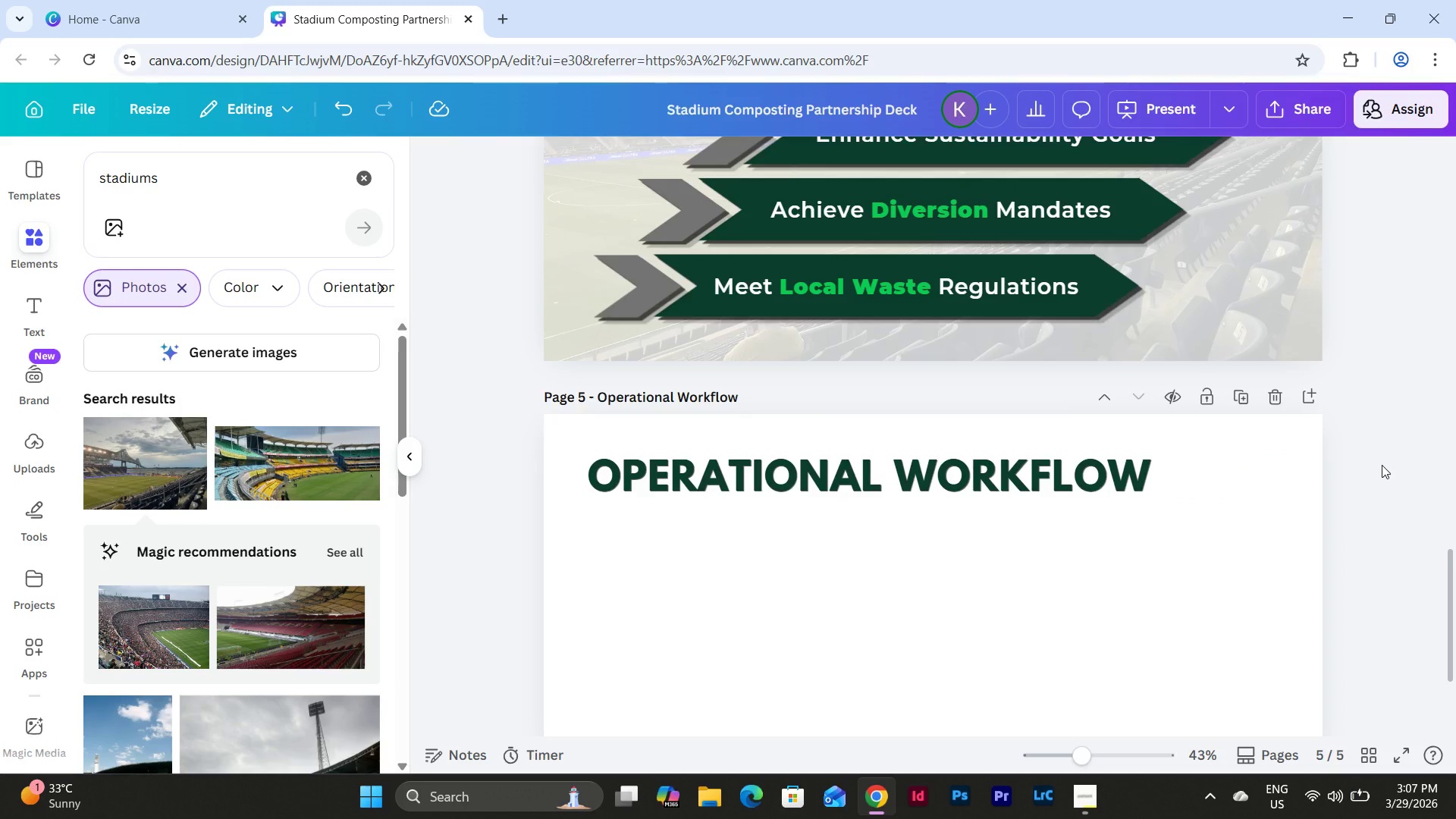 
scroll: coordinate [1382, 465], scroll_direction: down, amount: 2.0
 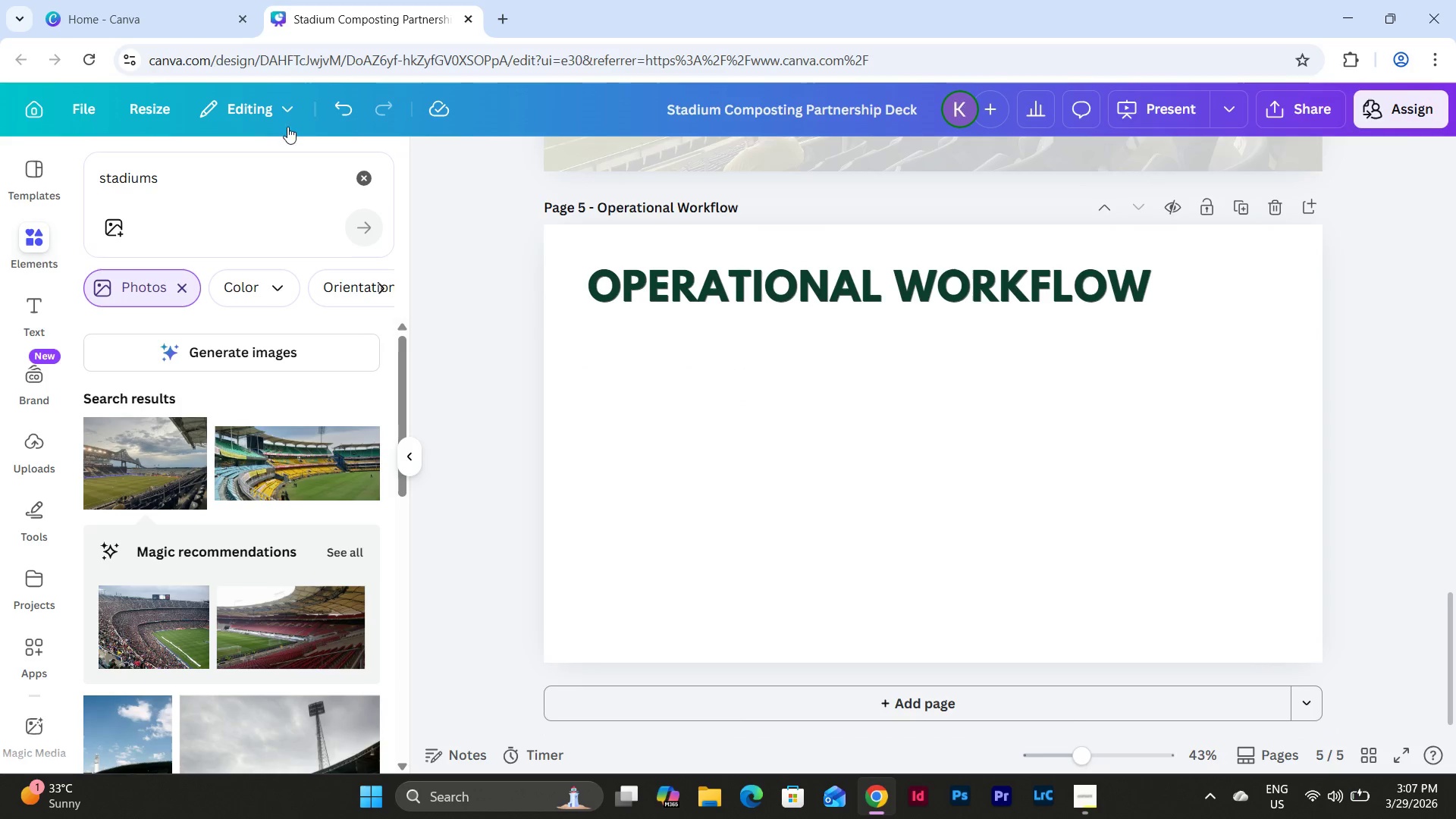 
left_click([197, 149])
 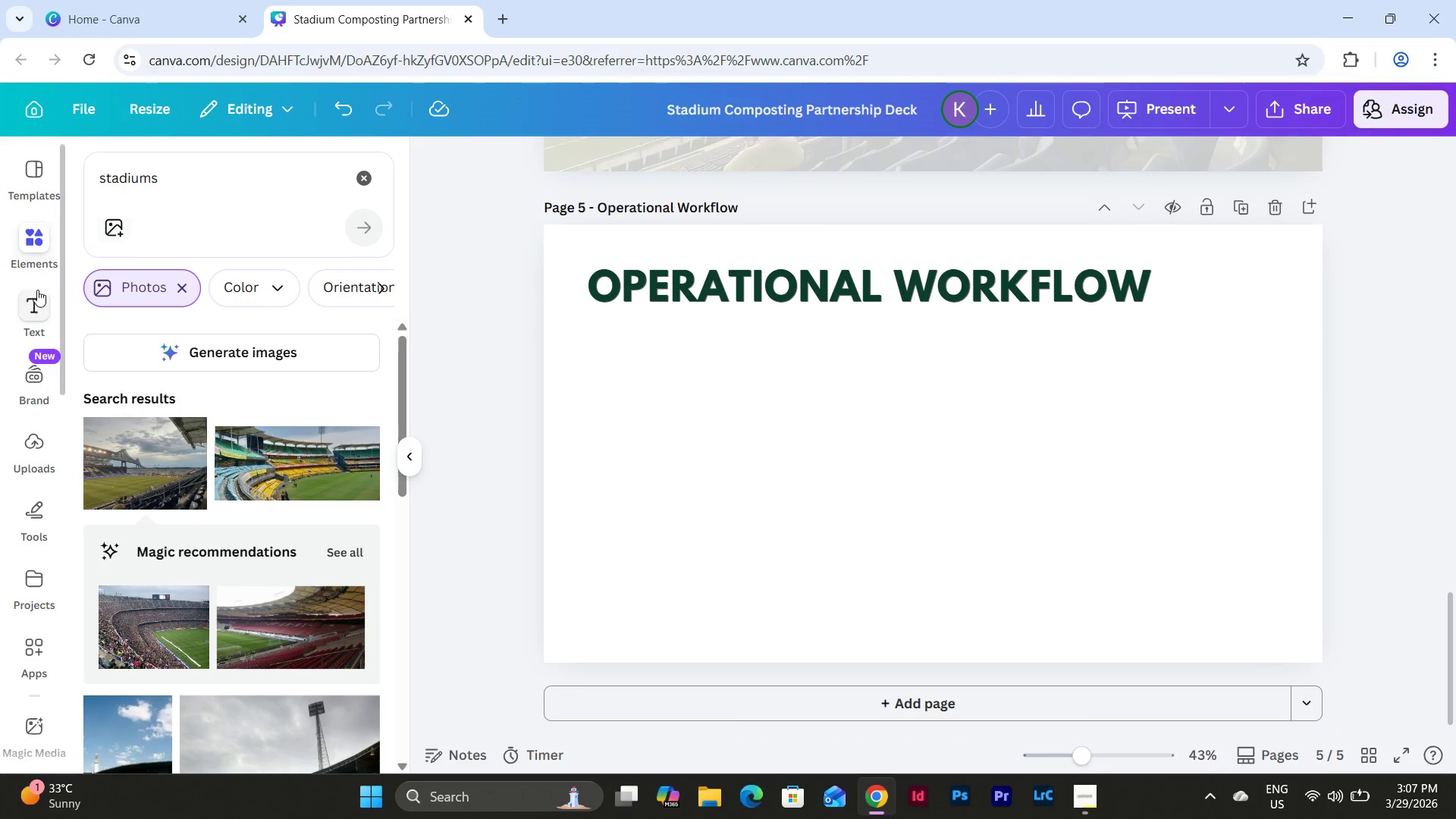 
left_click([29, 231])
 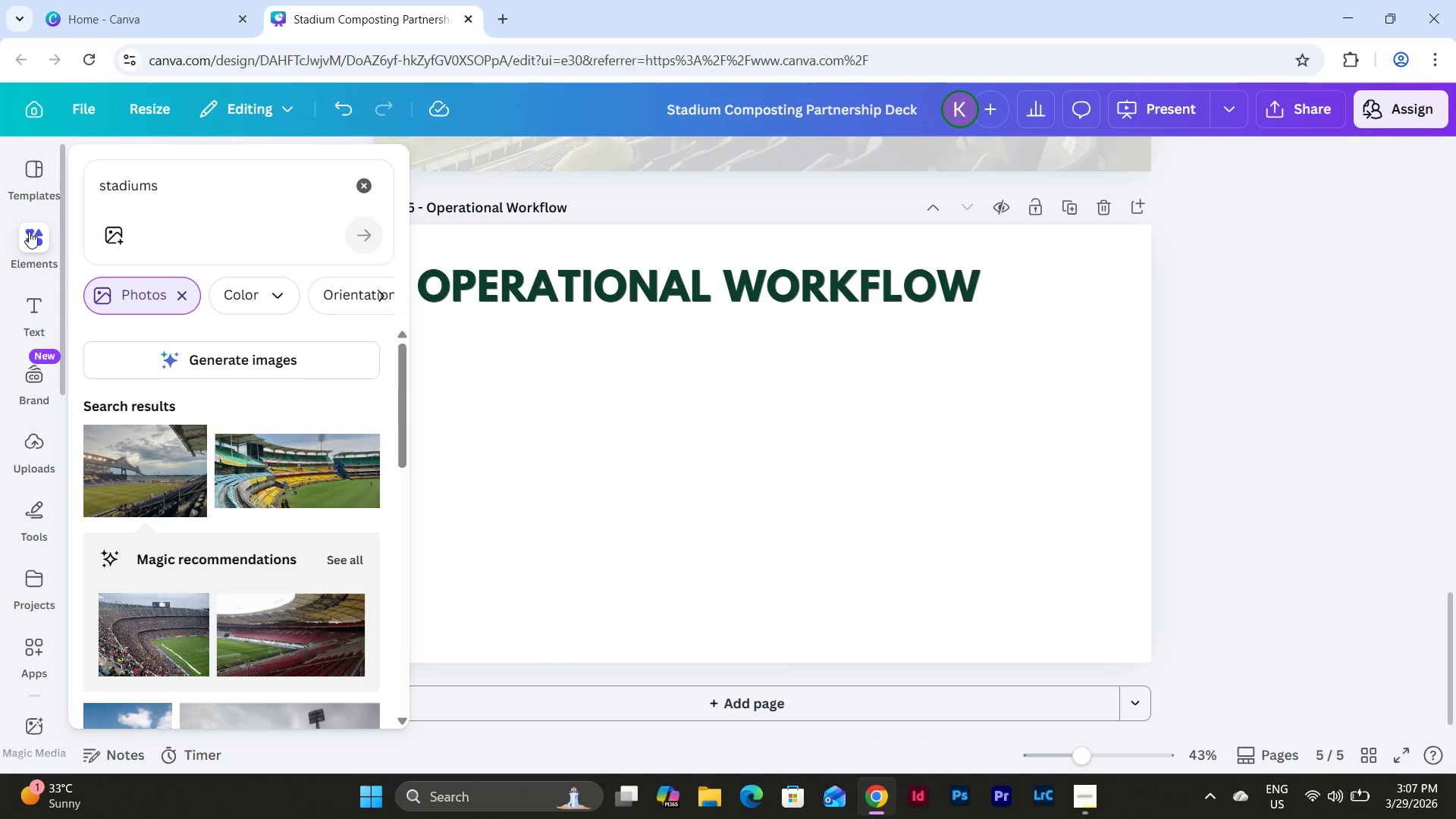 
left_click([29, 231])
 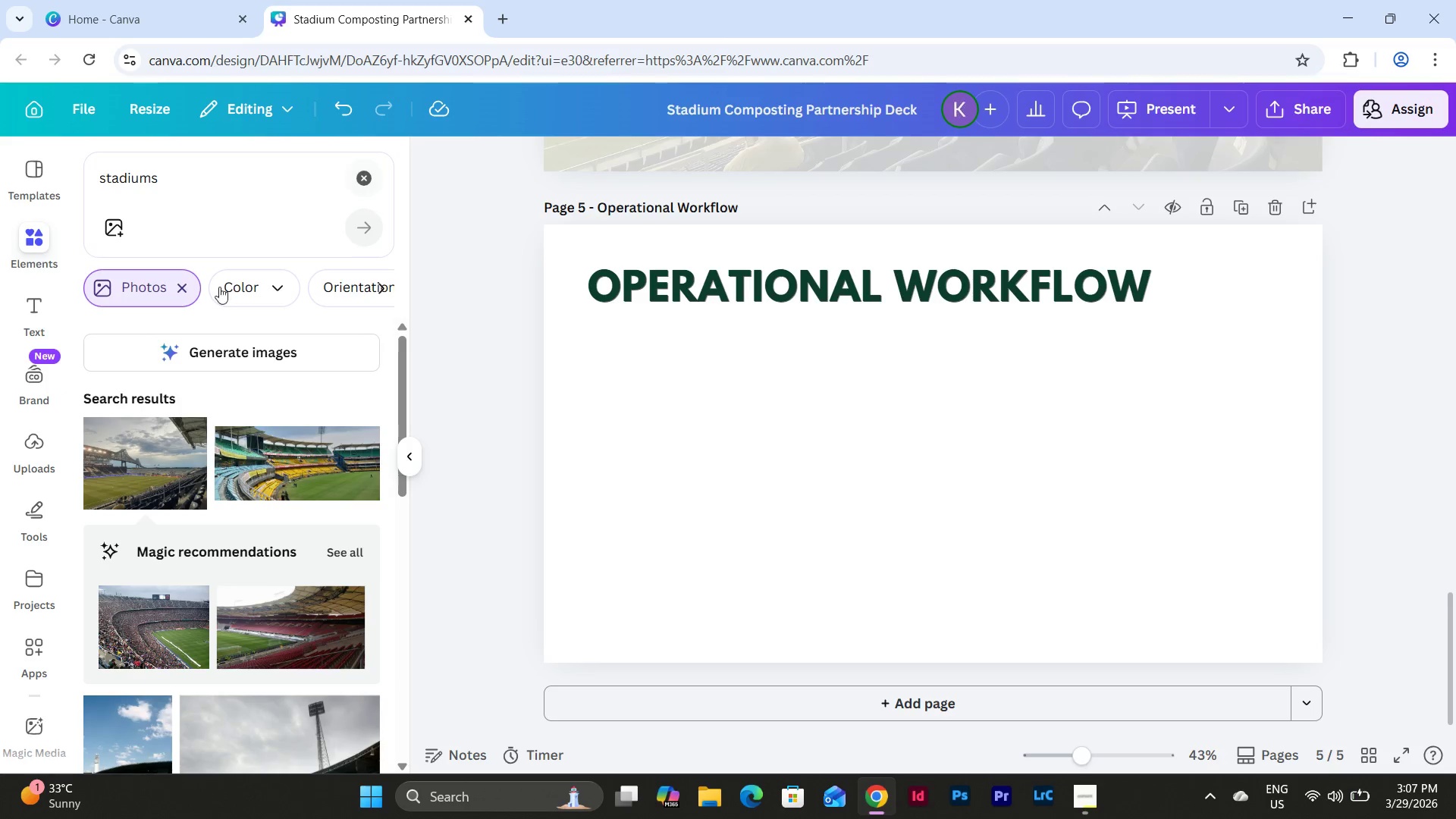 
left_click([189, 284])
 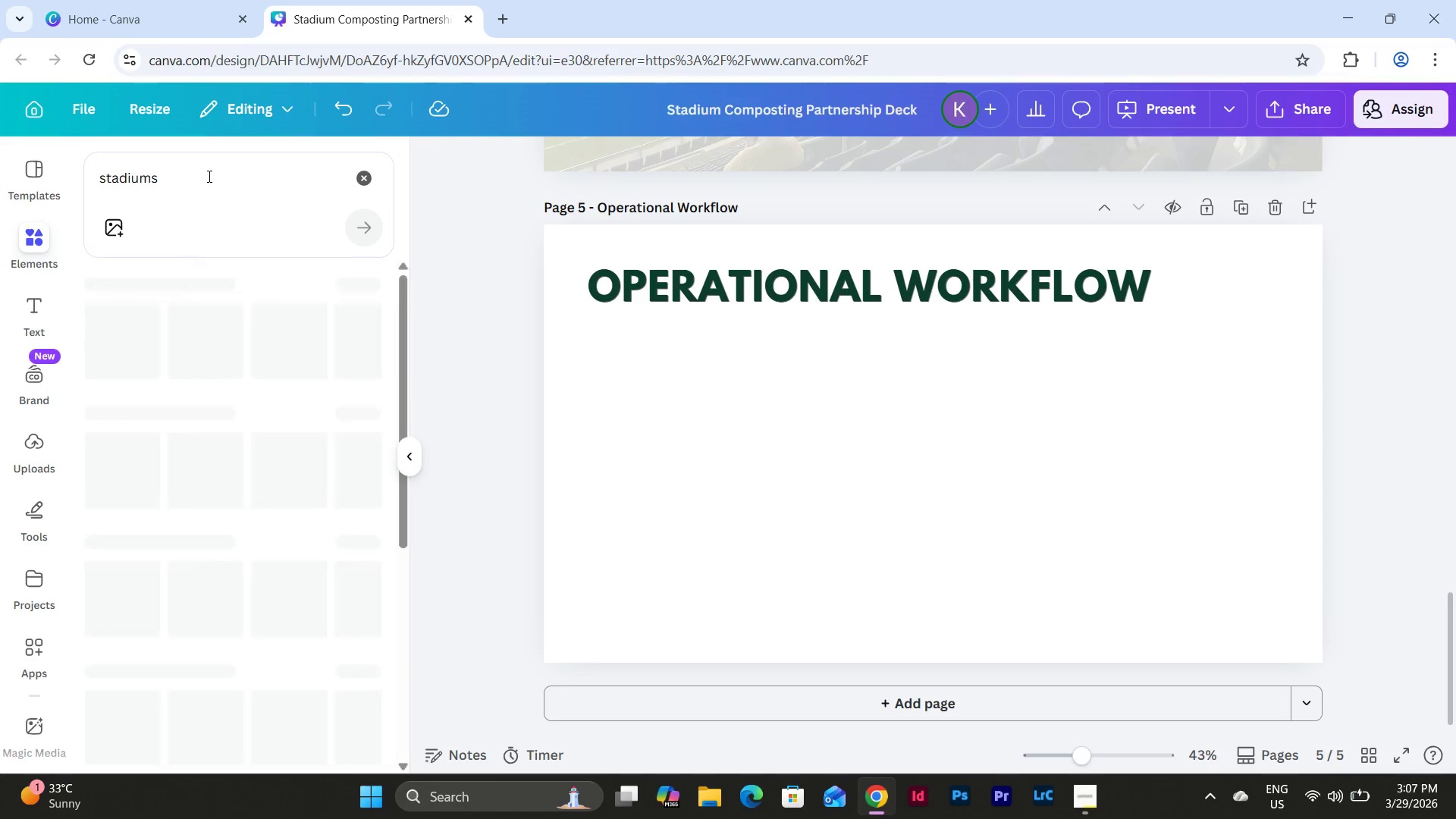 
left_click_drag(start_coordinate=[208, 175], to_coordinate=[83, 166])
 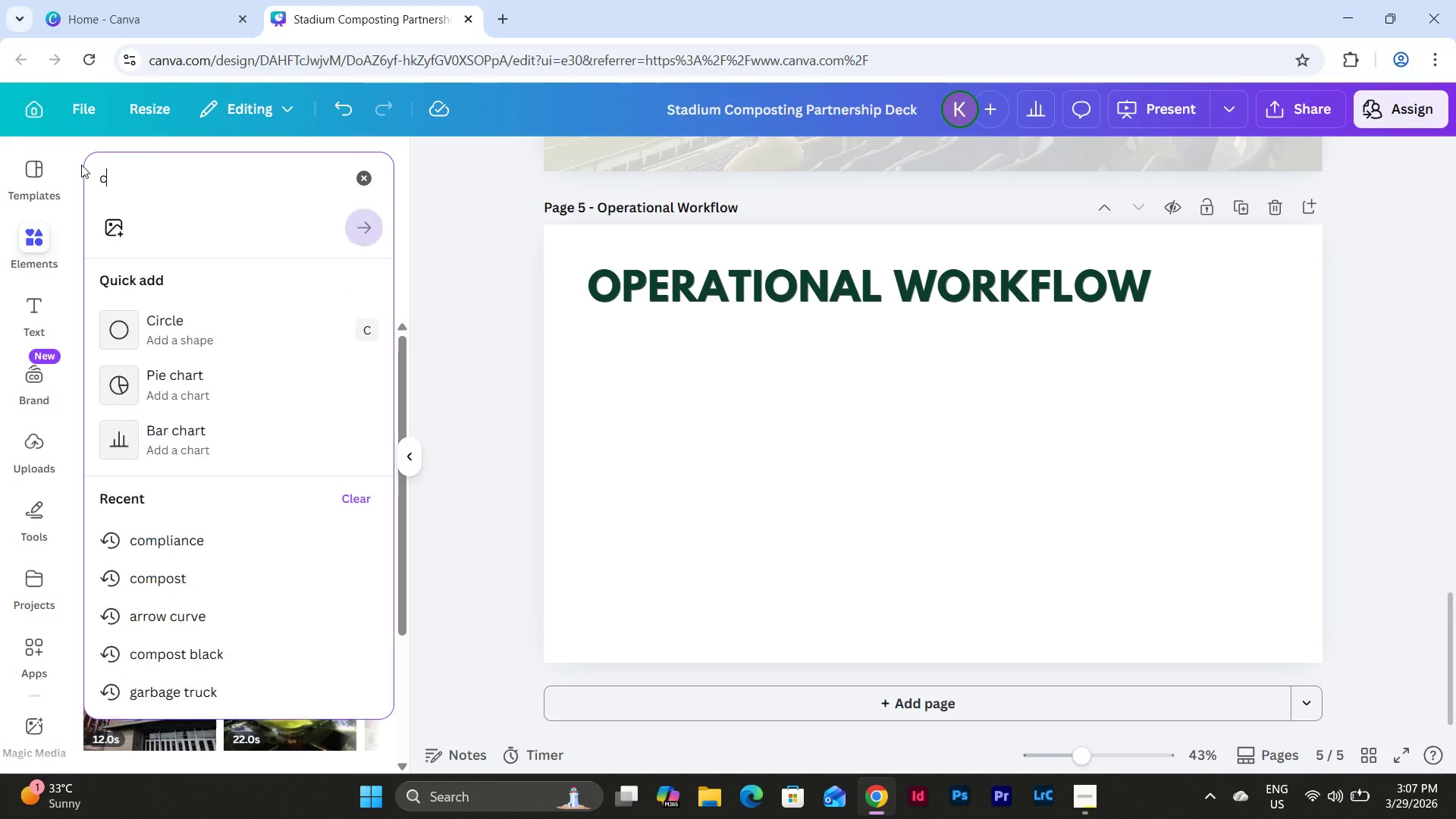 
type(clock)
key(NumpadEnter)
 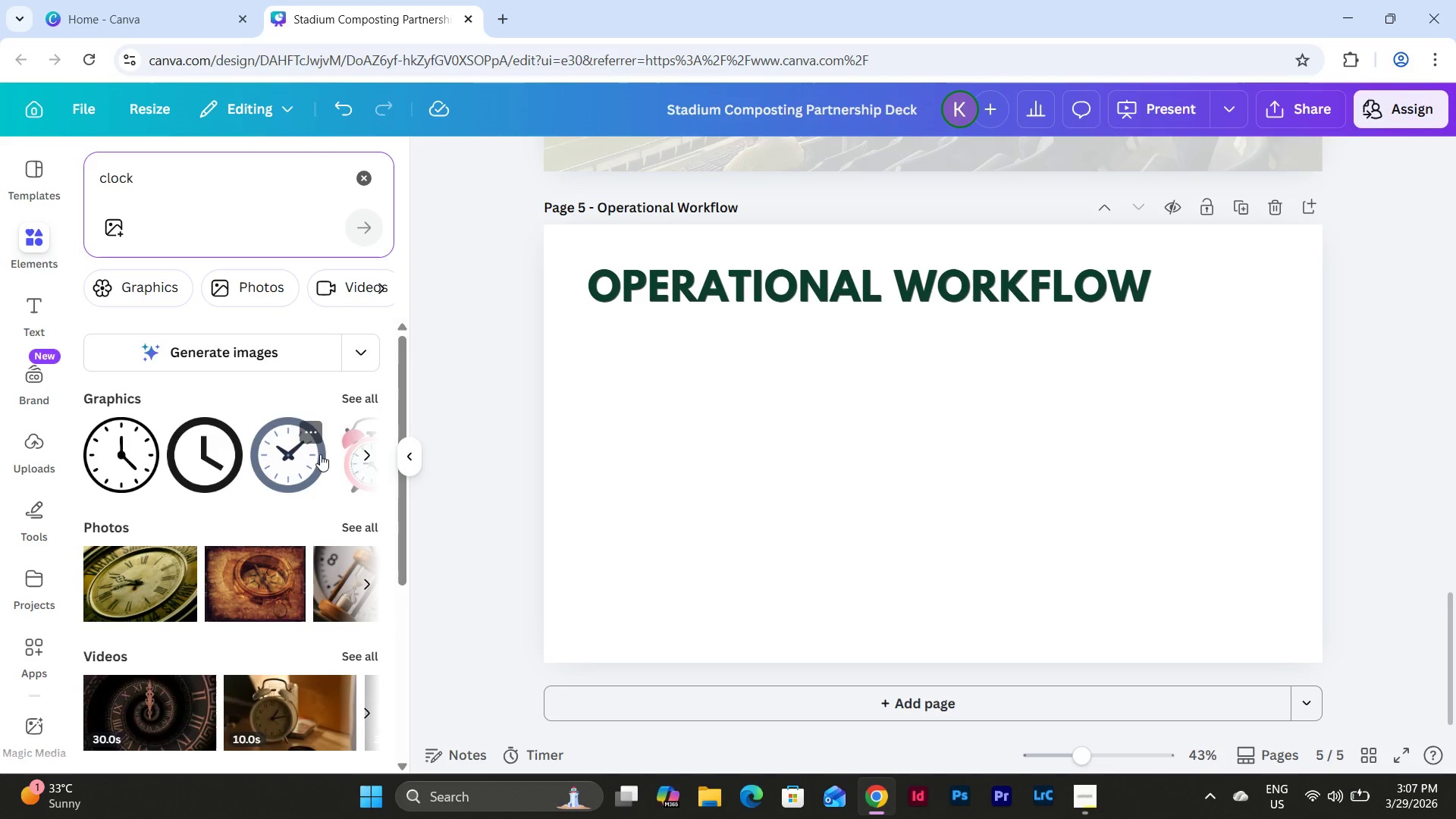 
left_click([370, 400])
 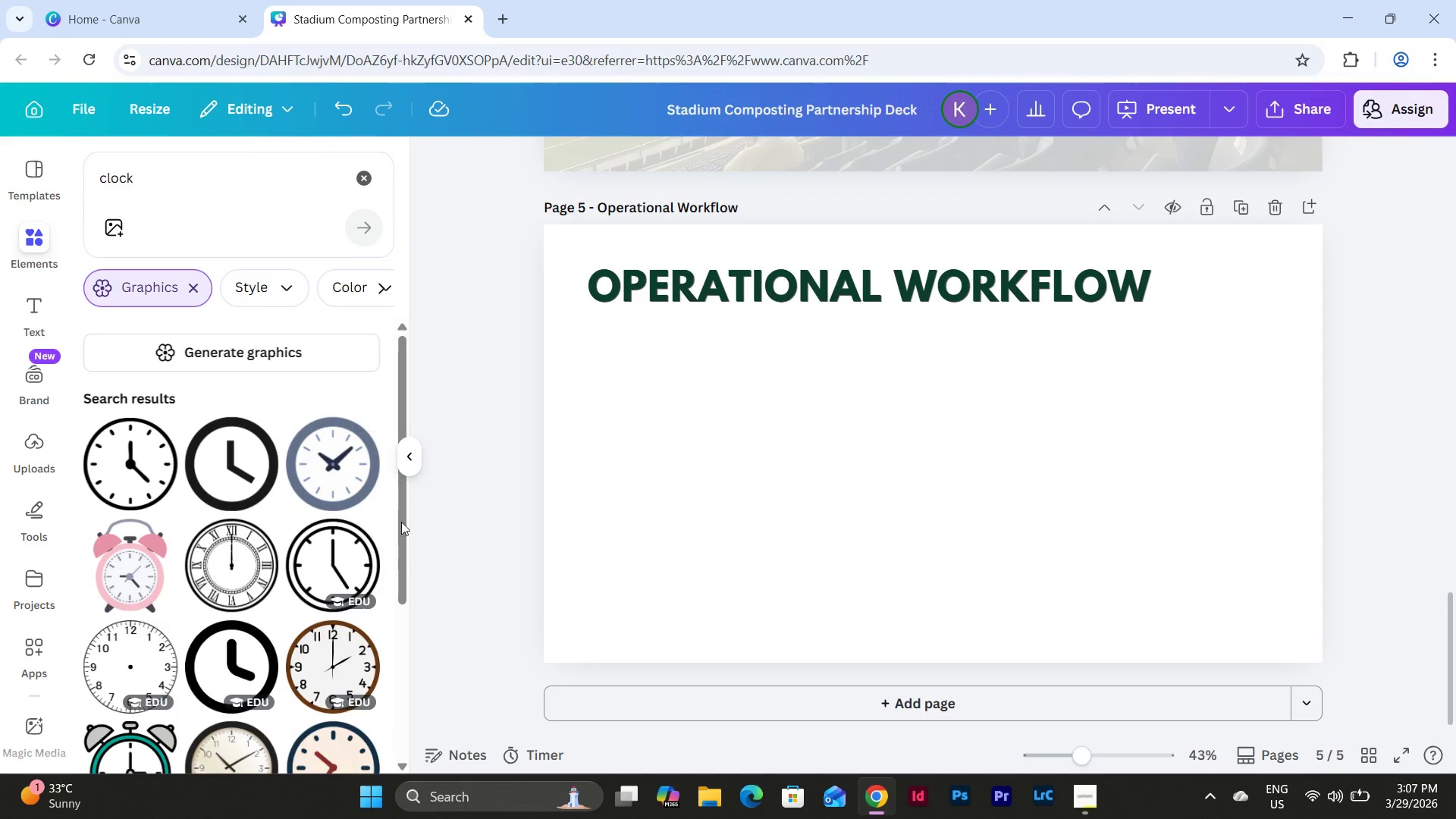 
scroll: coordinate [270, 474], scroll_direction: down, amount: 12.0
 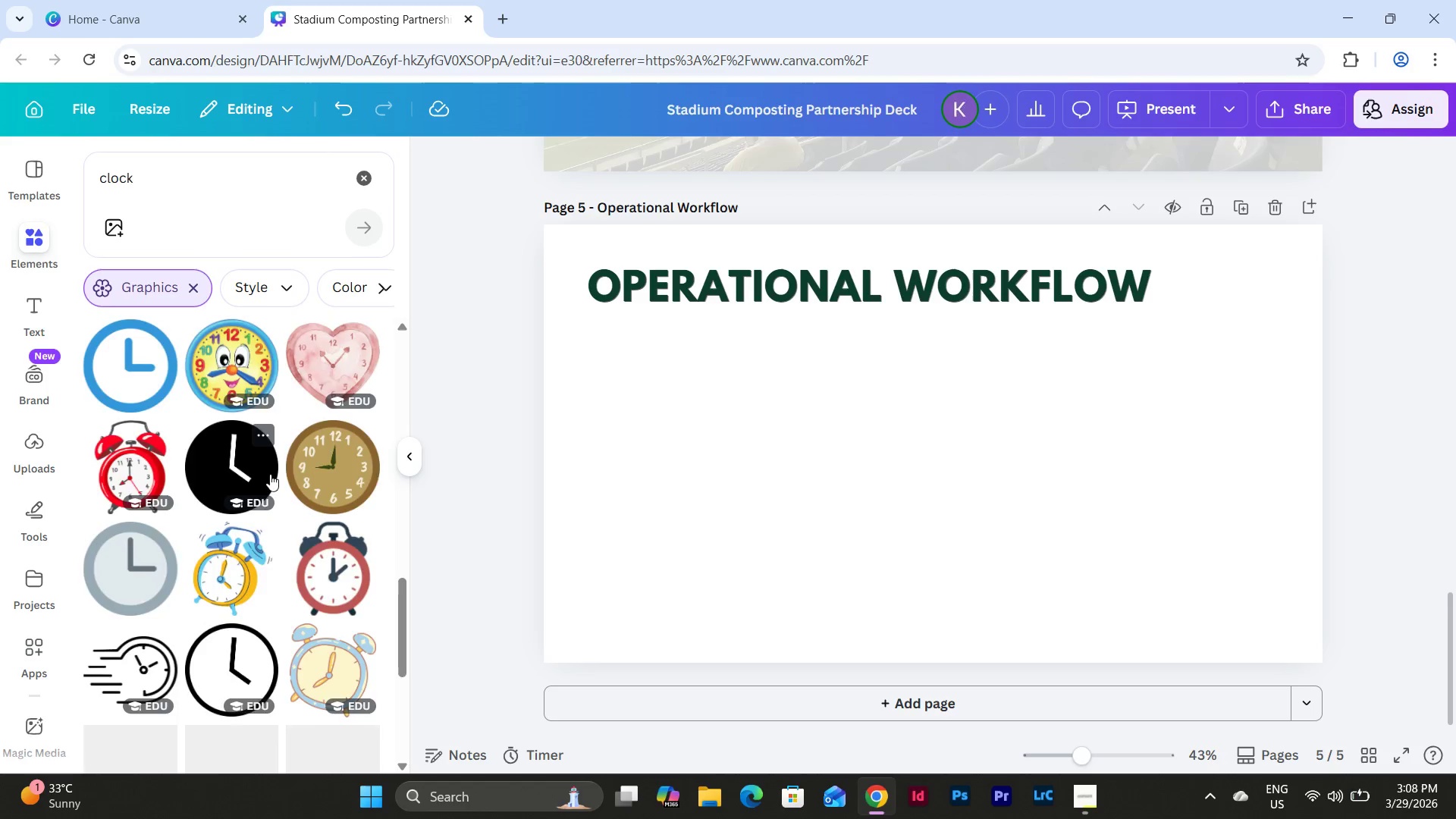 
scroll: coordinate [270, 474], scroll_direction: up, amount: 12.0
 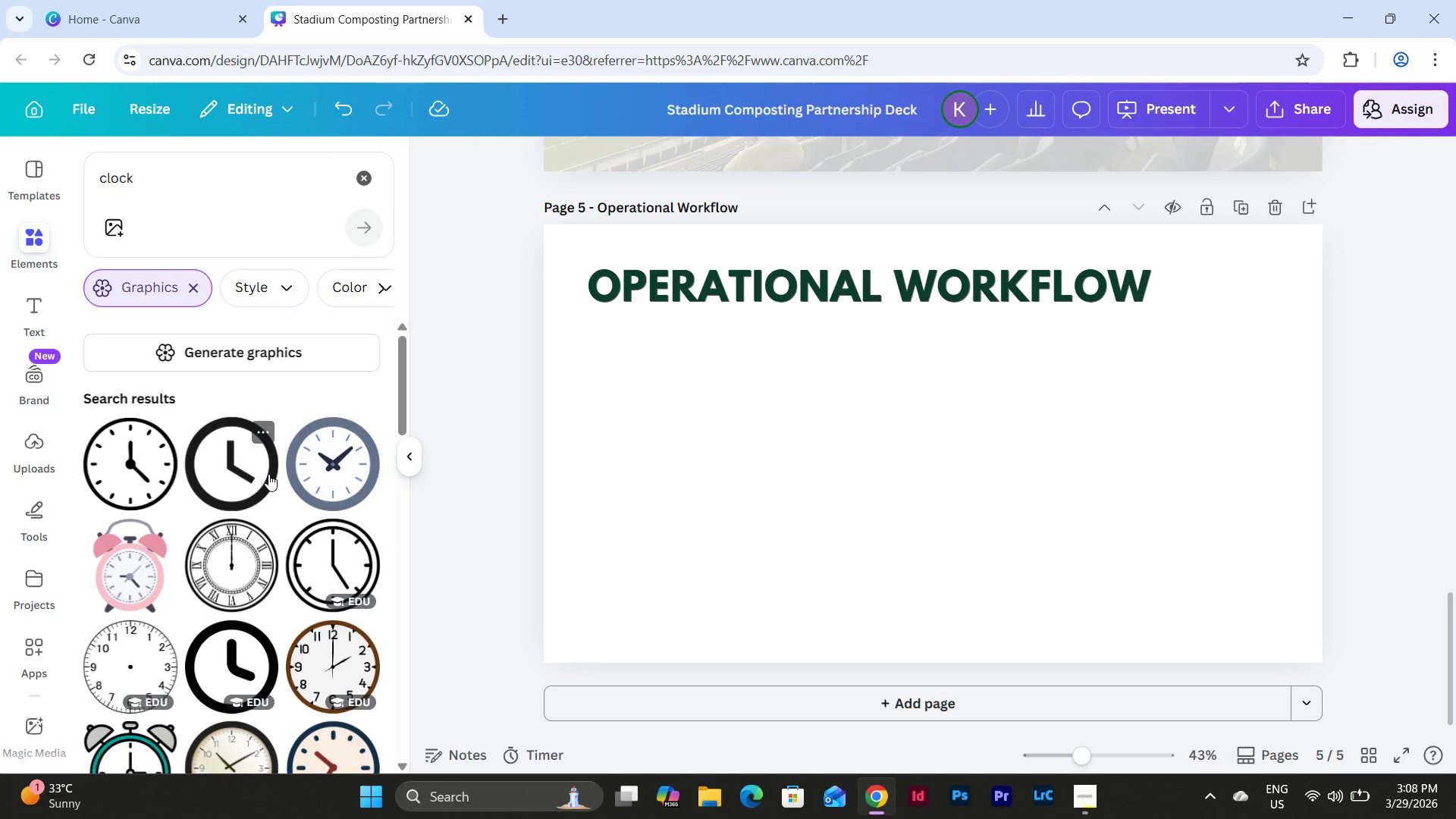 
left_click([251, 473])
 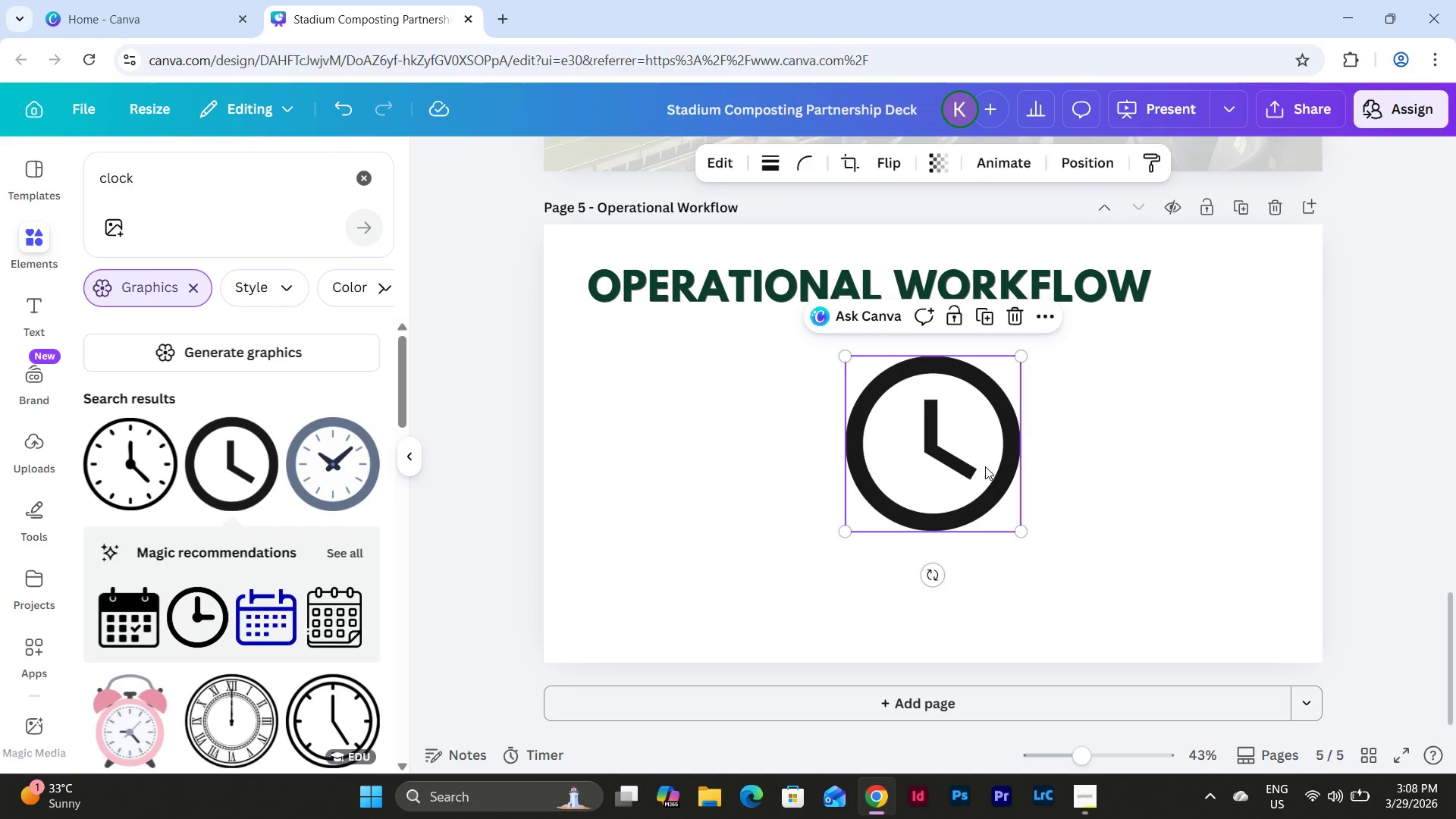 
left_click_drag(start_coordinate=[985, 466], to_coordinate=[786, 460])
 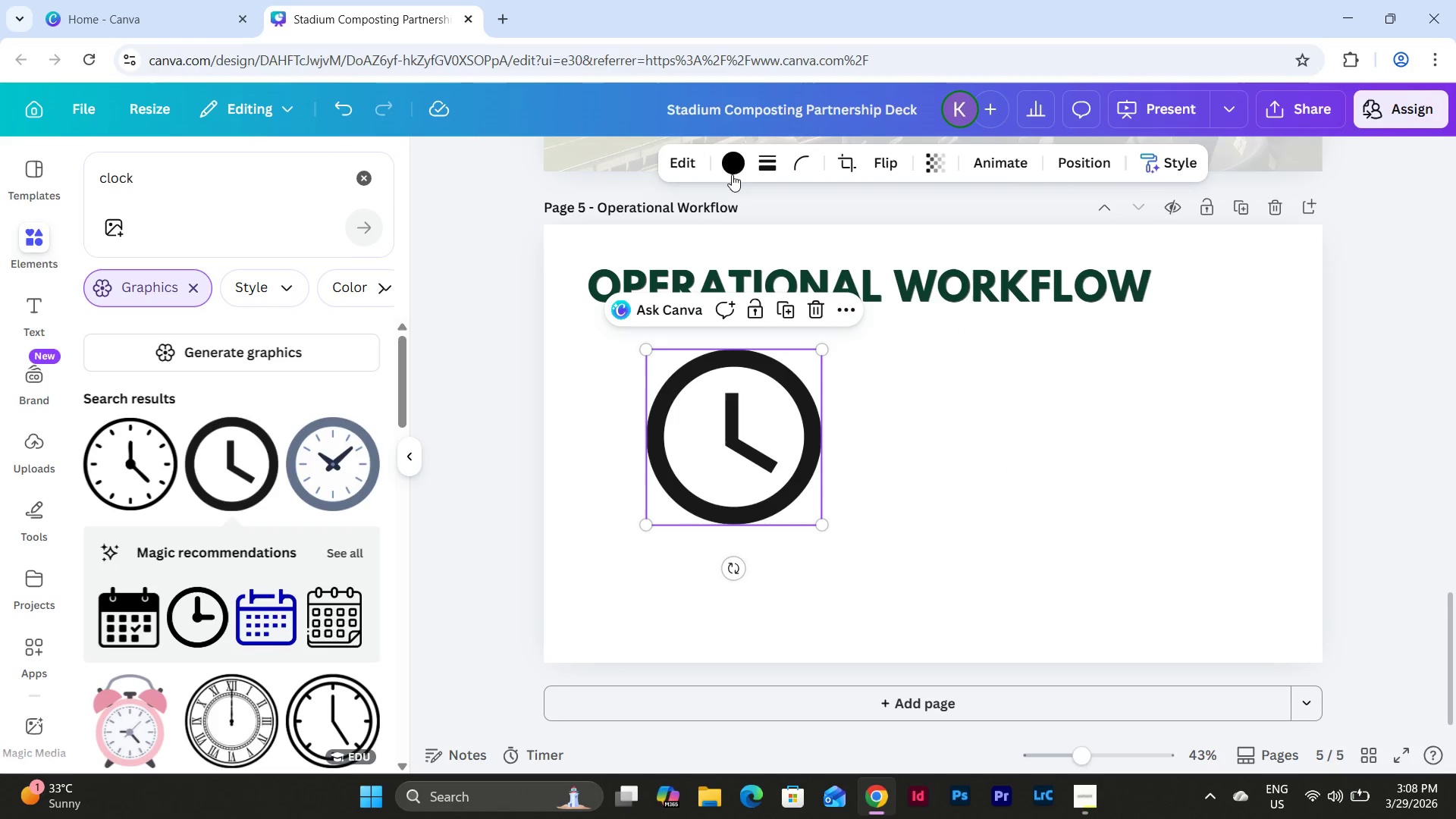 
left_click([729, 170])
 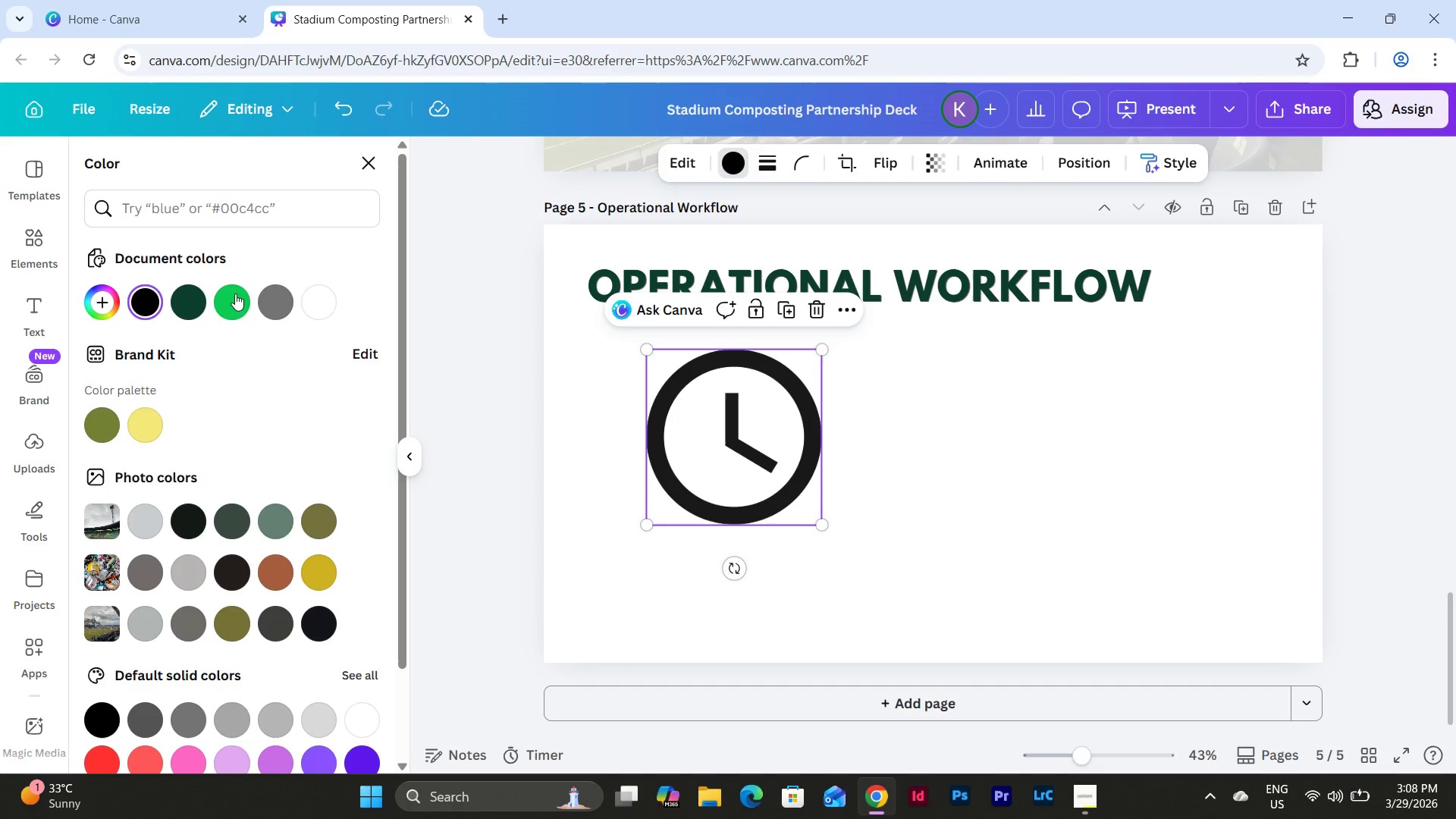 
left_click([184, 303])
 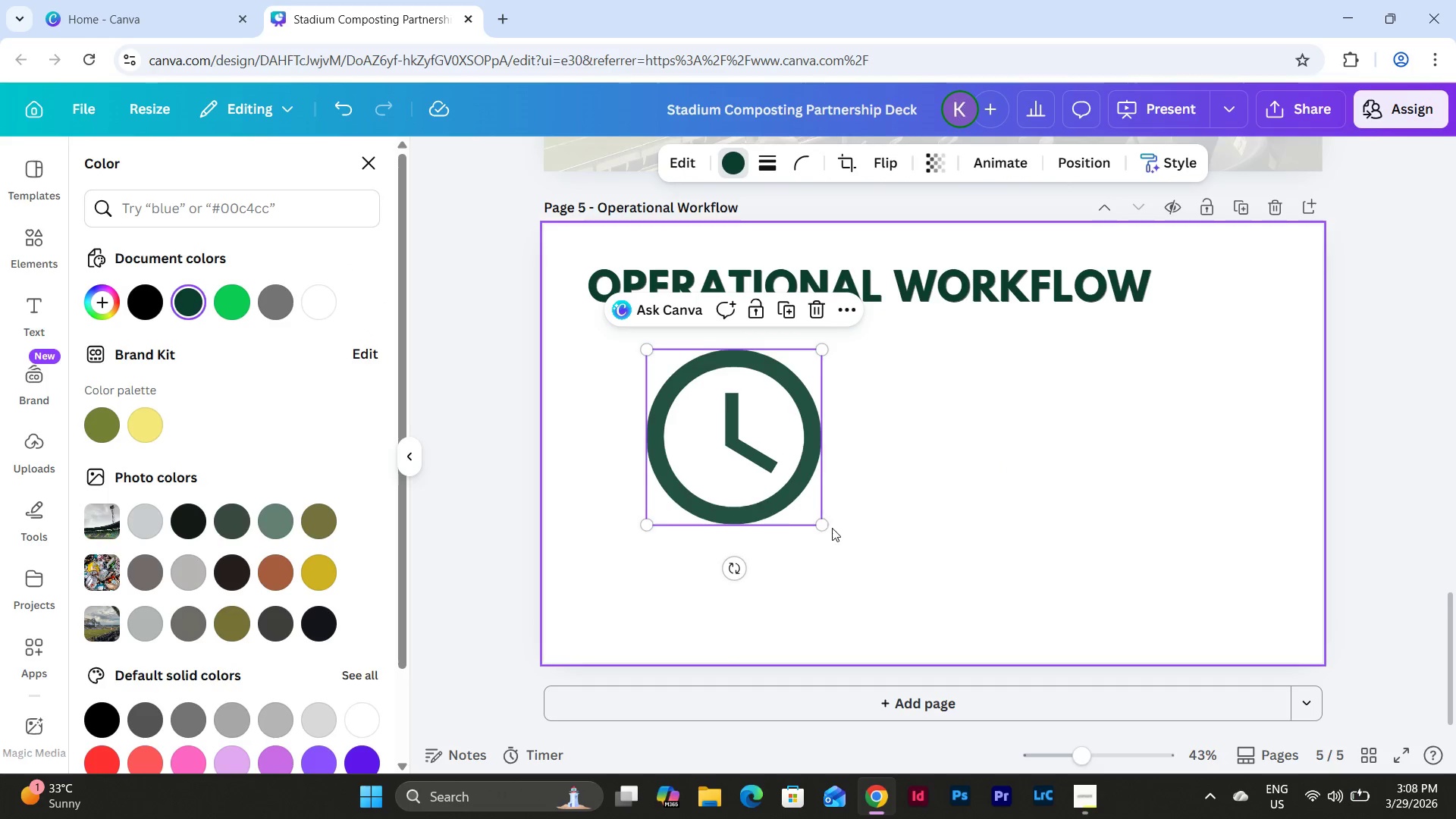 
left_click_drag(start_coordinate=[819, 525], to_coordinate=[745, 434])
 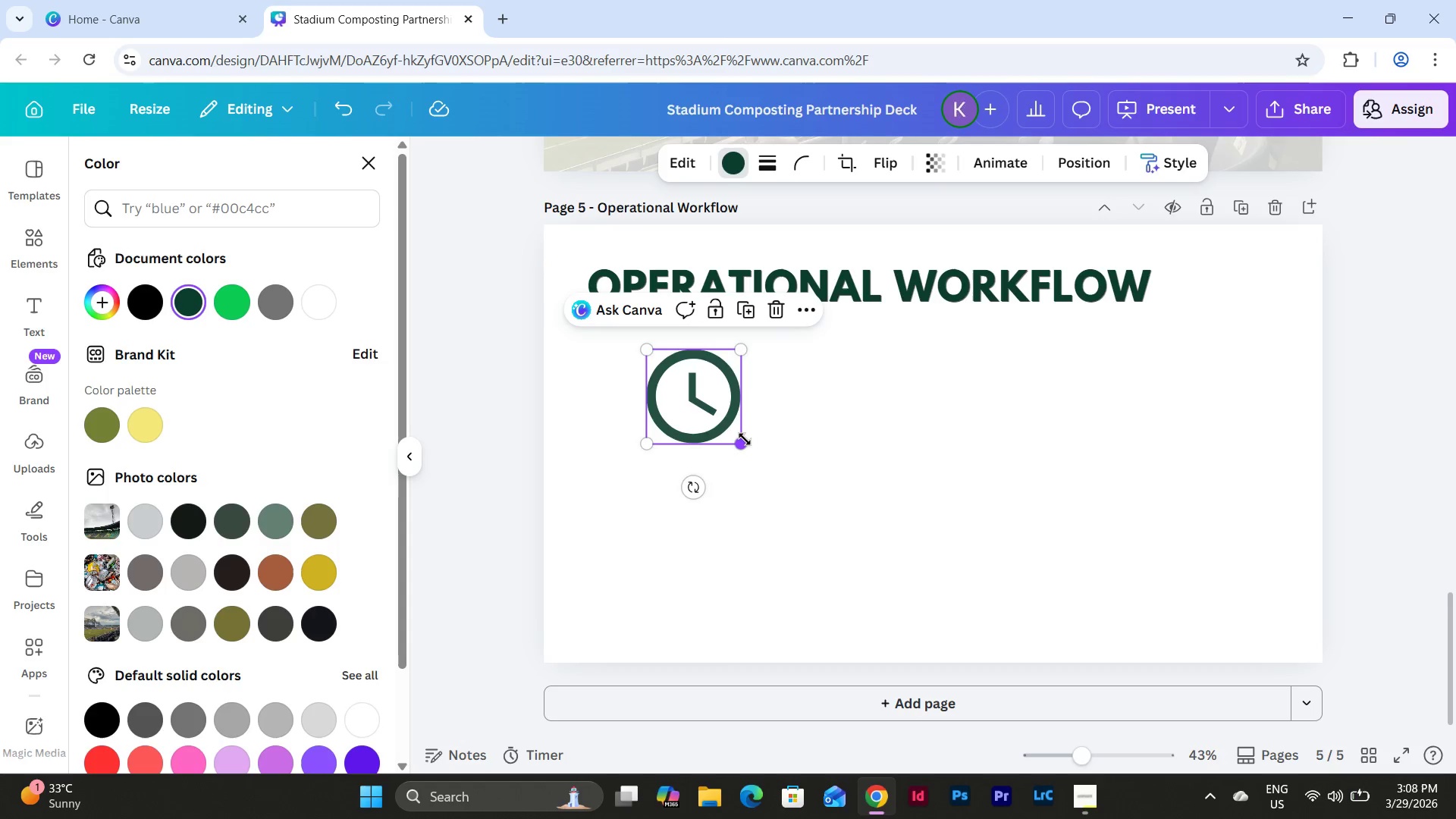 
left_click_drag(start_coordinate=[745, 441], to_coordinate=[739, 435])
 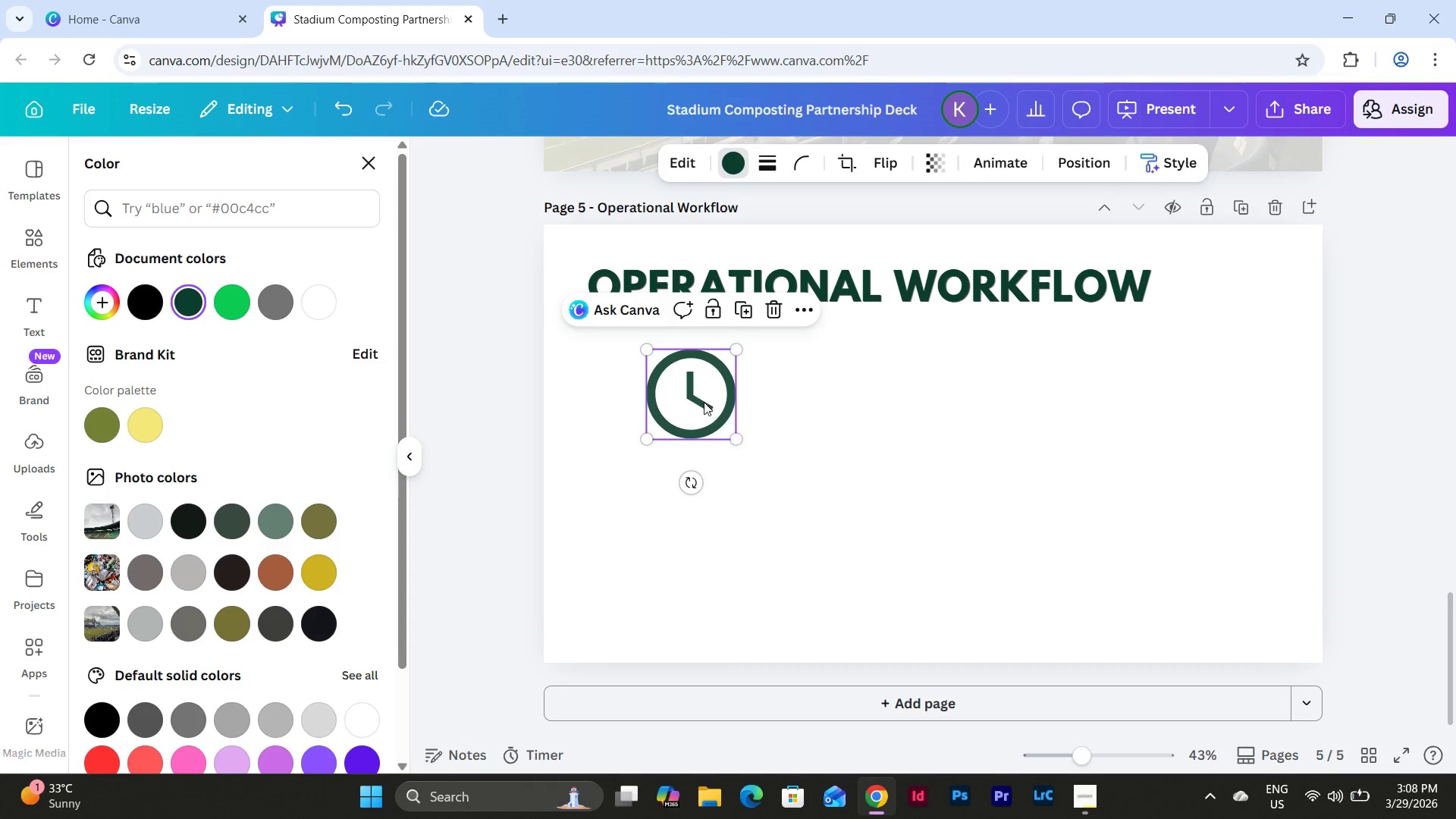 
left_click_drag(start_coordinate=[704, 402], to_coordinate=[676, 403])
 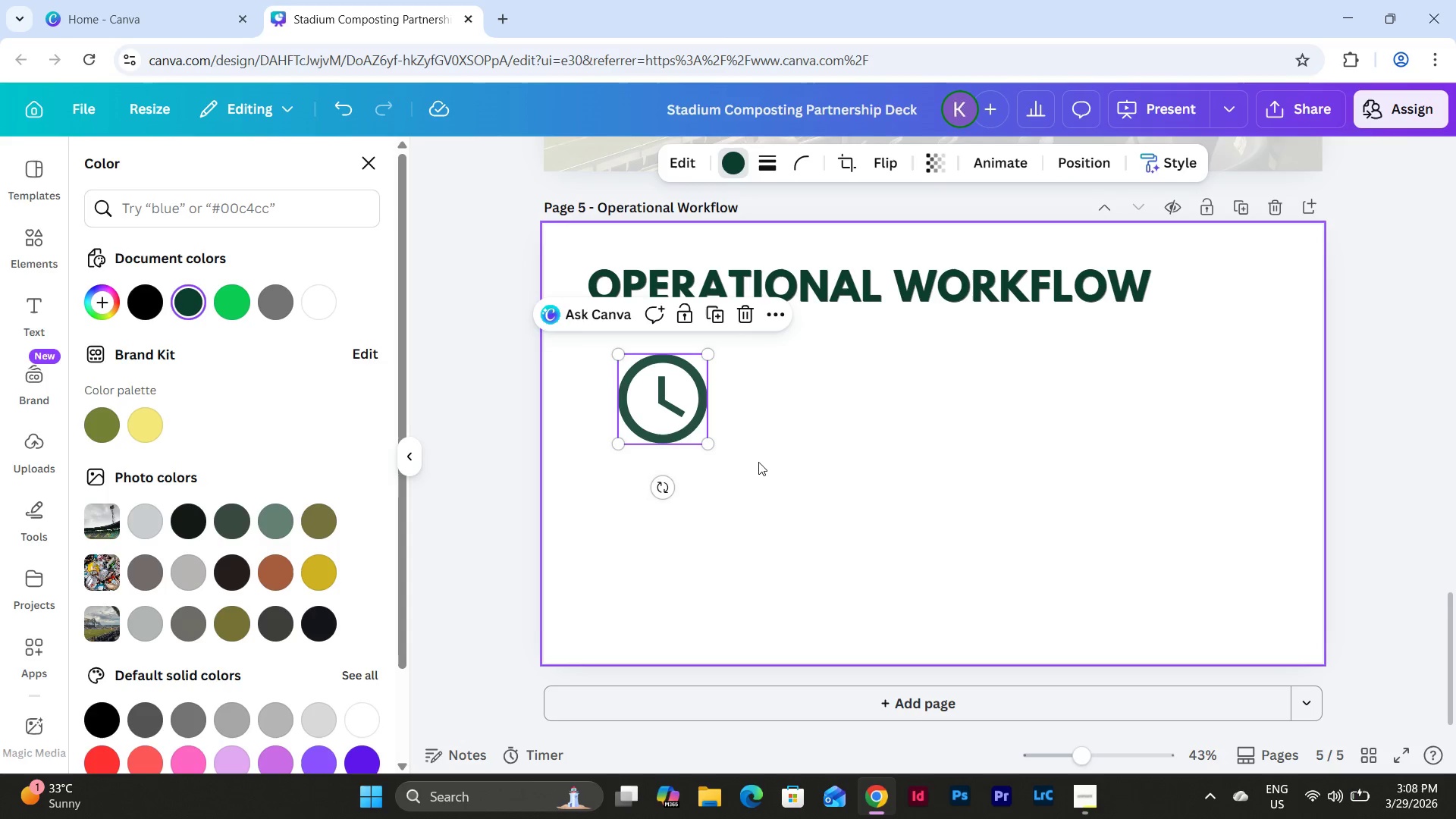 
left_click([201, 202])
 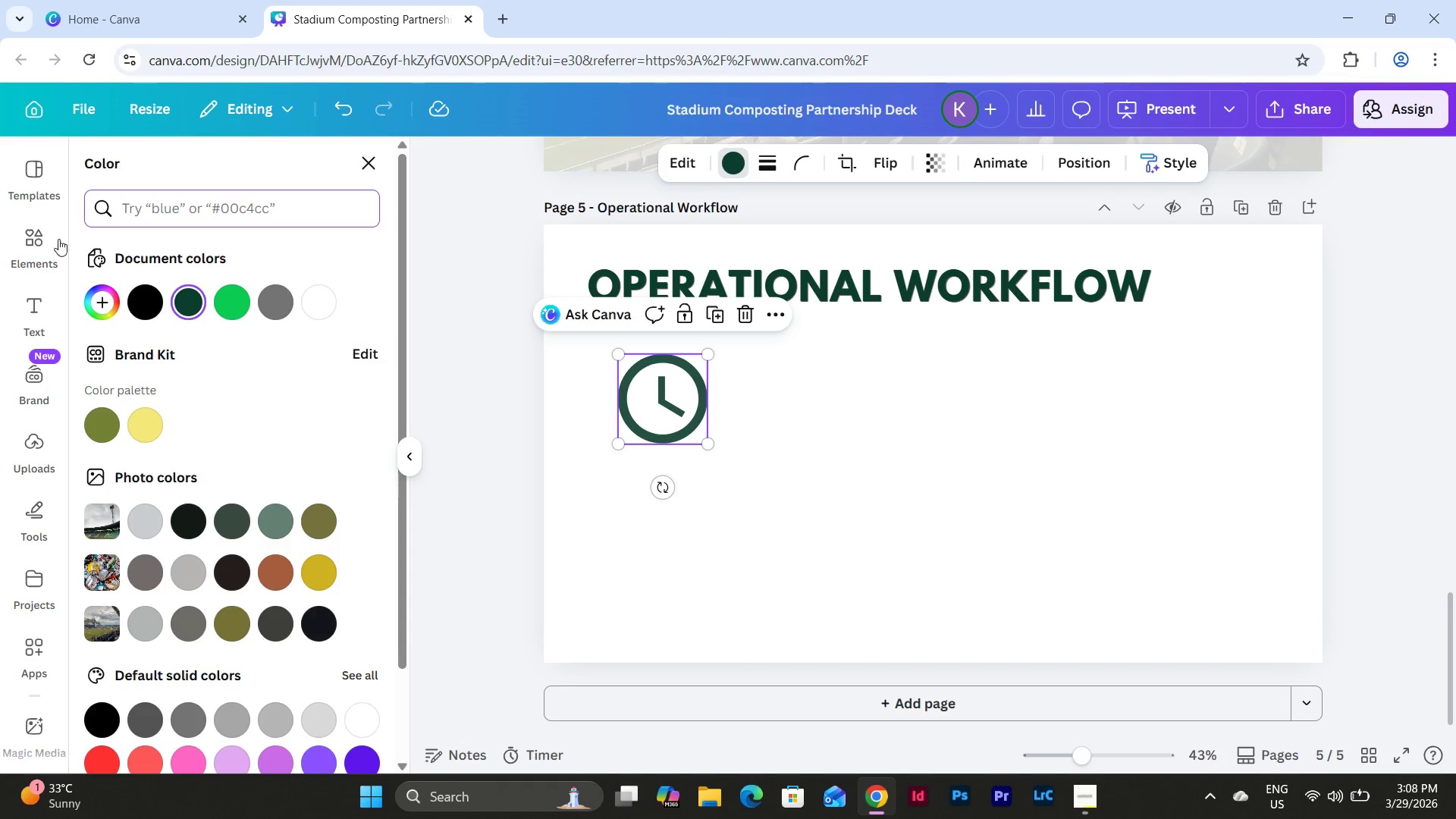 
left_click([27, 243])
 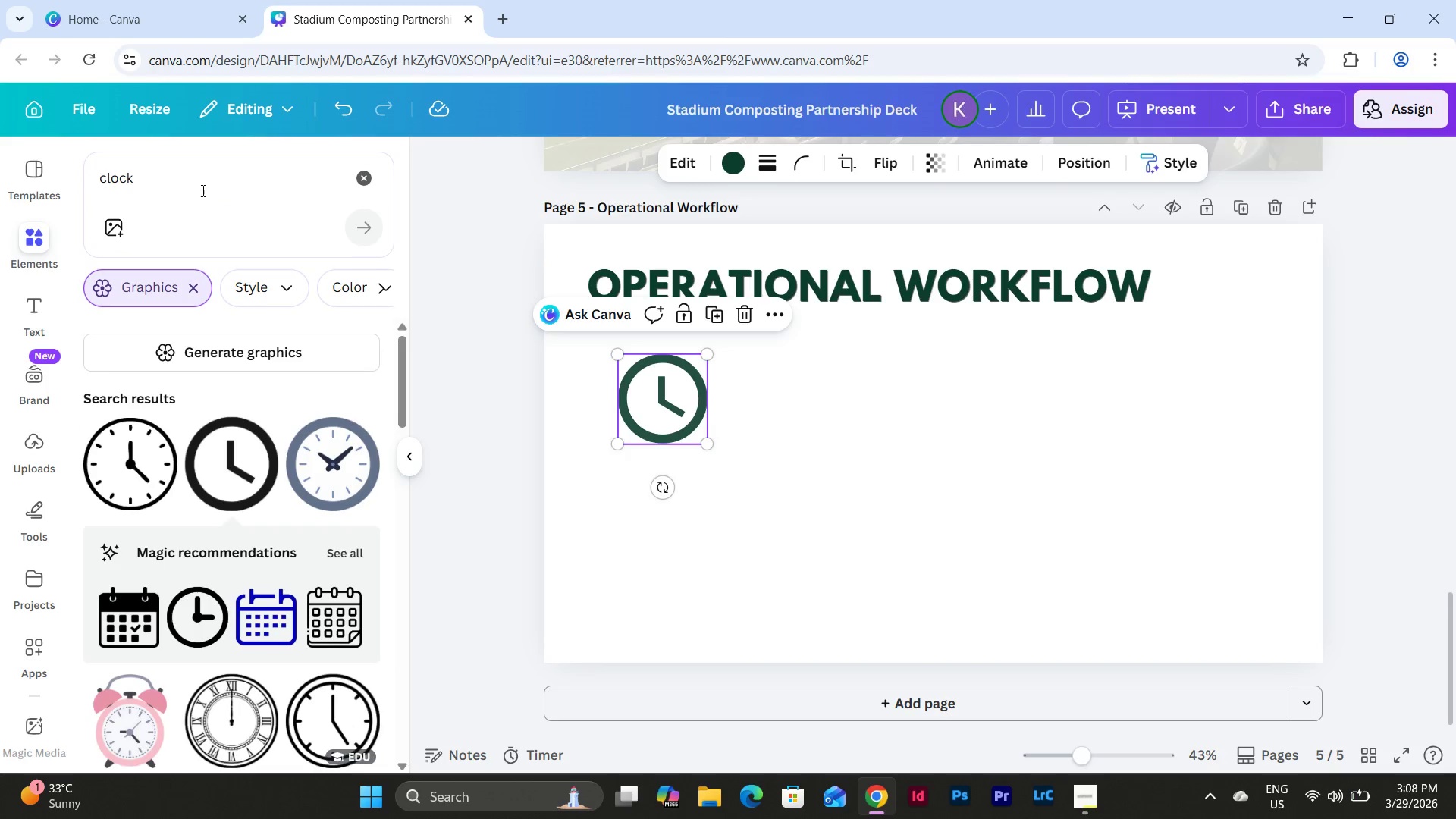 
left_click_drag(start_coordinate=[187, 164], to_coordinate=[56, 162])
 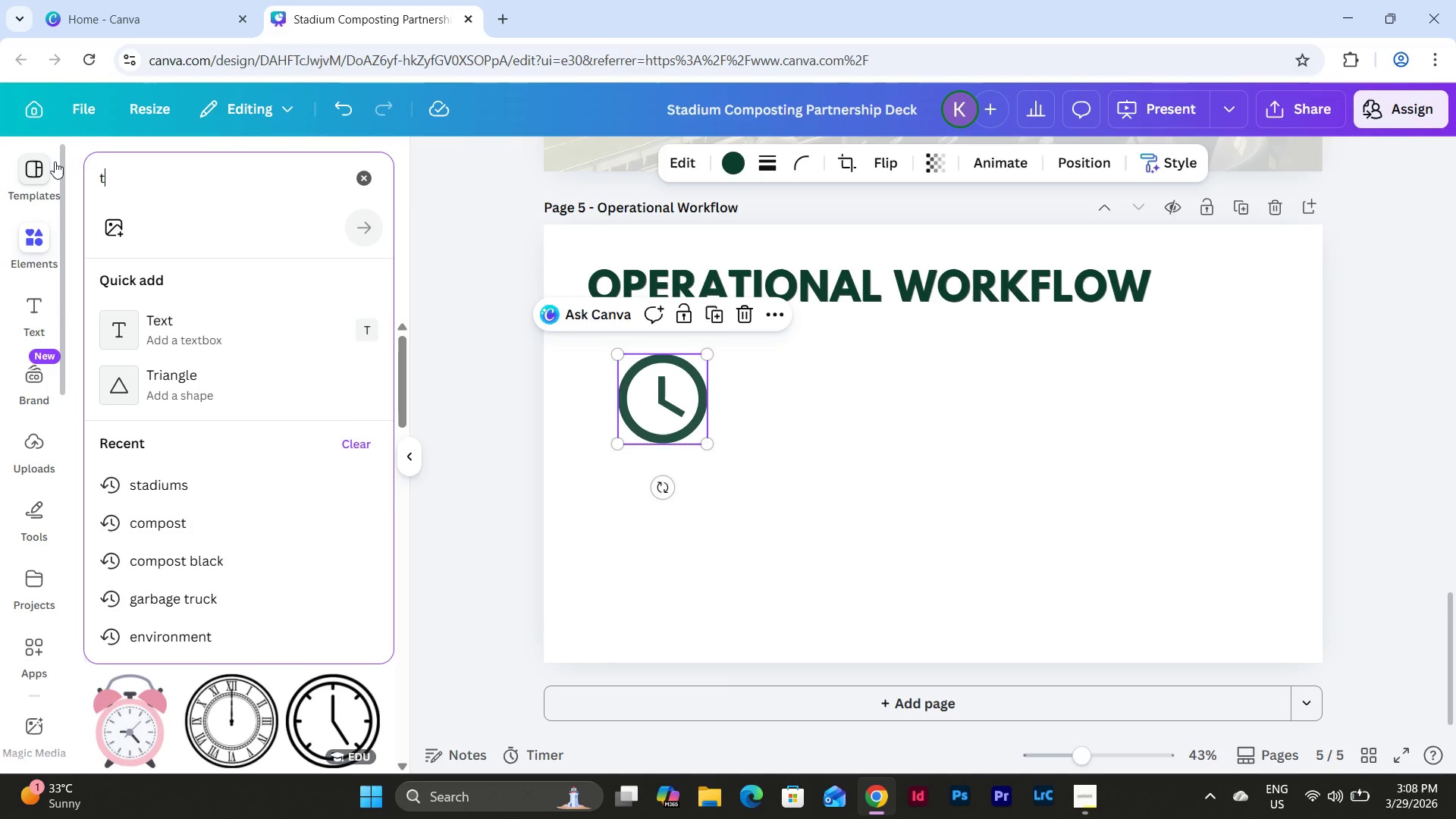 
type(tras)
 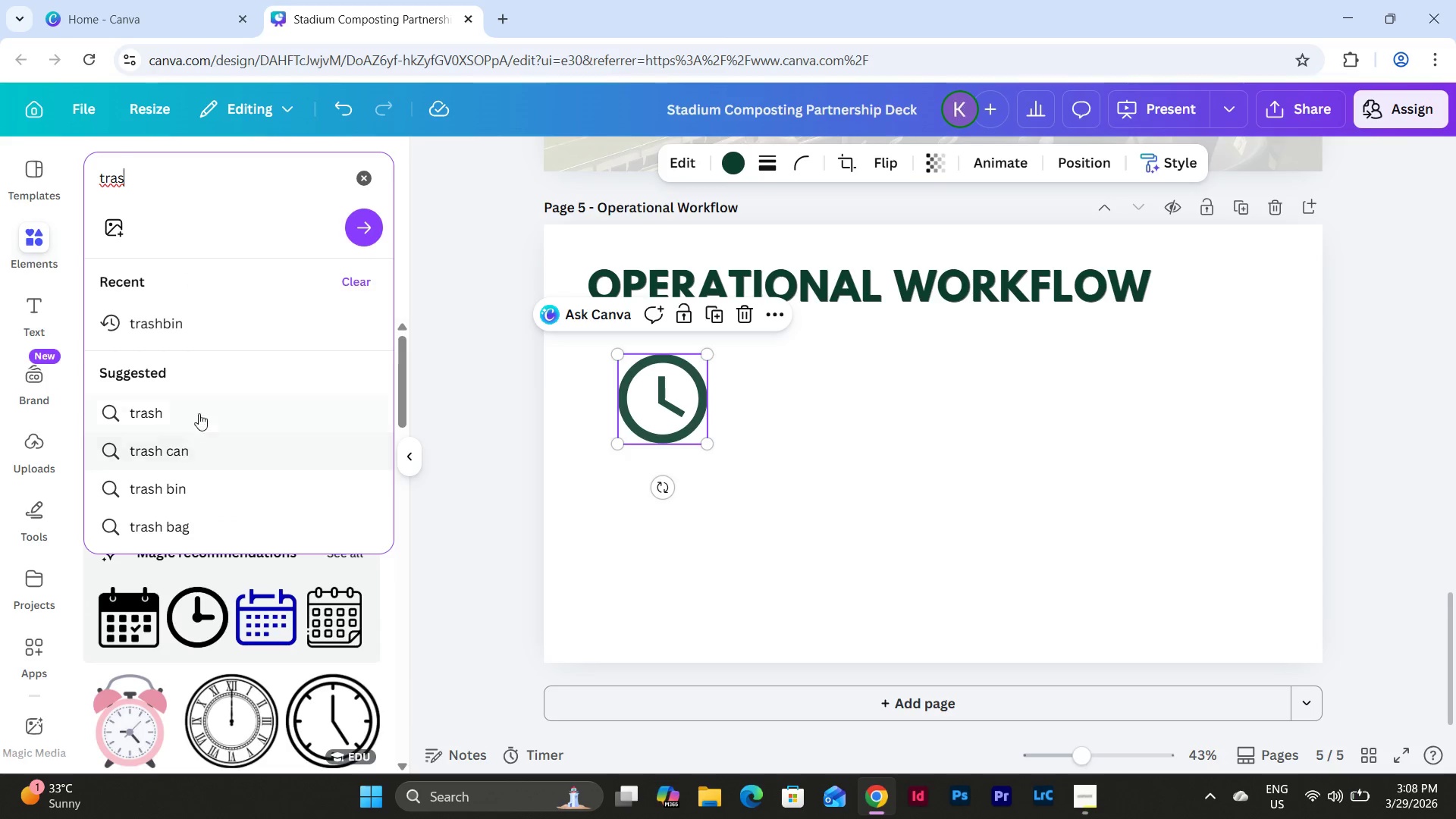 
left_click([224, 317])
 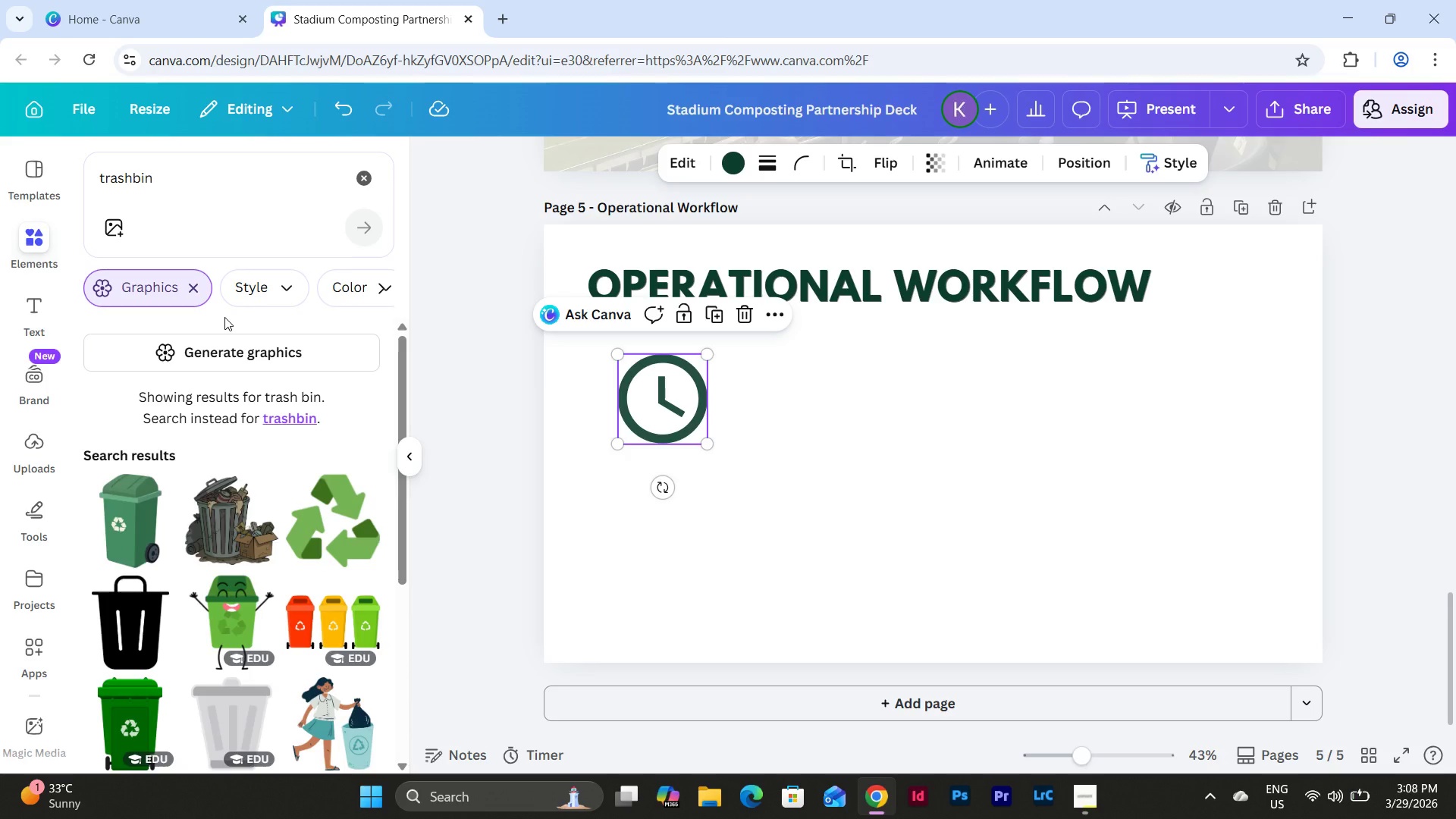 
scroll: coordinate [256, 501], scroll_direction: down, amount: 16.0
 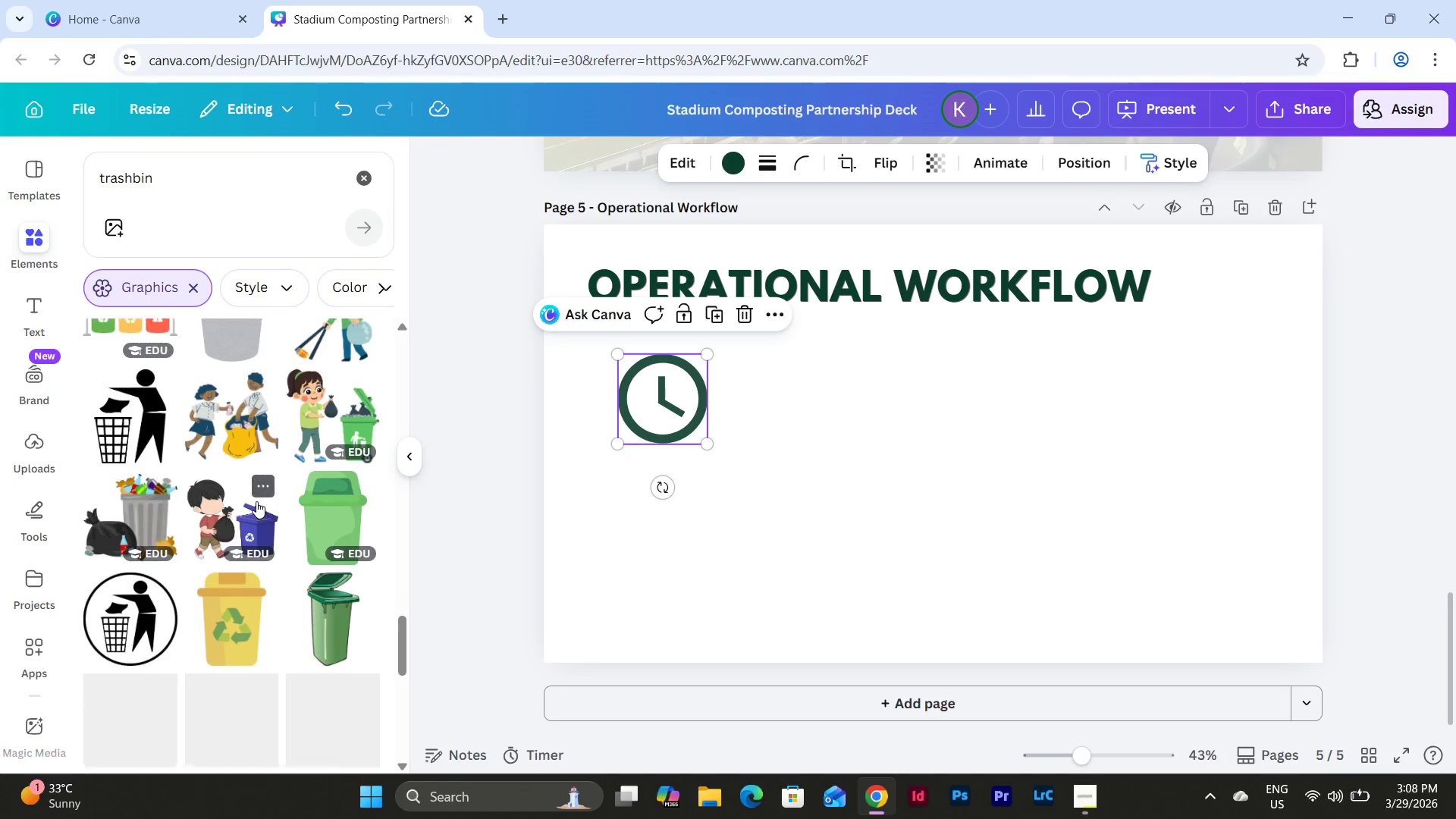 
left_click([315, 474])
 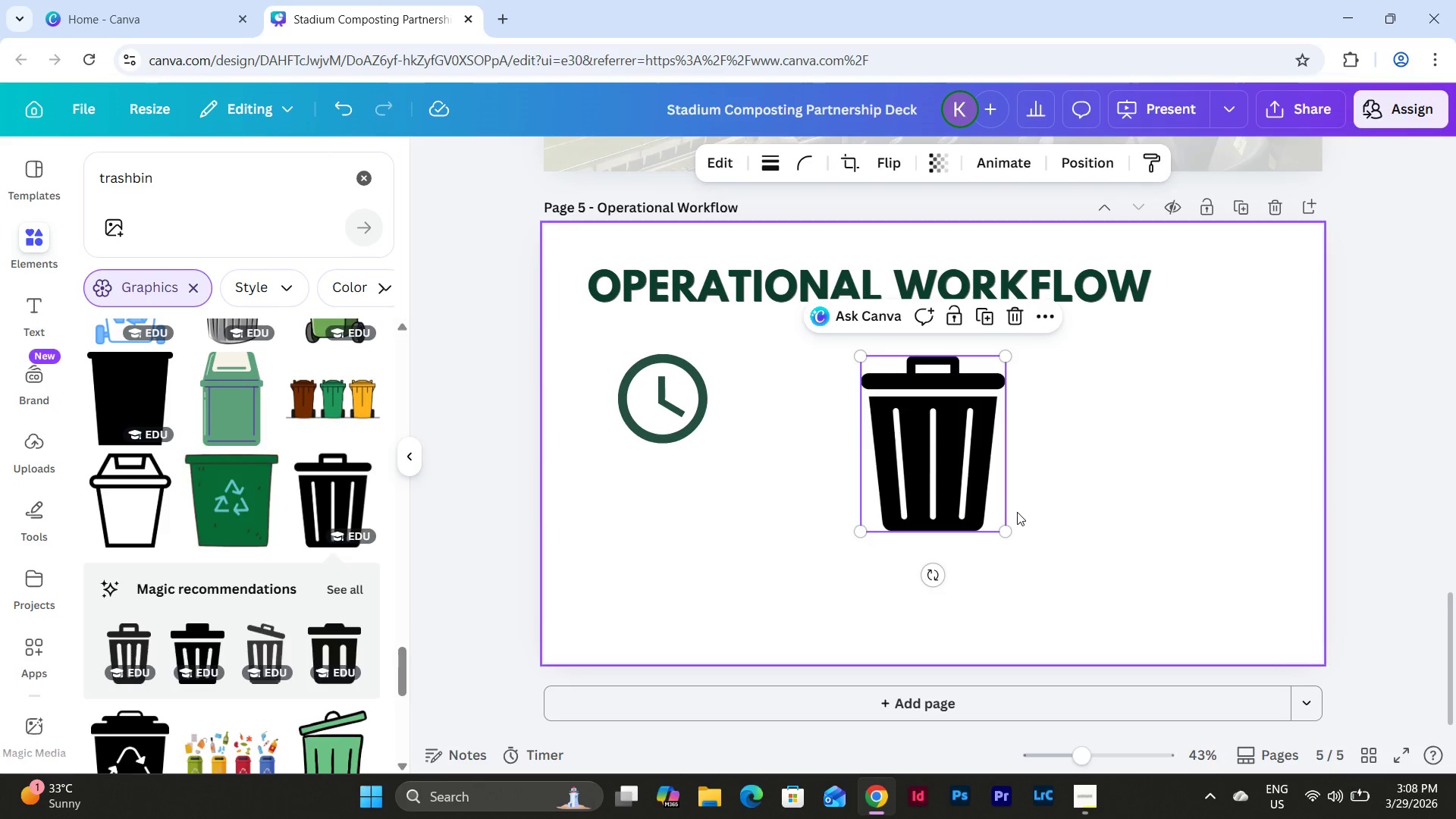 
scroll: coordinate [1016, 512], scroll_direction: up, amount: 15.0
 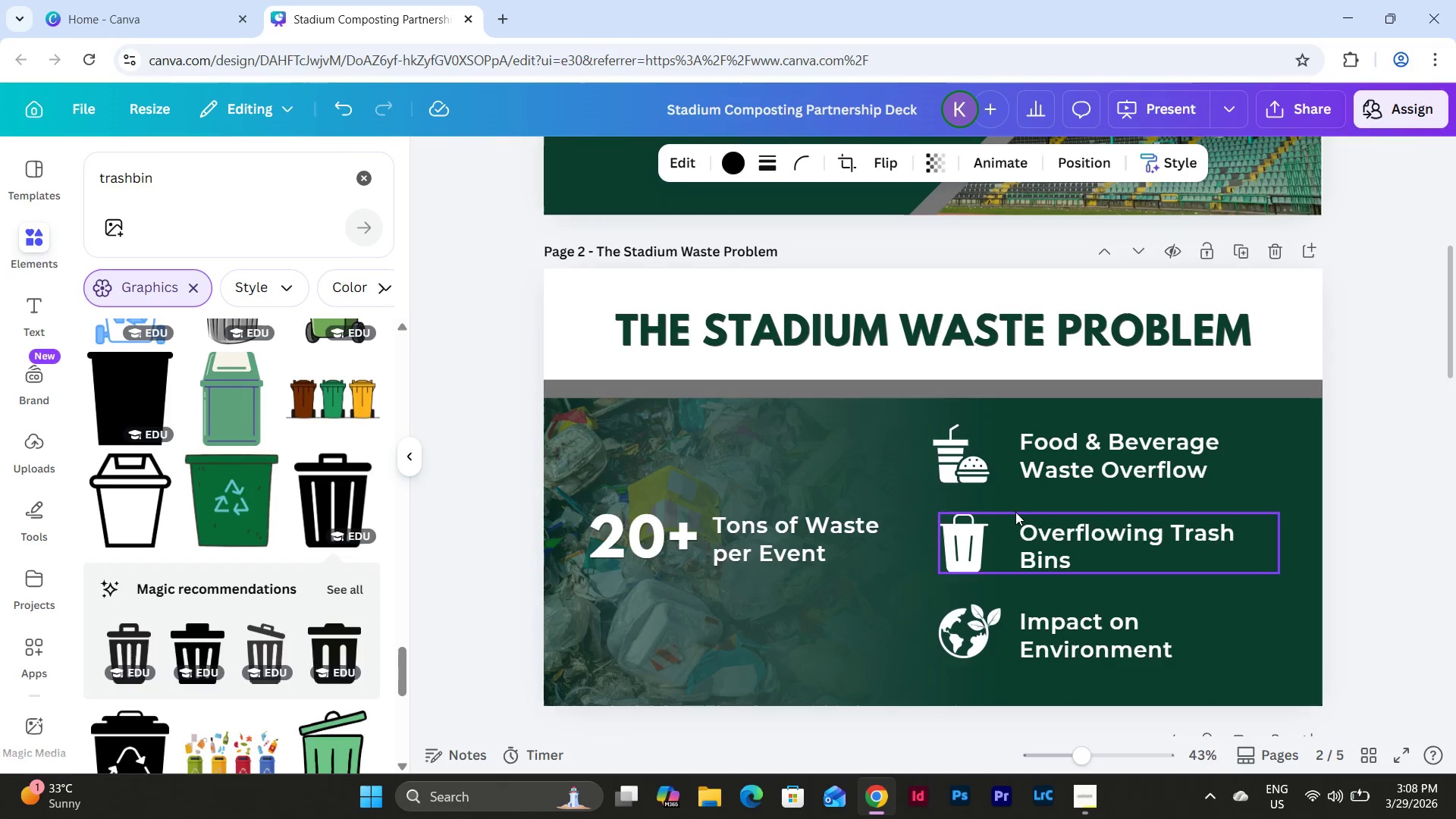 
scroll: coordinate [1015, 512], scroll_direction: down, amount: 16.0
 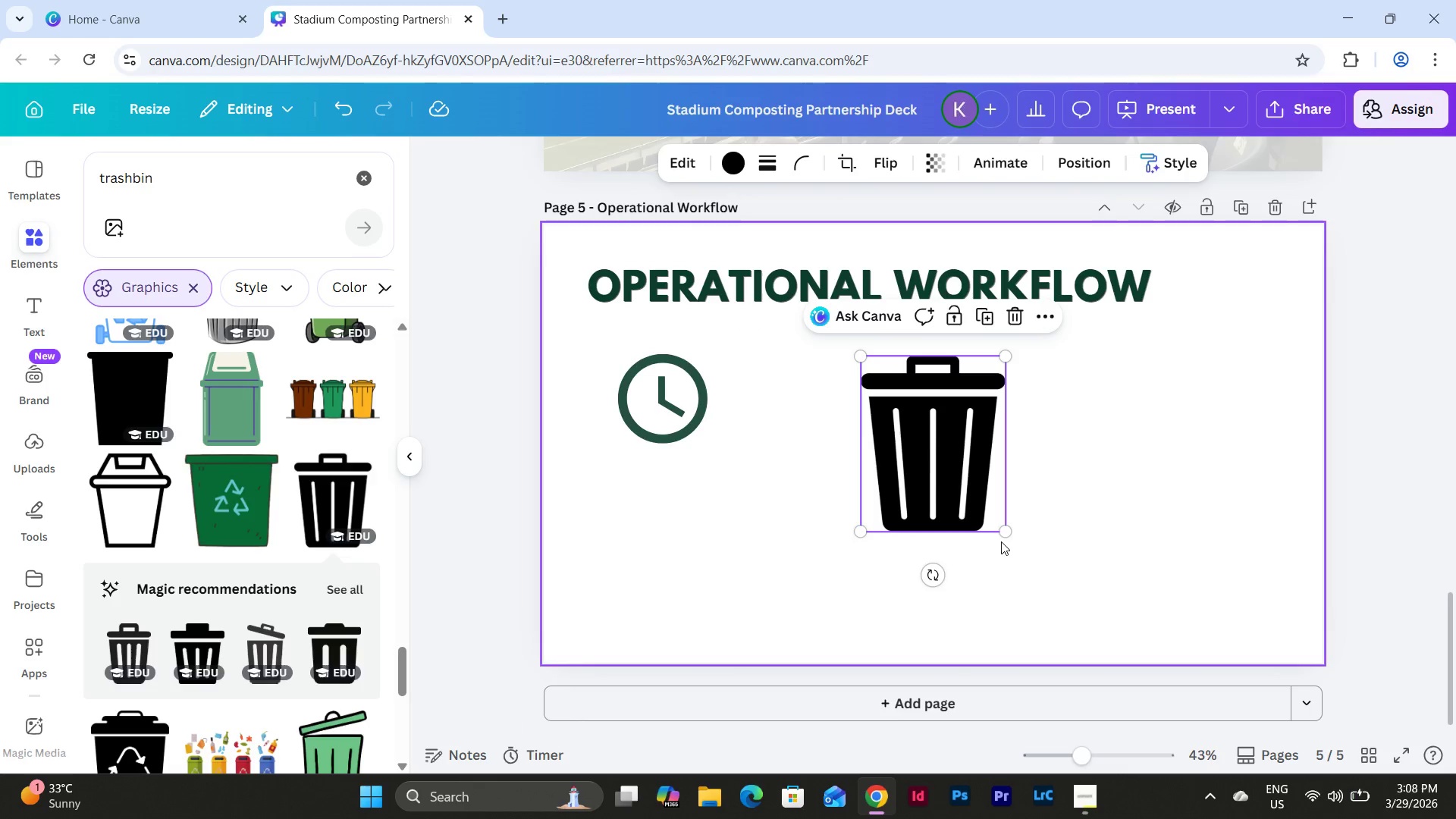 
left_click_drag(start_coordinate=[1005, 535], to_coordinate=[926, 454])
 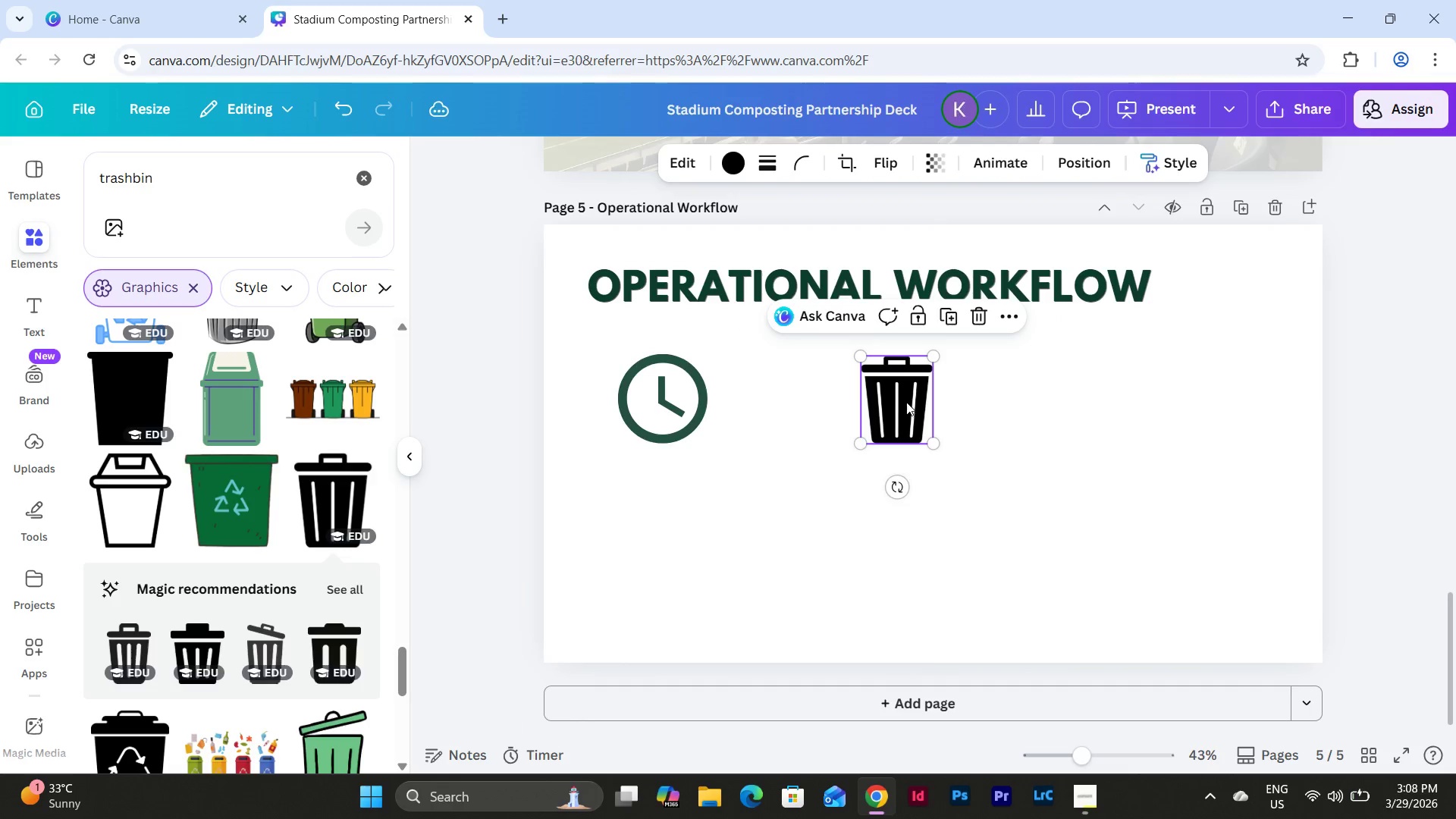 
left_click_drag(start_coordinate=[907, 403], to_coordinate=[818, 403])
 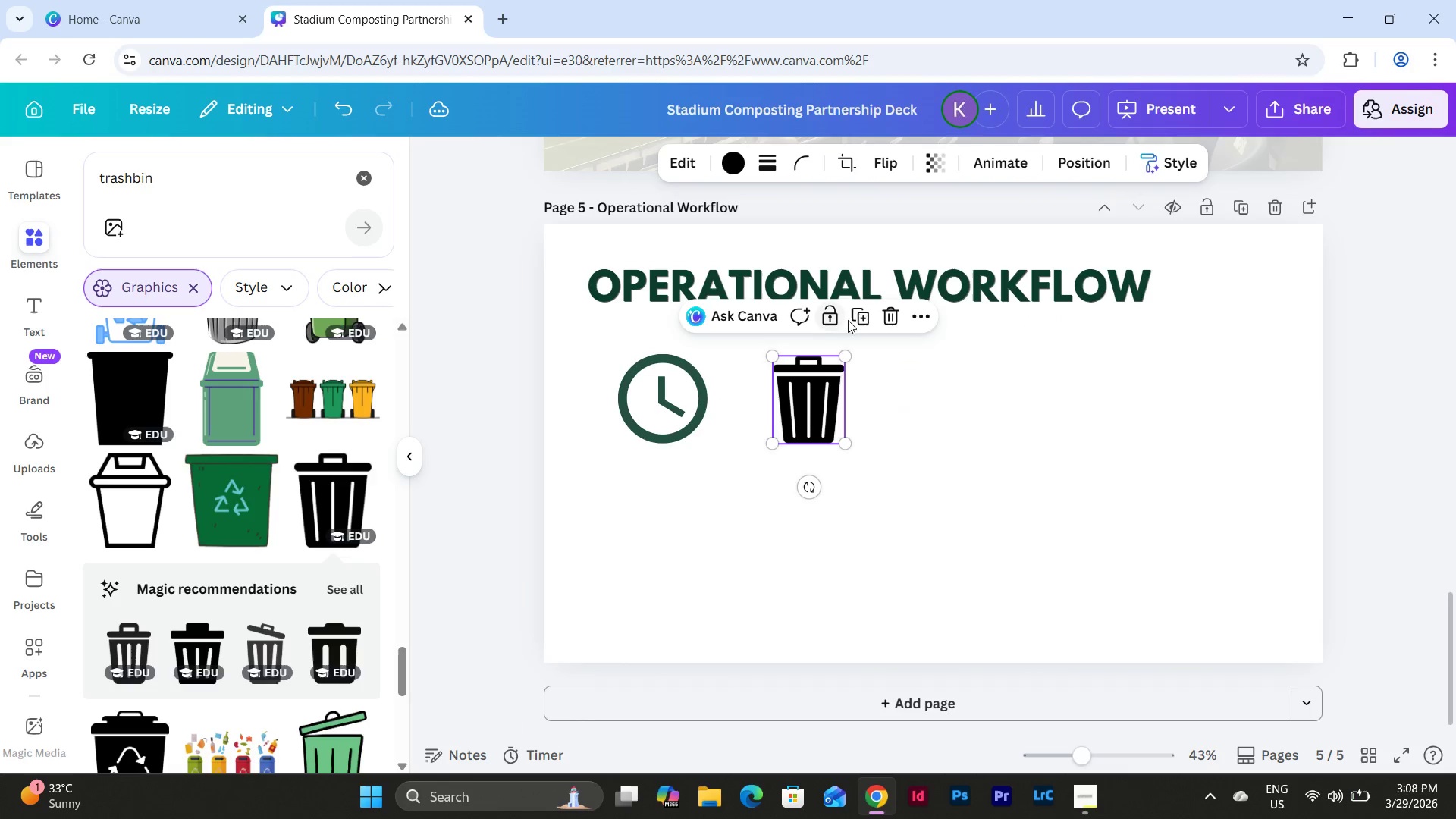 
left_click([857, 316])
 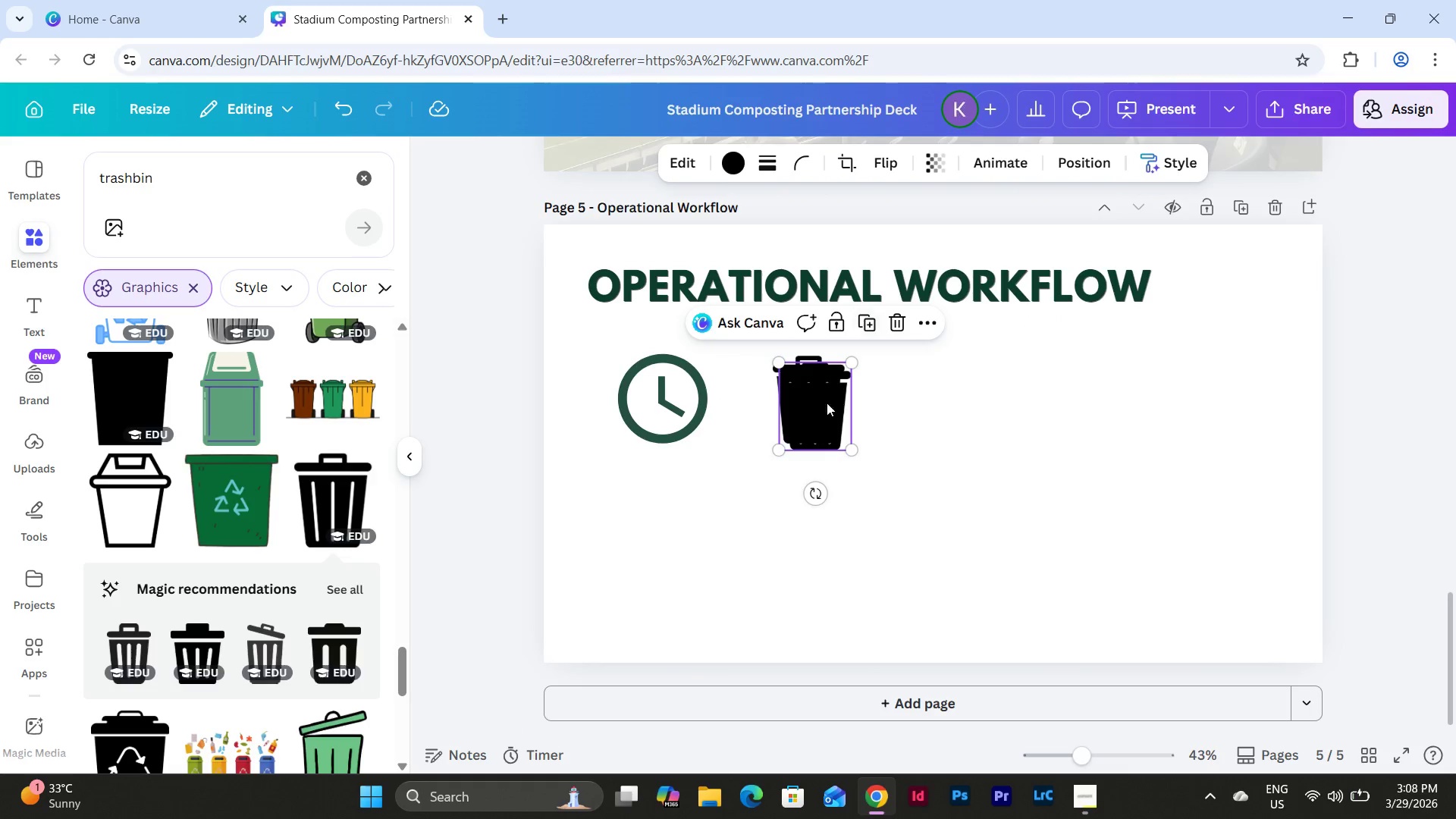 
left_click_drag(start_coordinate=[815, 408], to_coordinate=[865, 426])
 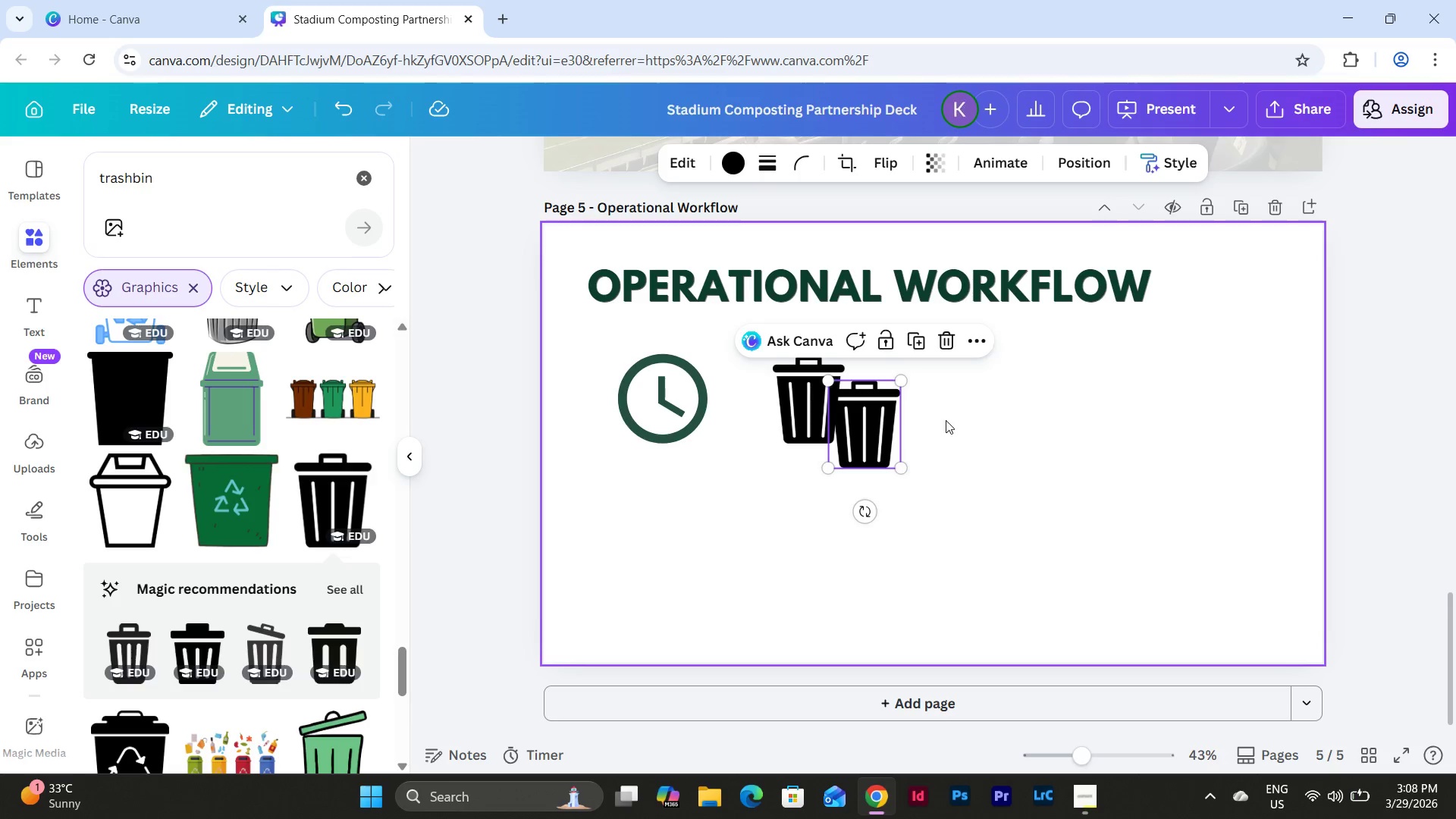 
left_click([946, 420])
 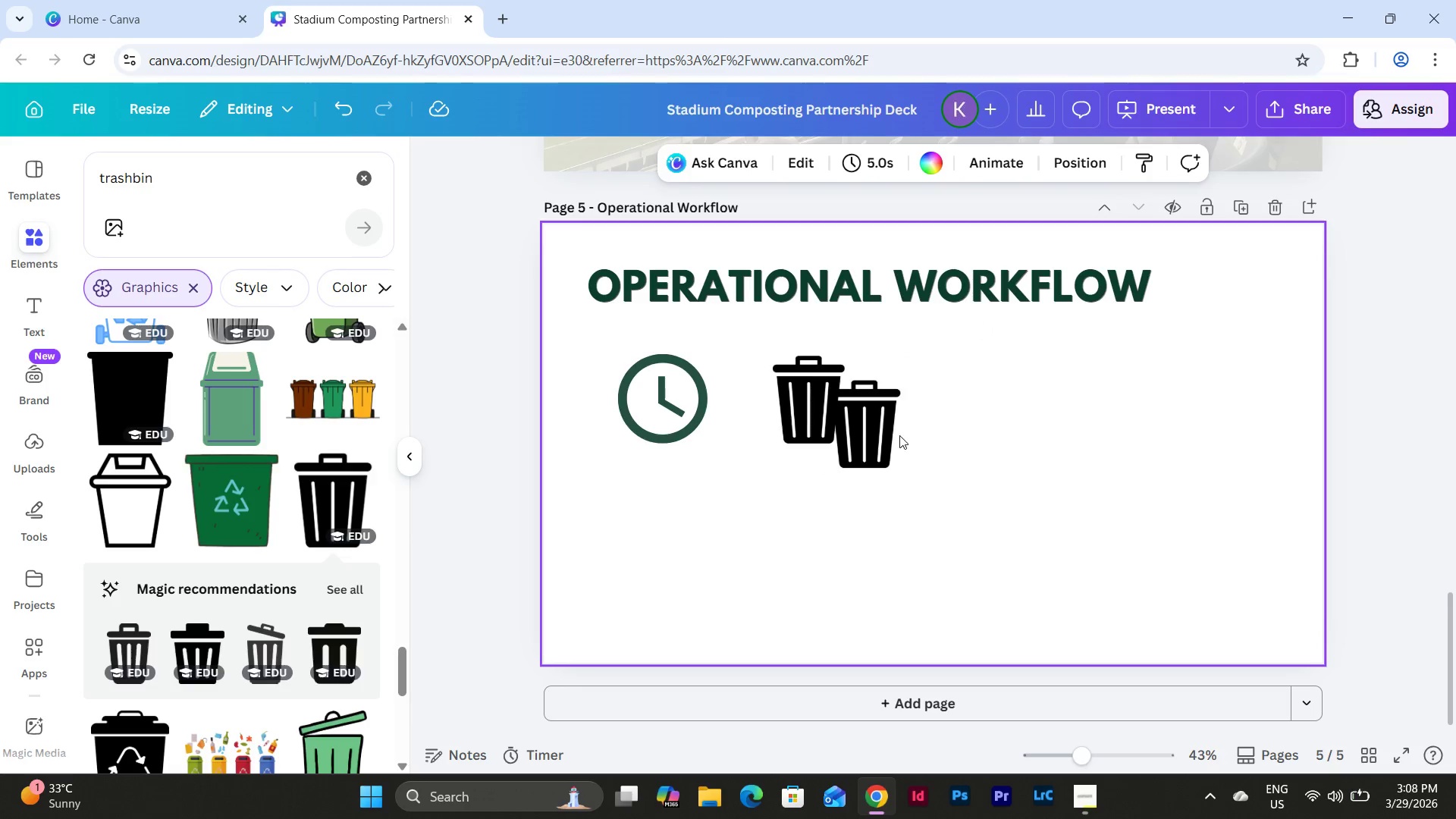 
hold_key(key=ShiftLeft, duration=0.91)
left_click([883, 434])
 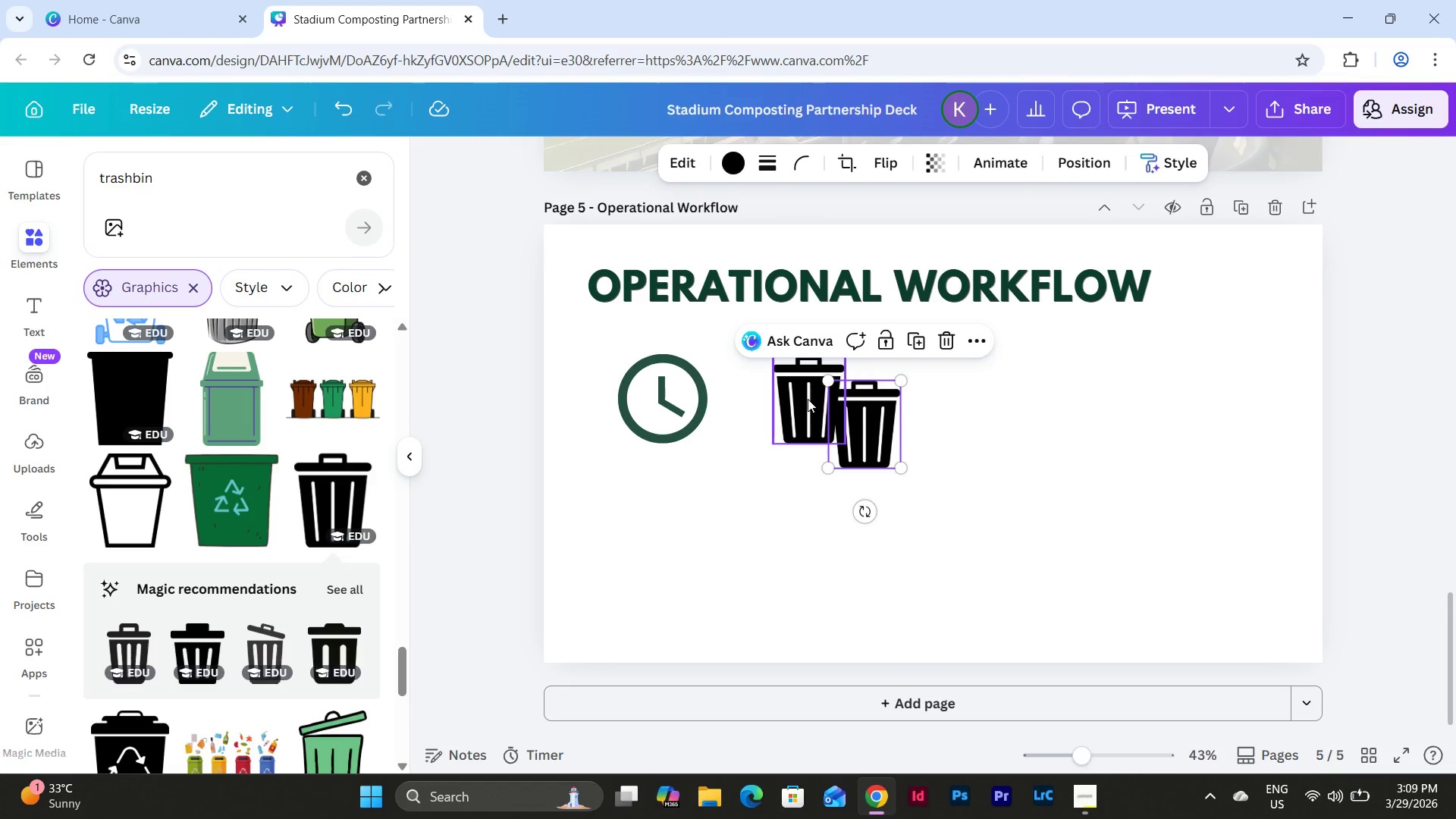 
left_click([807, 397])
 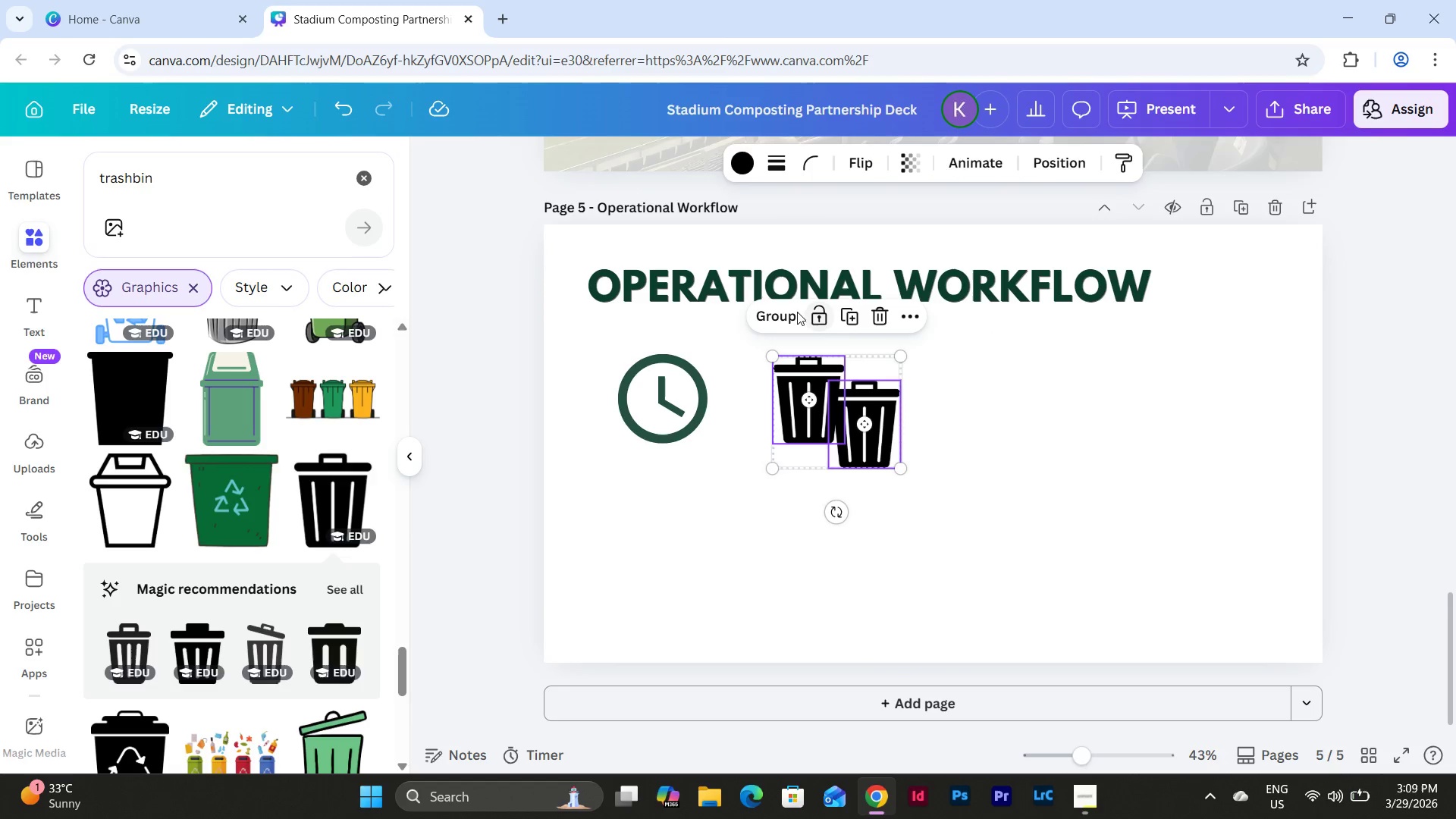 
left_click([764, 307])
 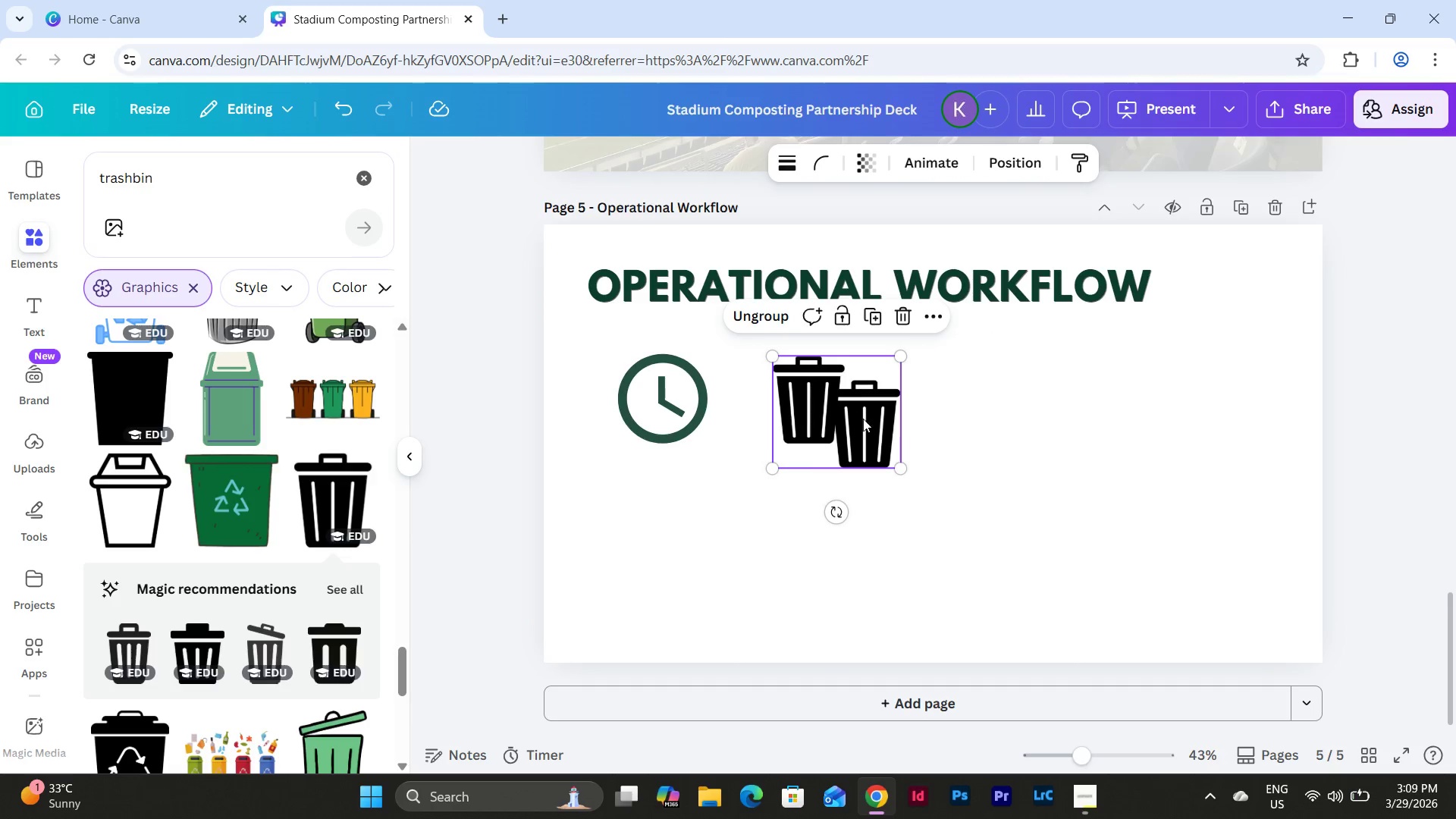 
left_click_drag(start_coordinate=[866, 424], to_coordinate=[864, 414])
 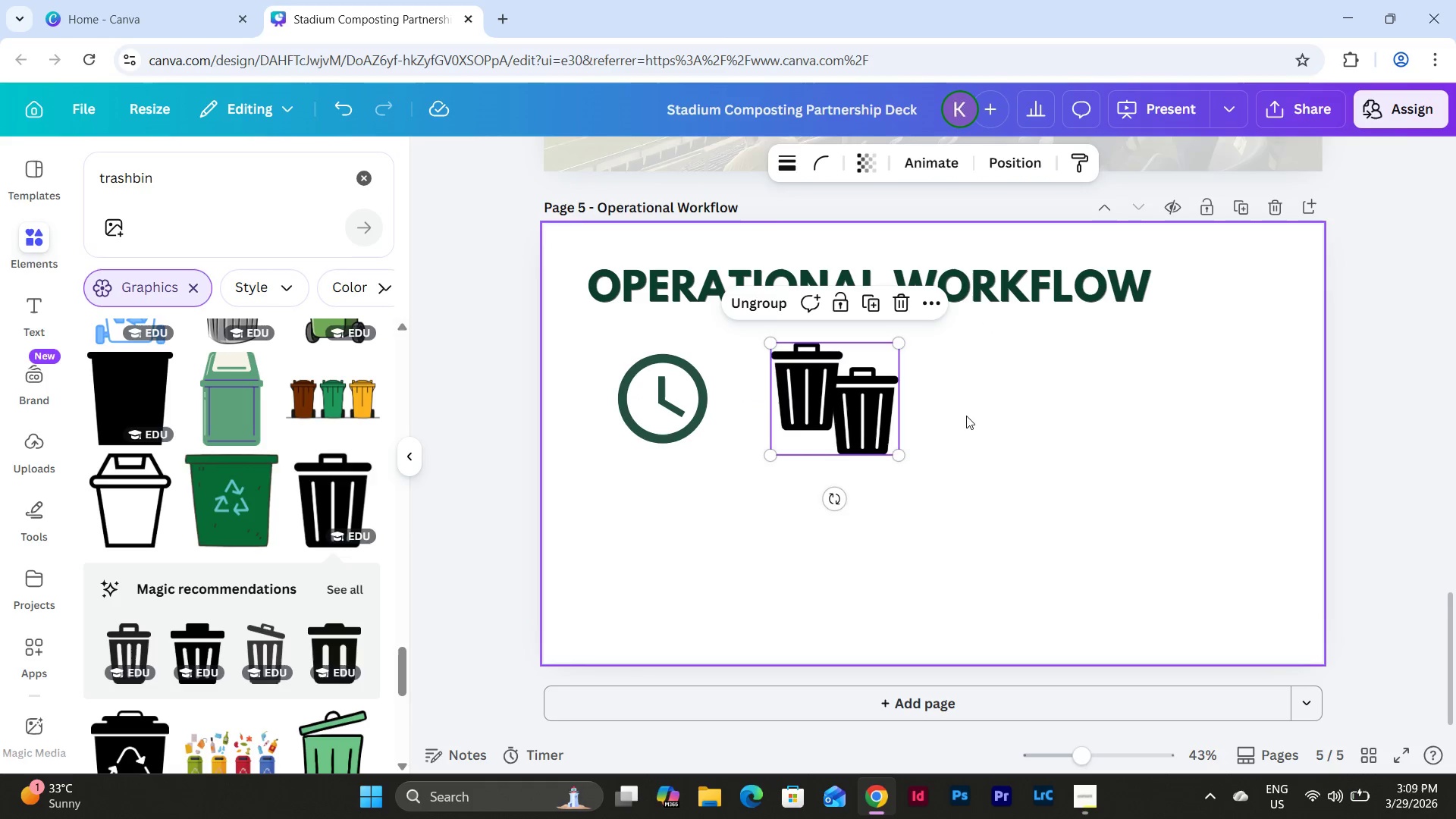 
left_click([968, 416])
 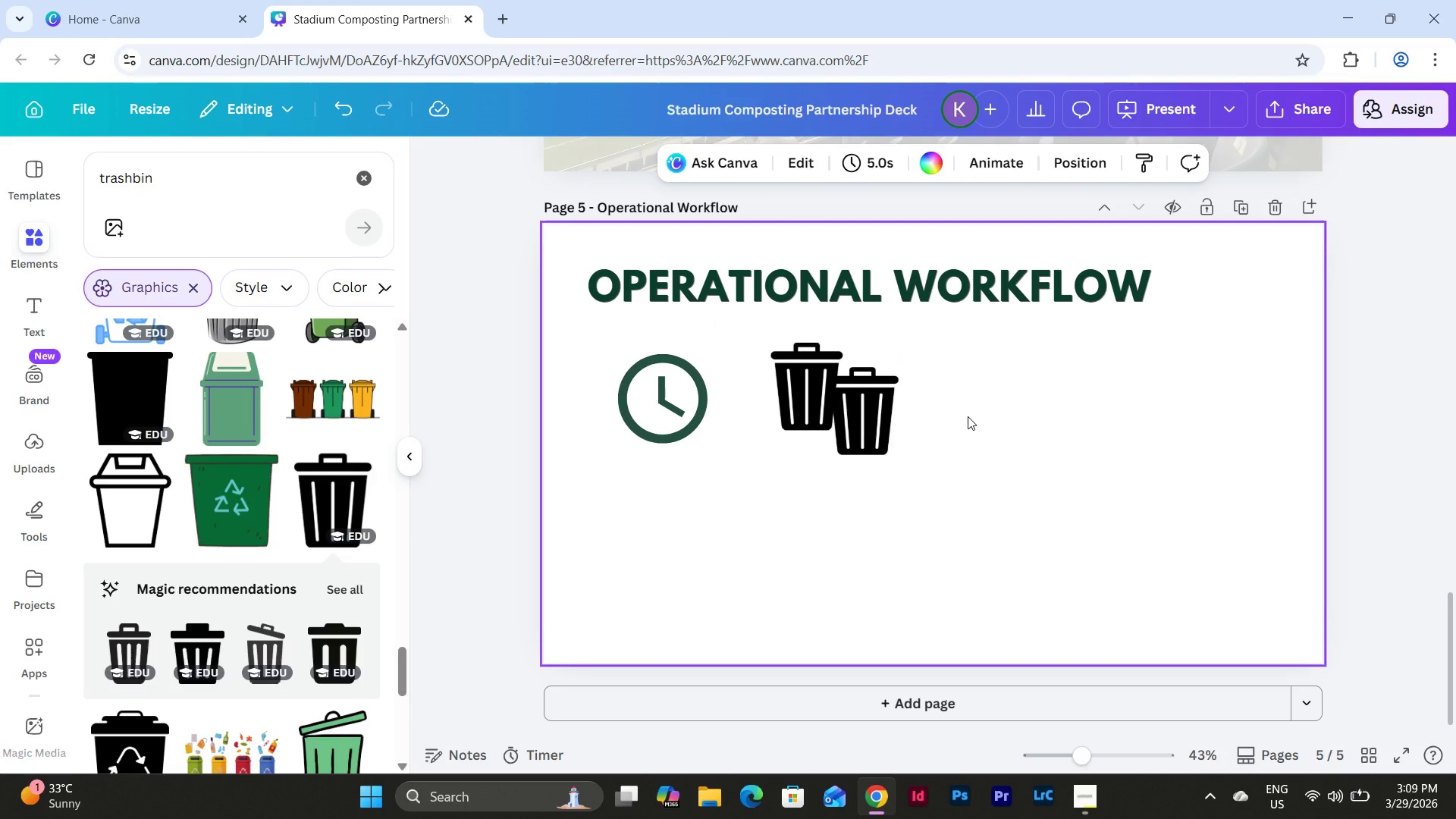 
wait(5.86)
 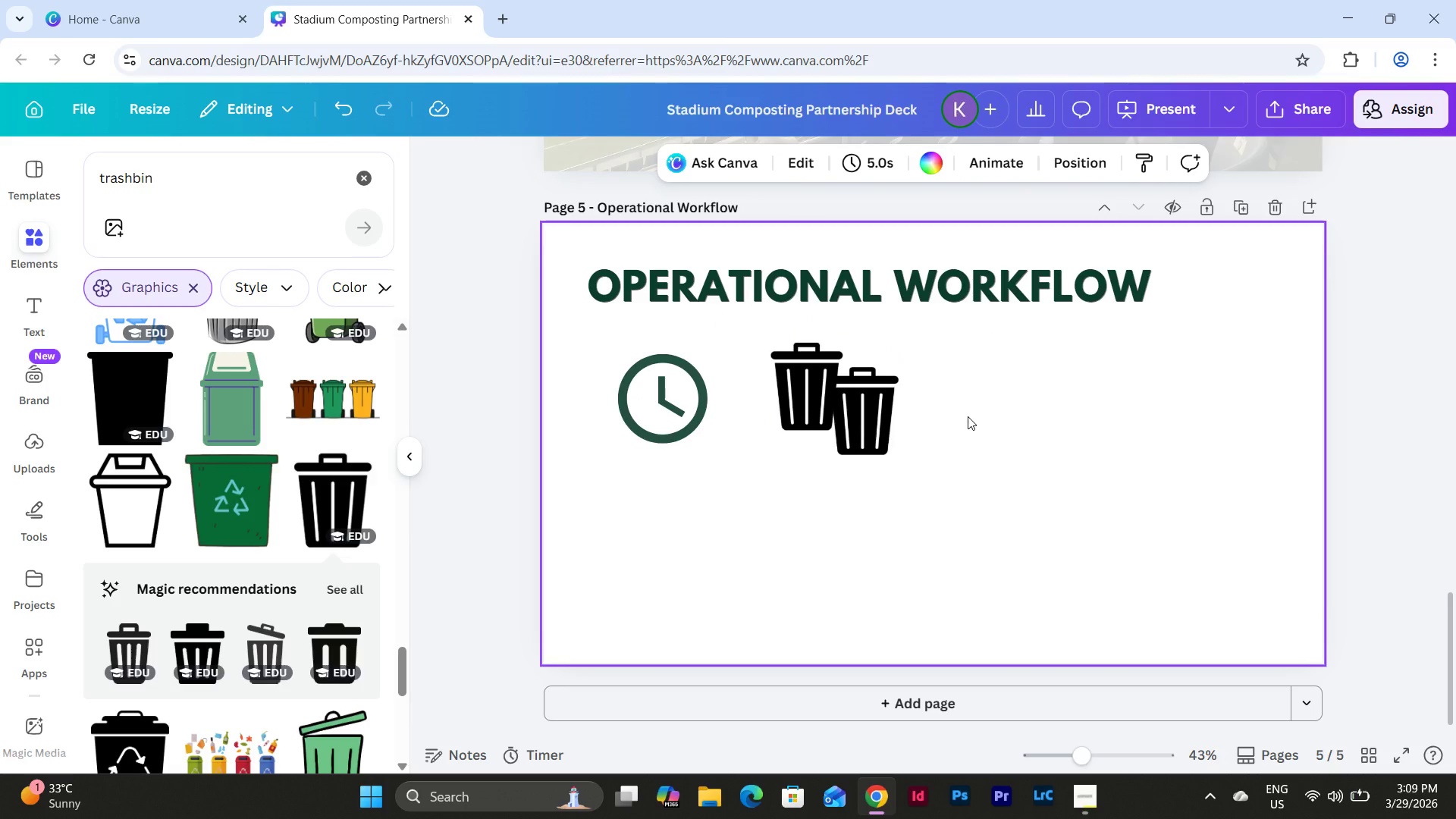 
key(Control+Z)
 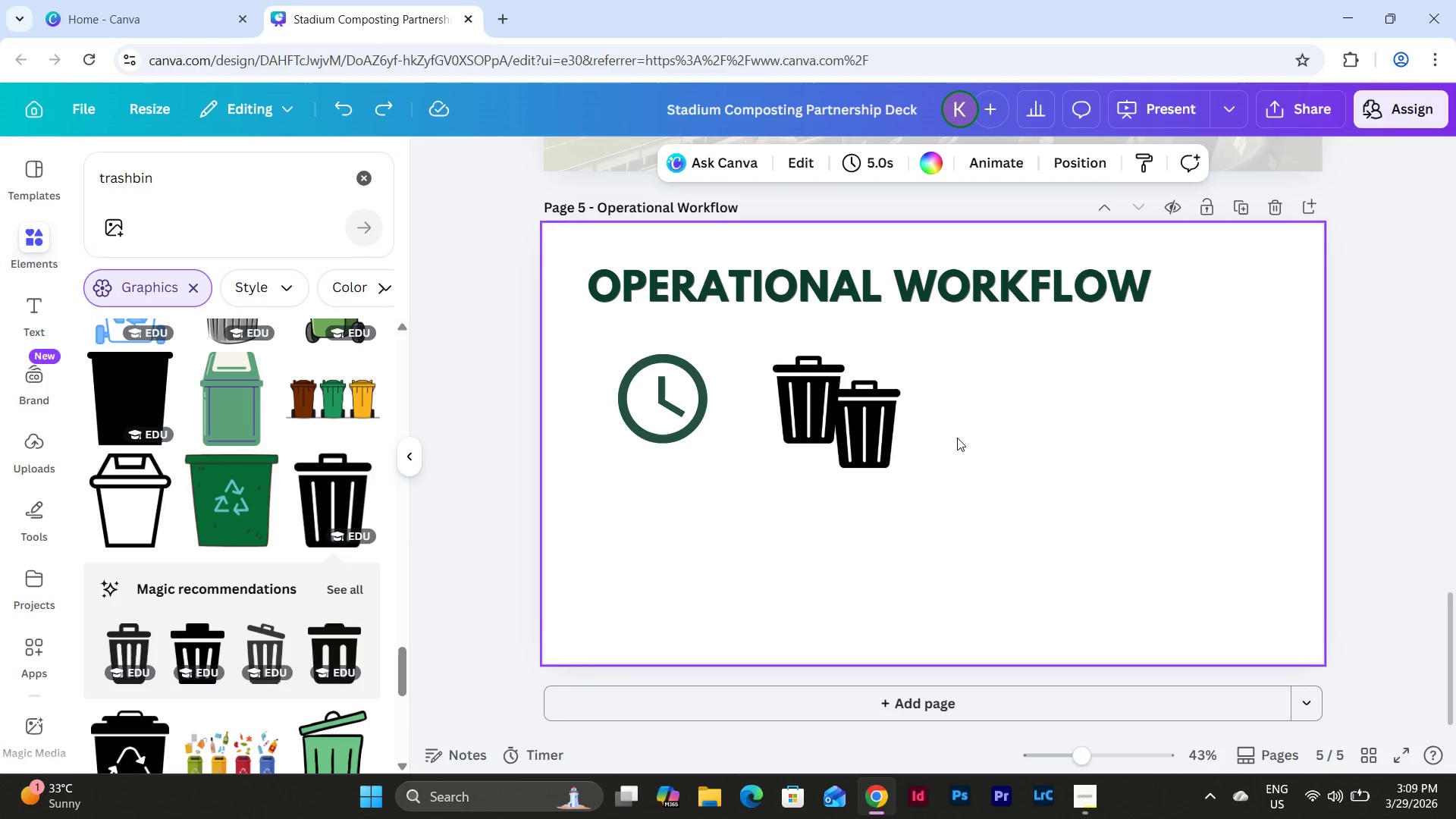 
key(Control+Z)
 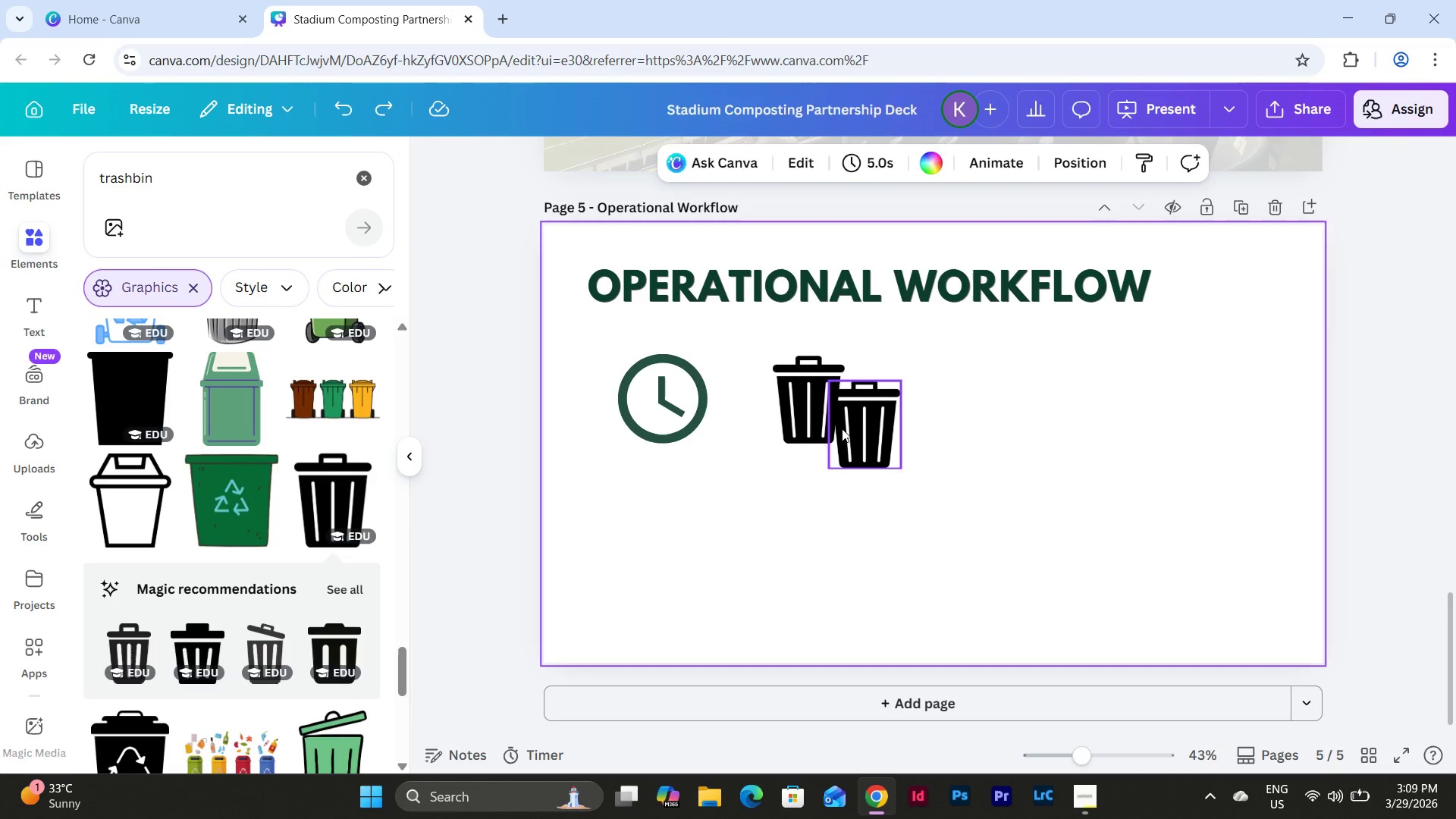 
left_click_drag(start_coordinate=[842, 428], to_coordinate=[836, 400])
 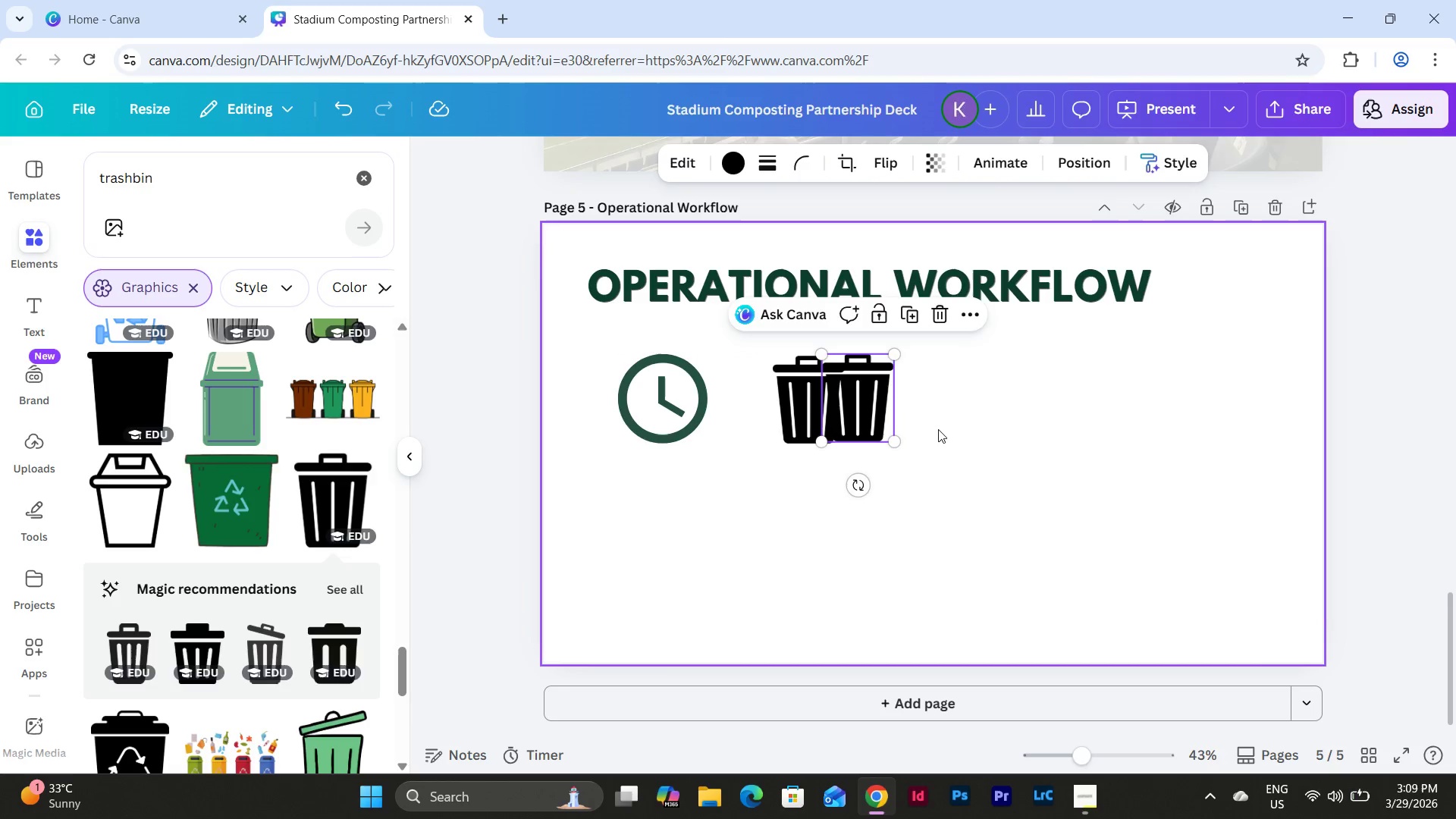 
left_click([938, 429])
 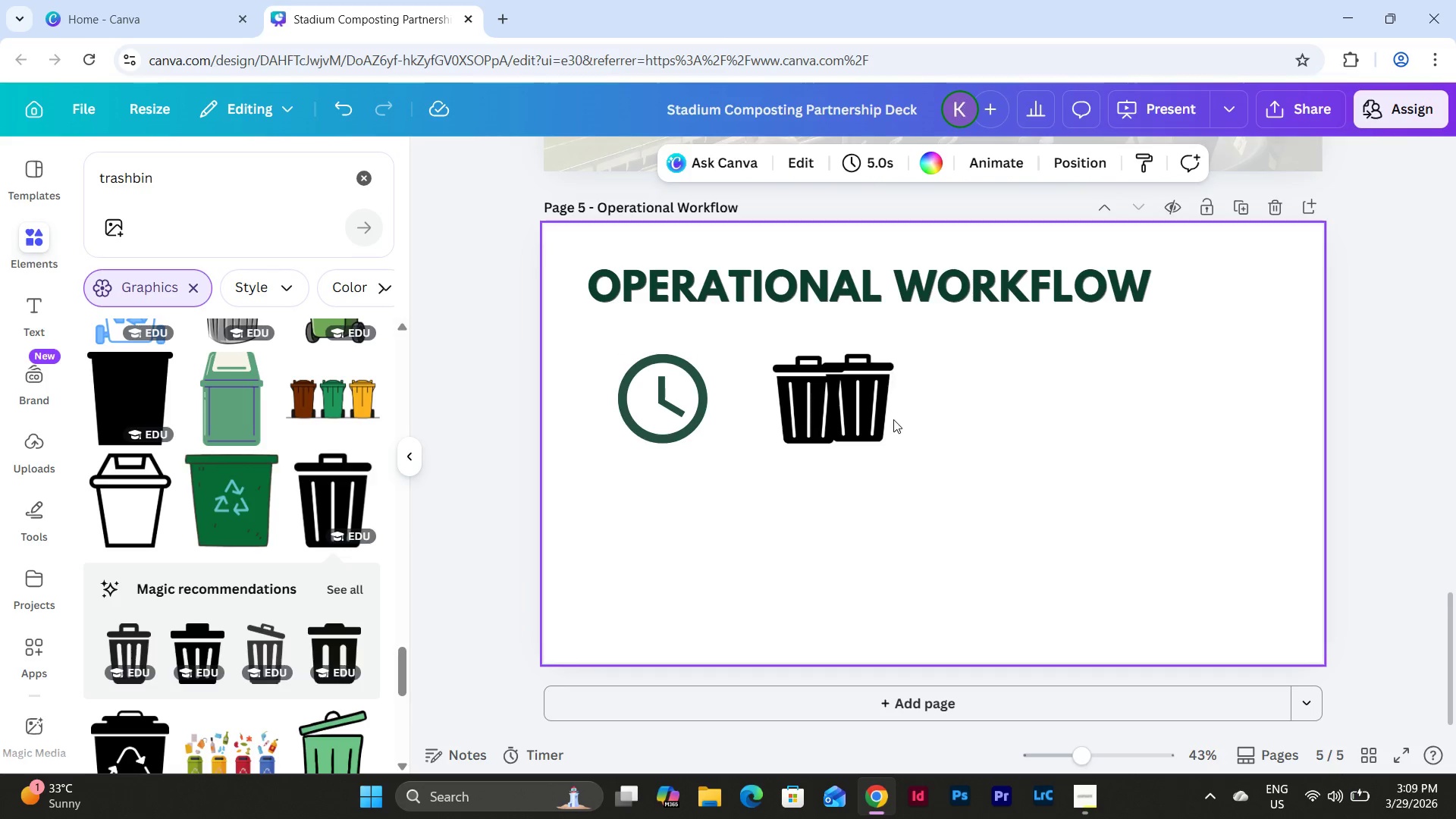 
left_click([890, 417])
 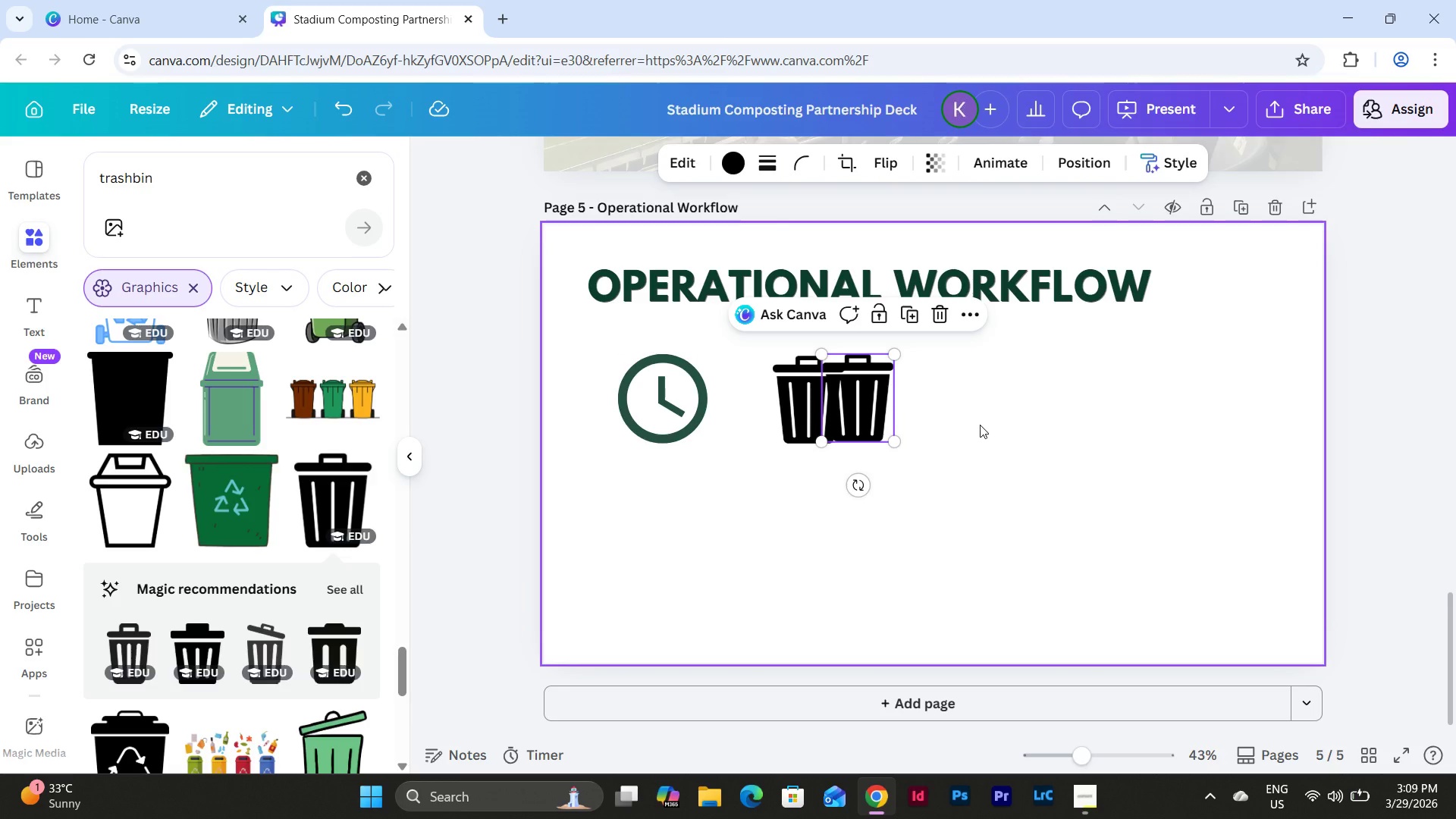 
key(ArrowUp)
 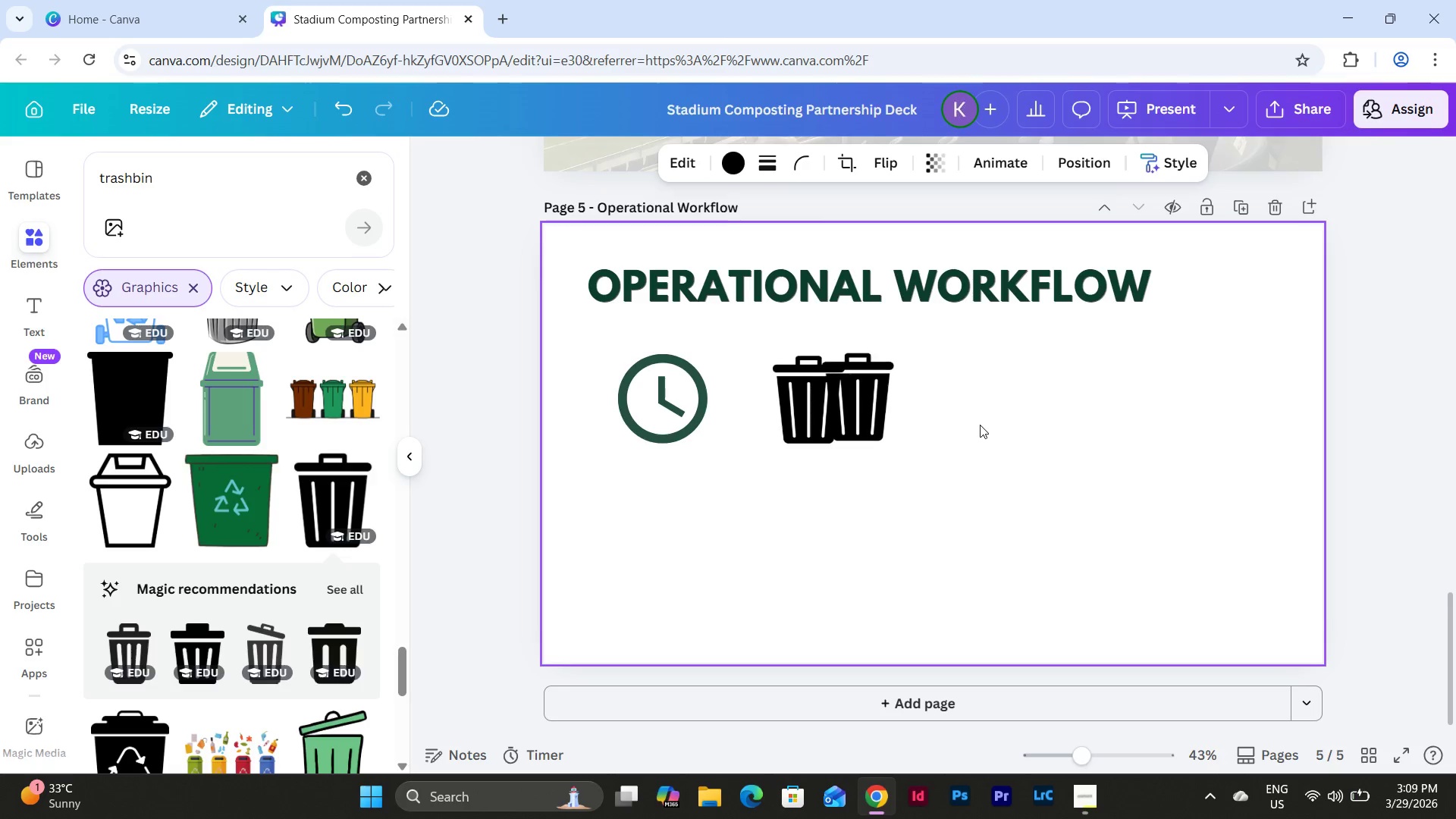 
key(ArrowUp)
 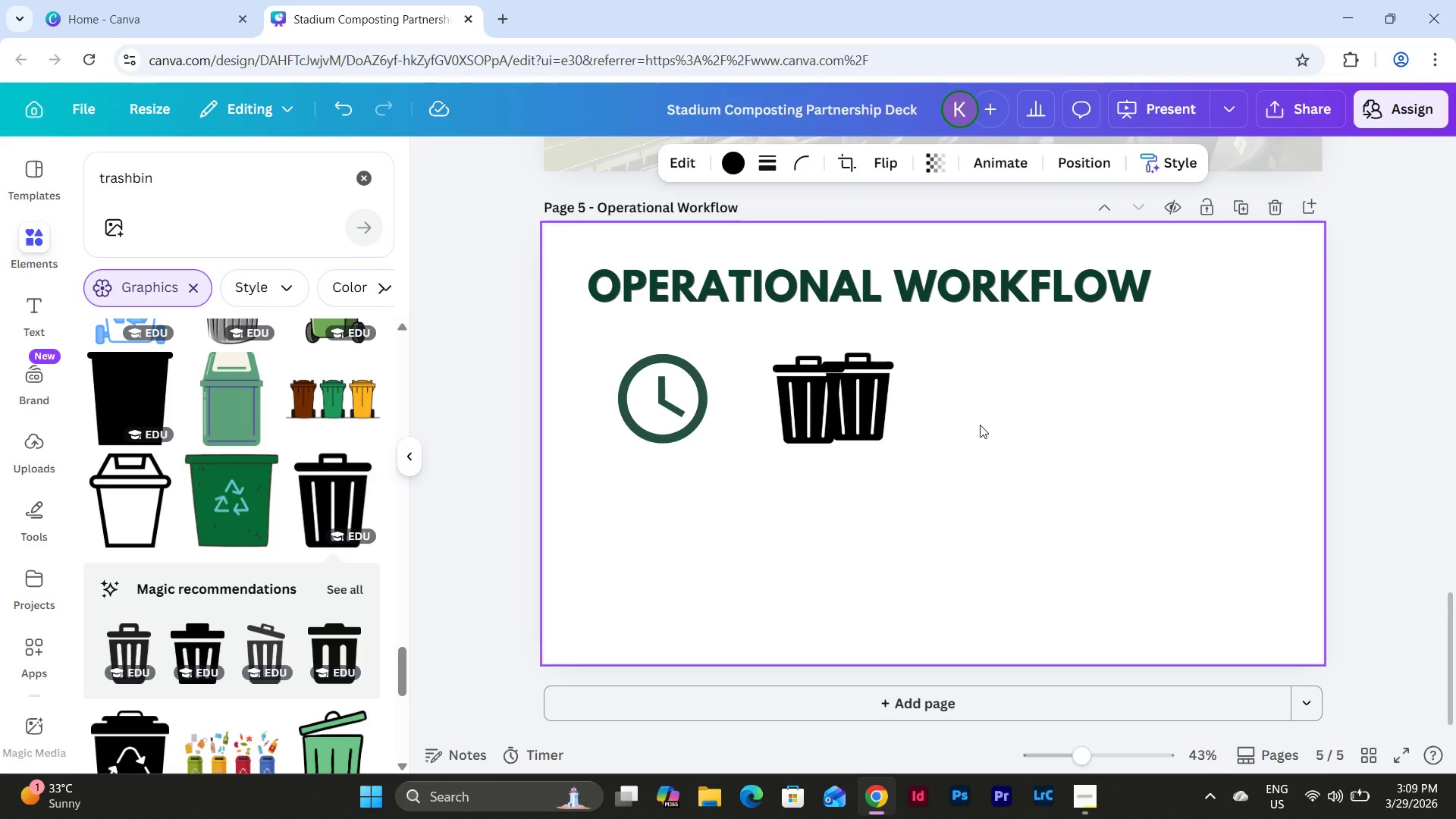 
key(ArrowUp)
 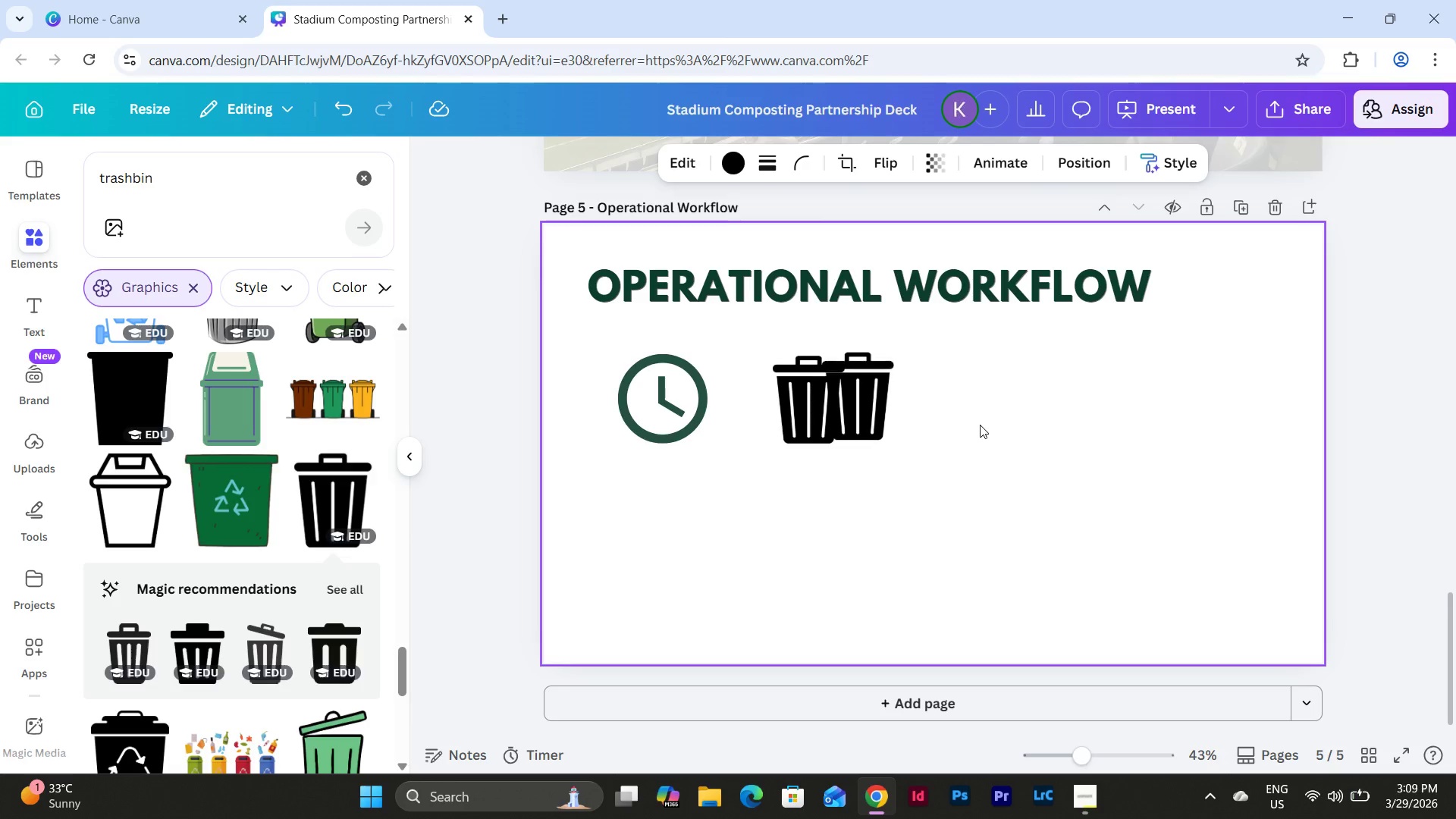 
key(ArrowUp)
 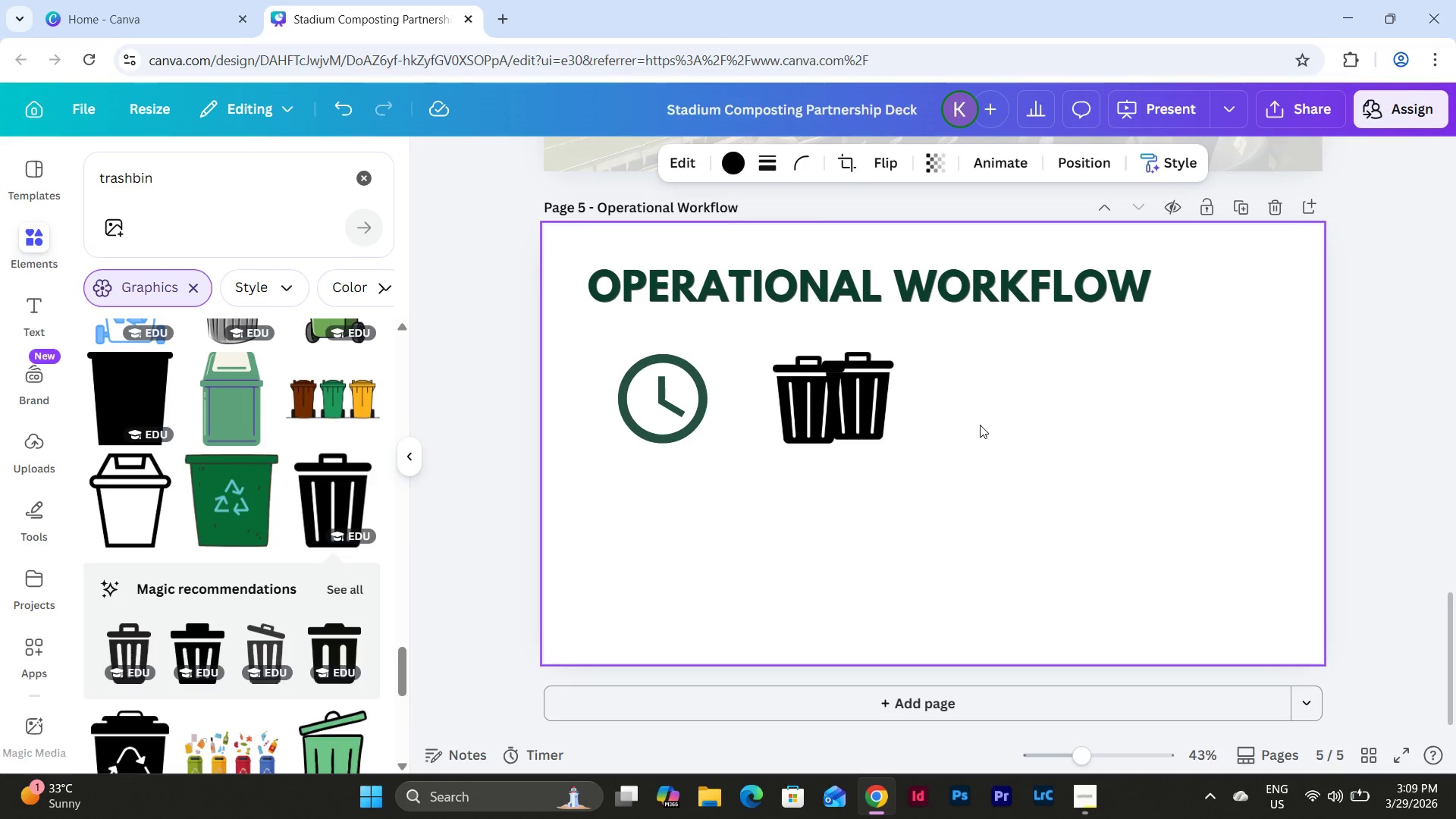 
key(ArrowUp)
 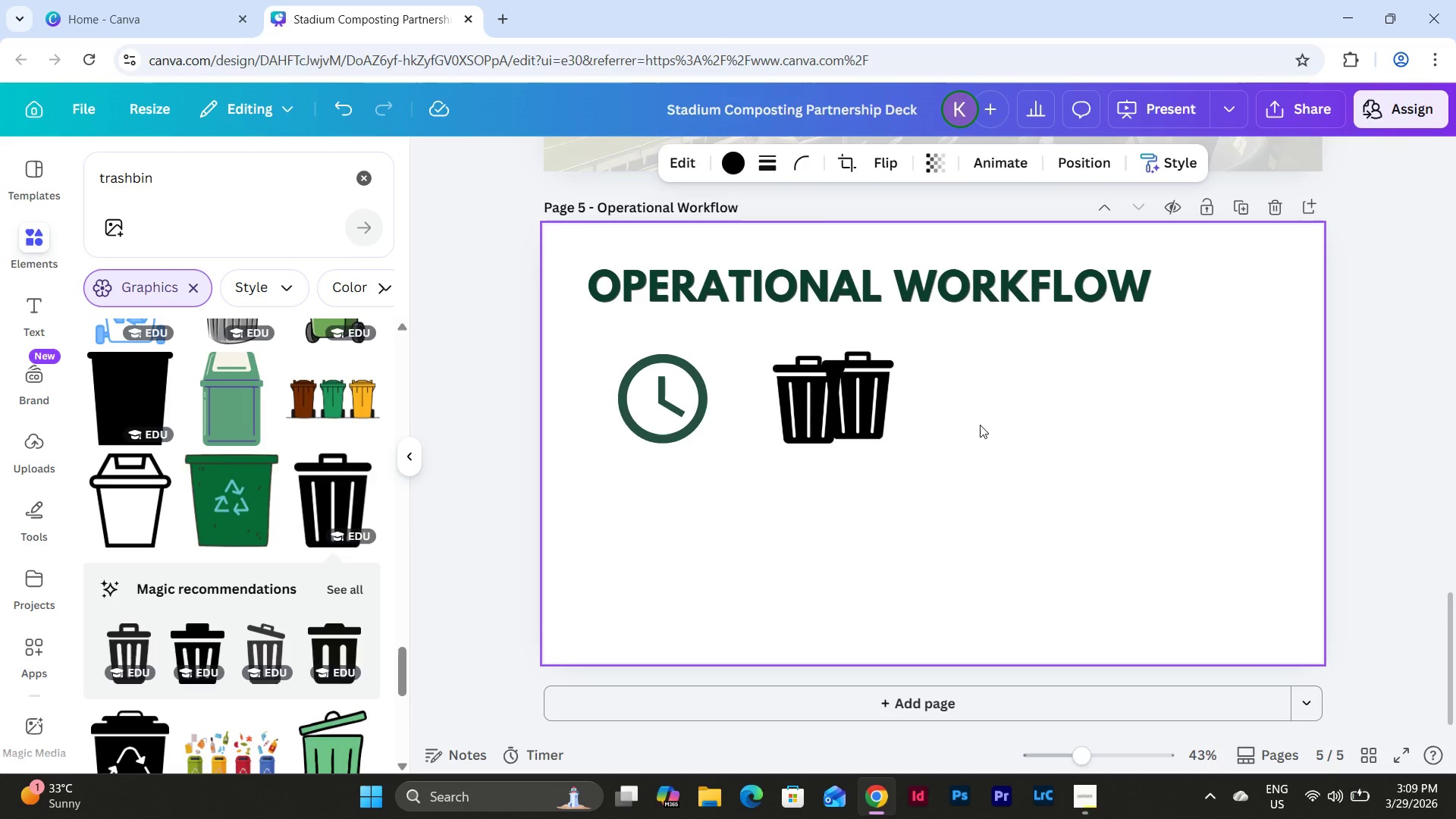 
key(ArrowUp)
 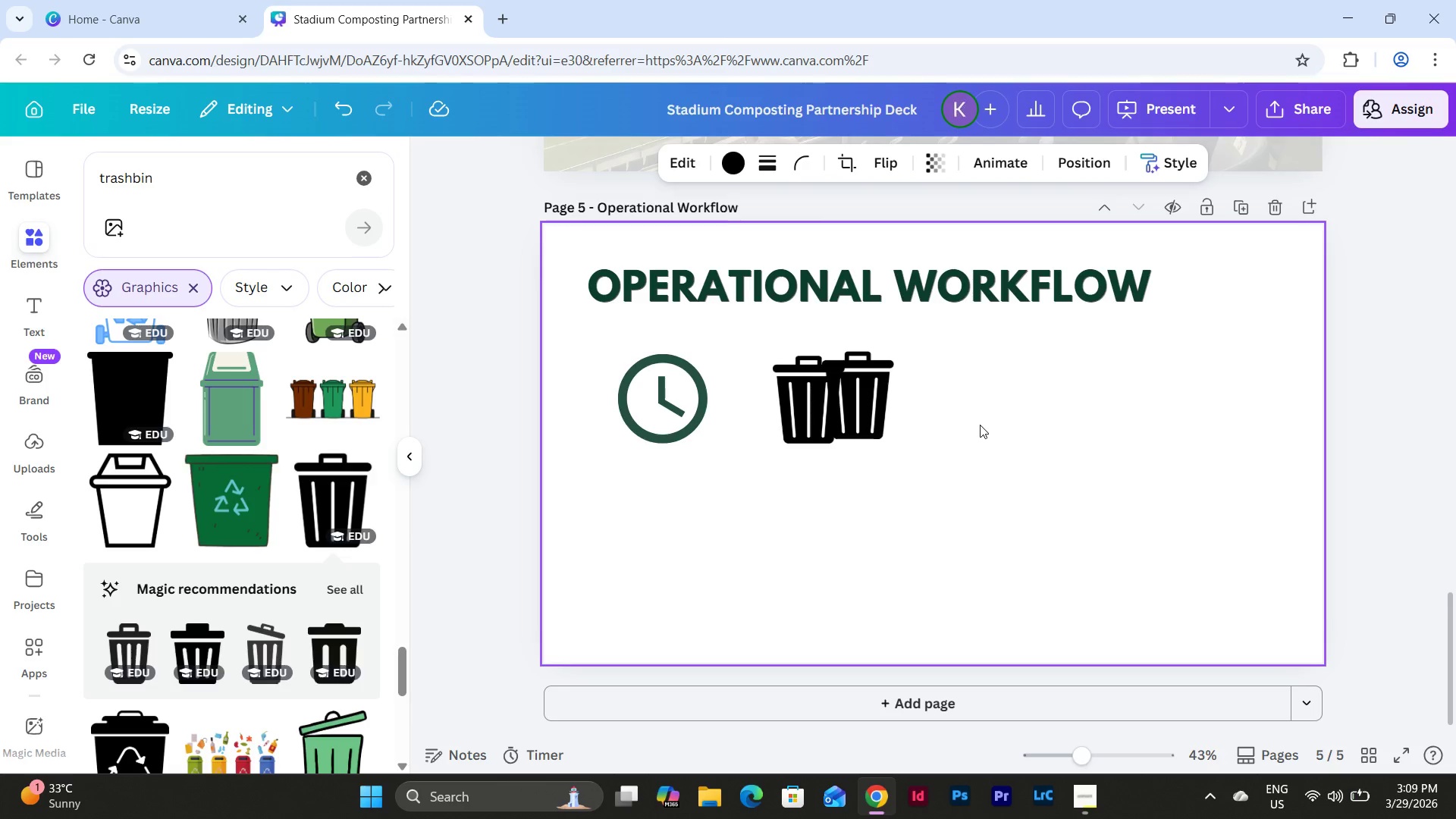 
key(ArrowUp)
 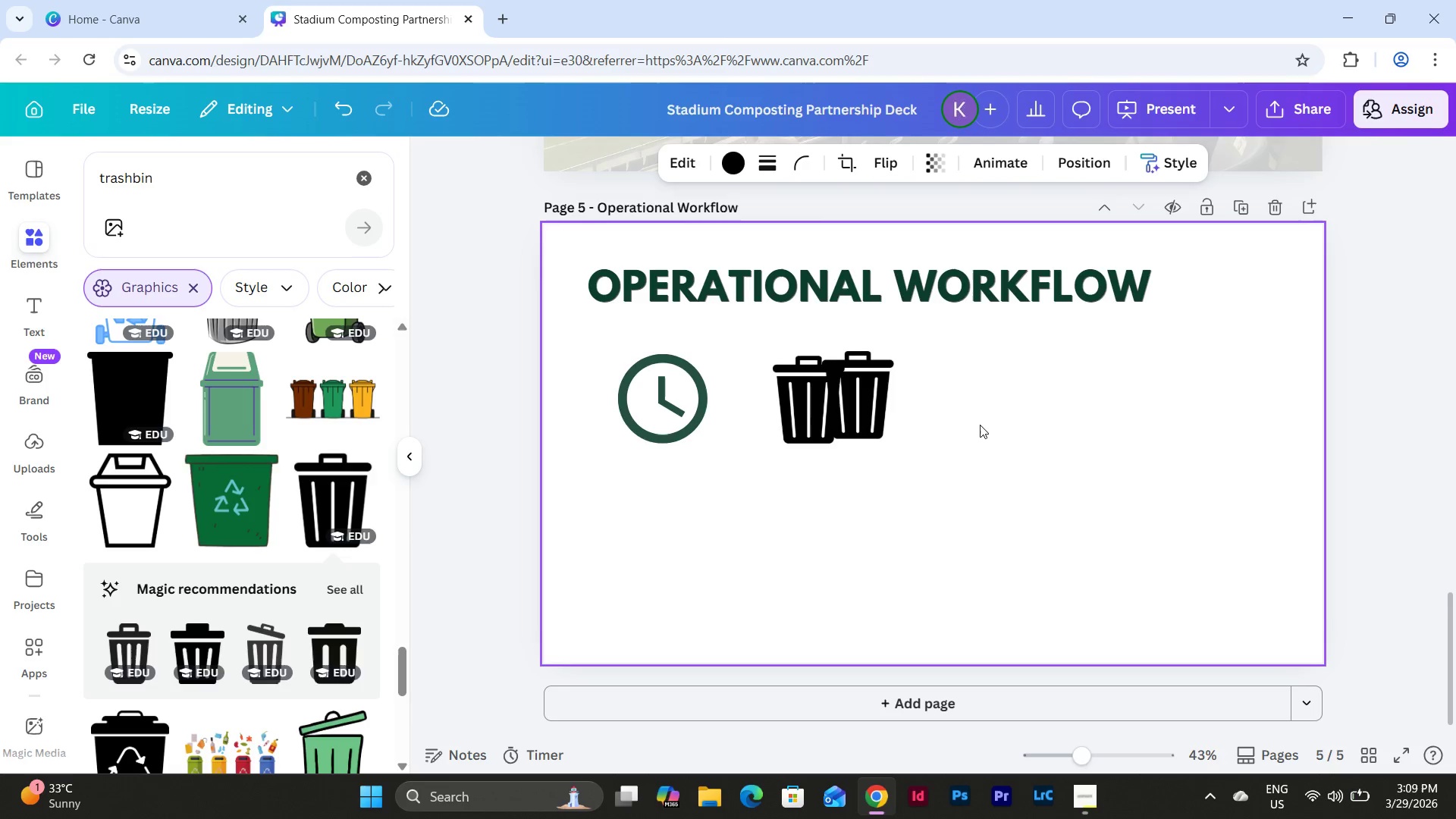 
key(ArrowUp)
 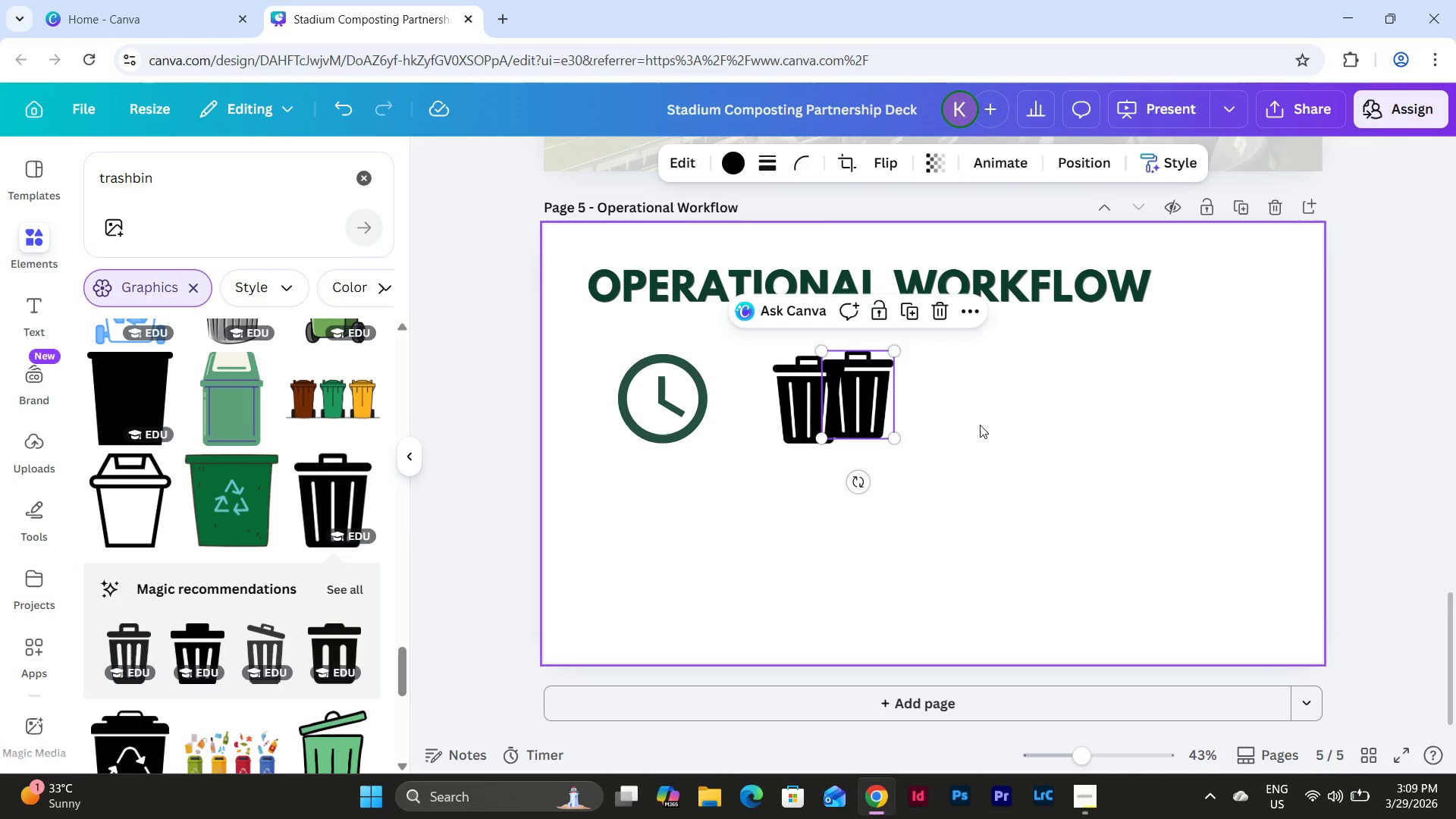 
left_click([980, 425])
 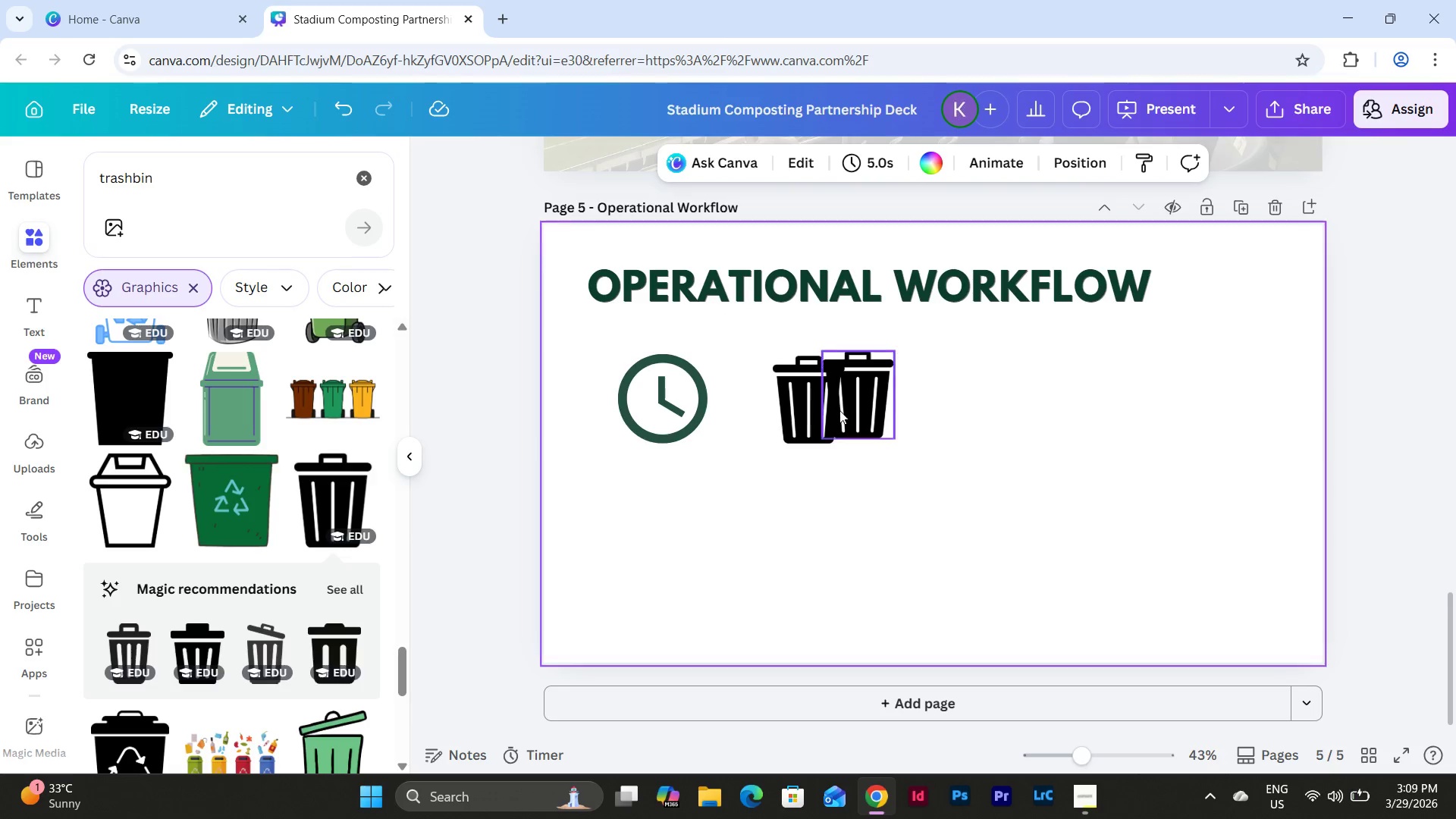 
left_click([839, 410])
 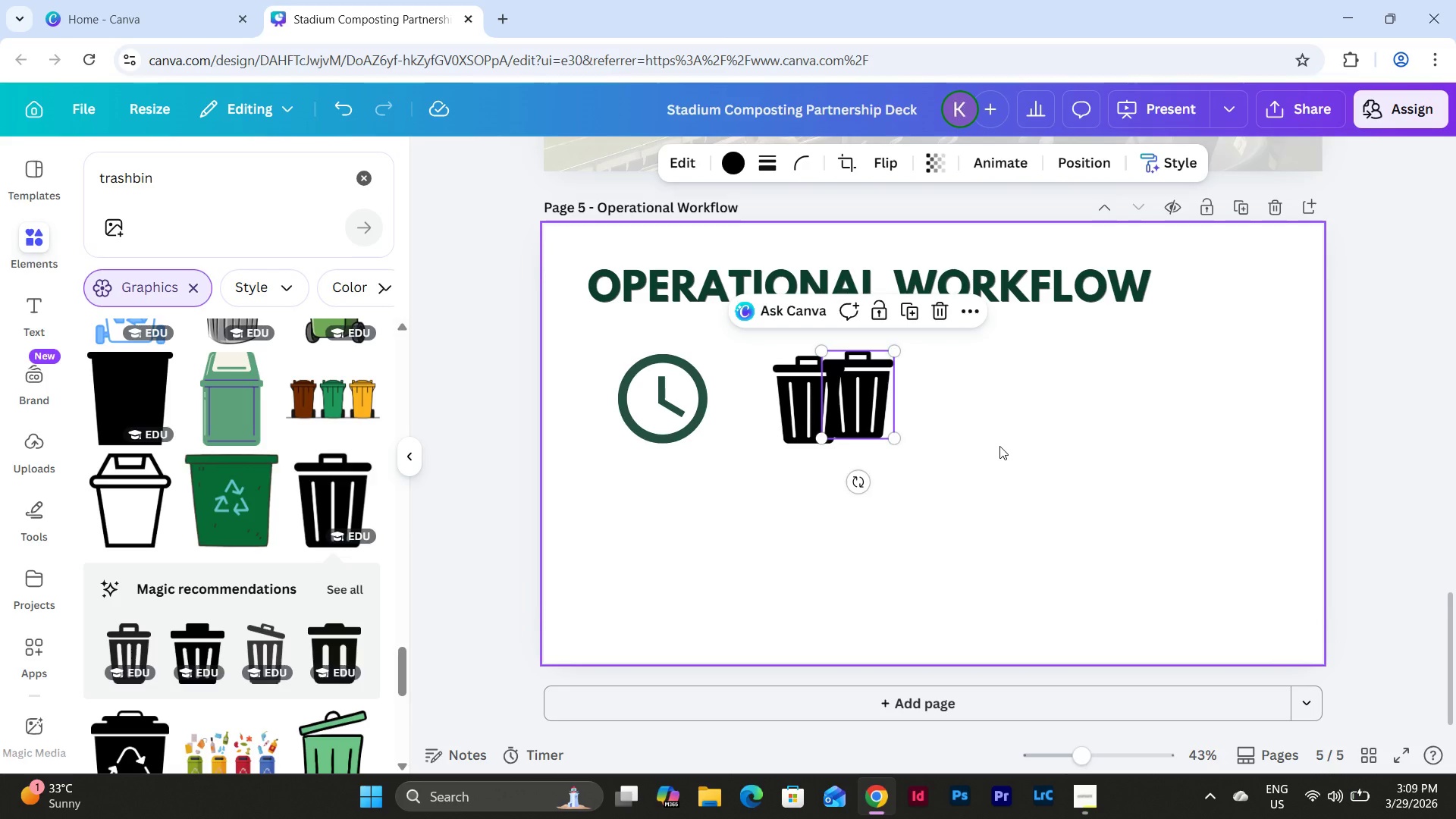 
key(ArrowLeft)
 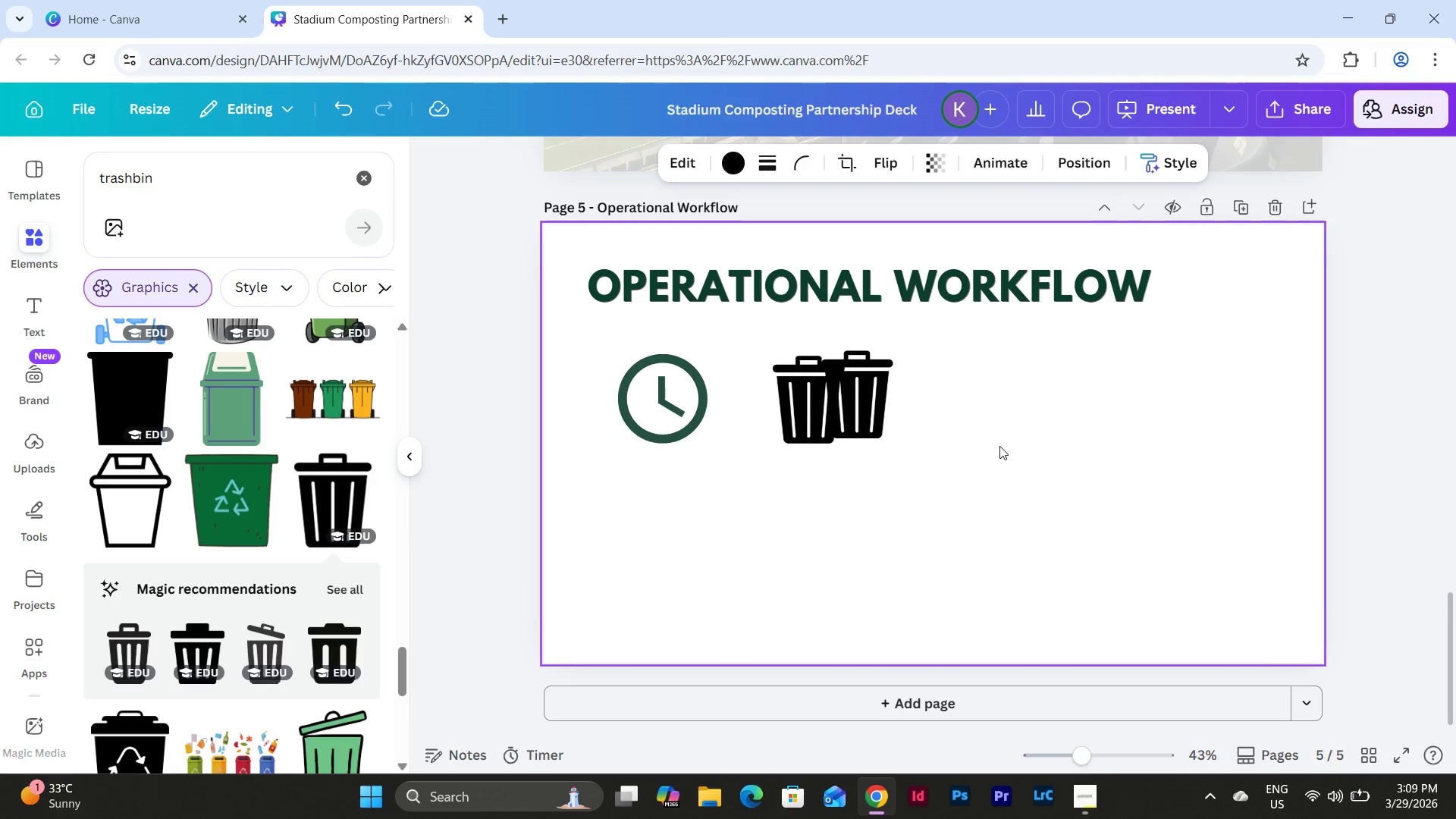 
key(ArrowLeft)
 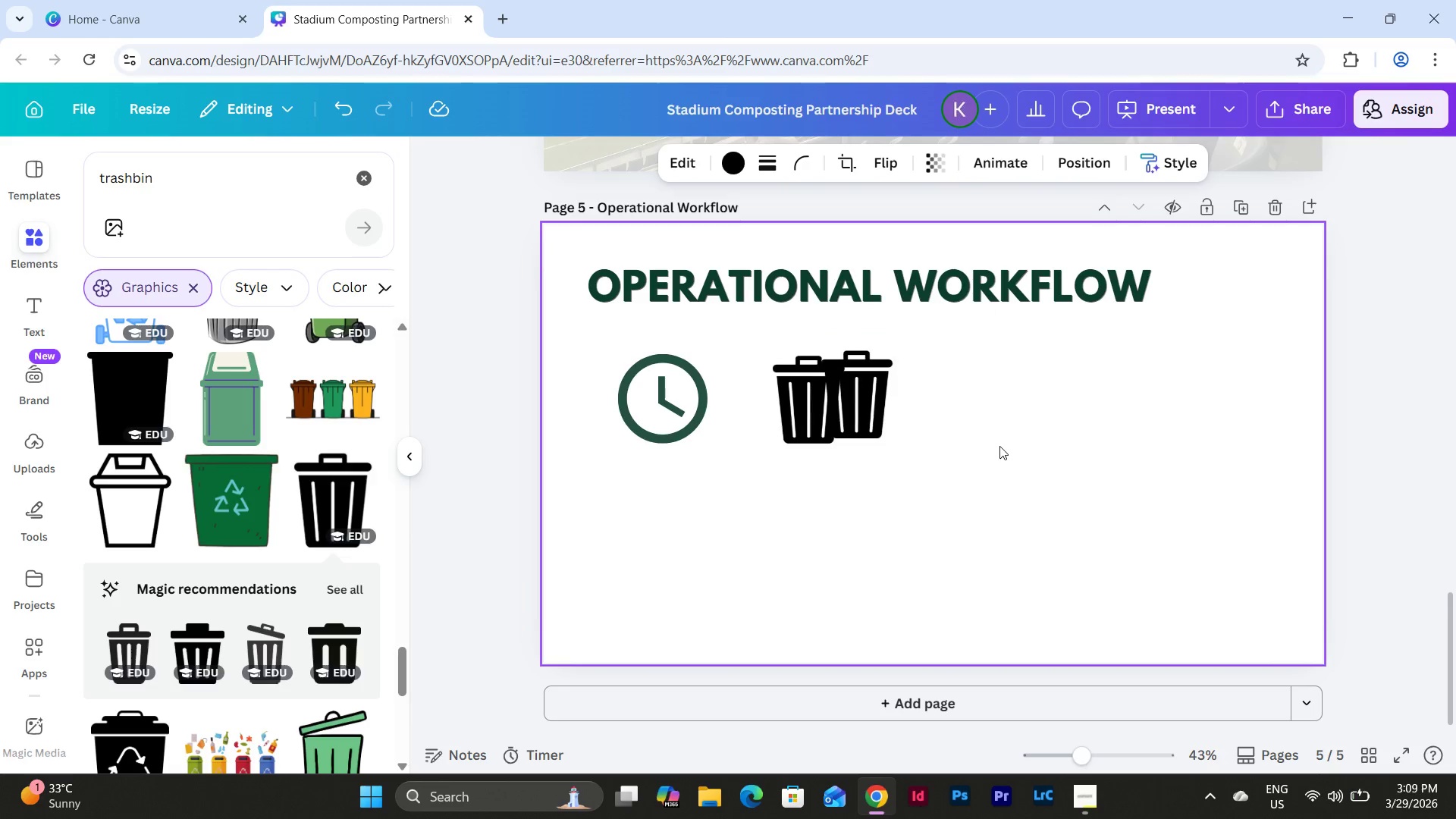 
key(ArrowLeft)
 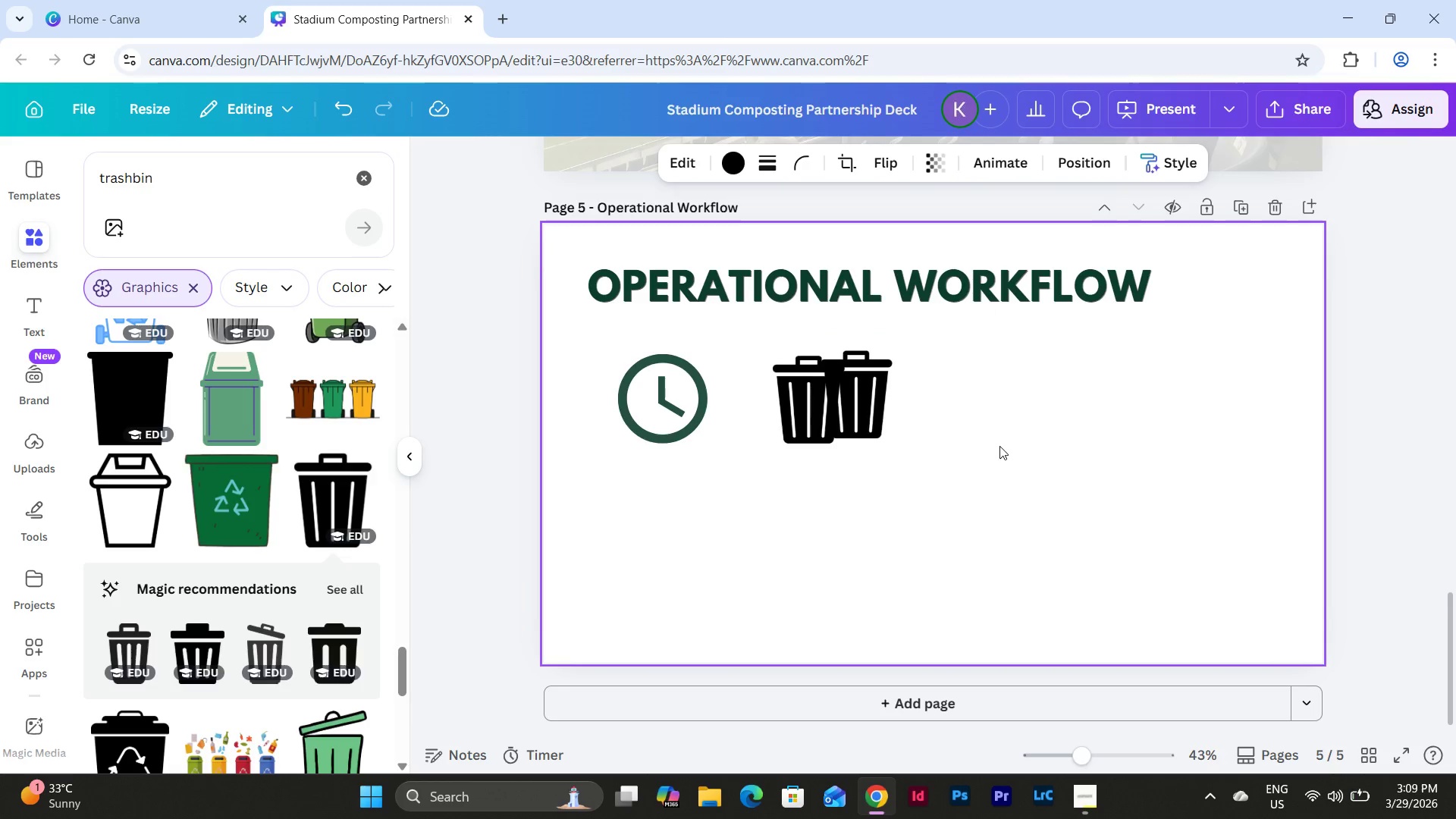 
key(ArrowLeft)
 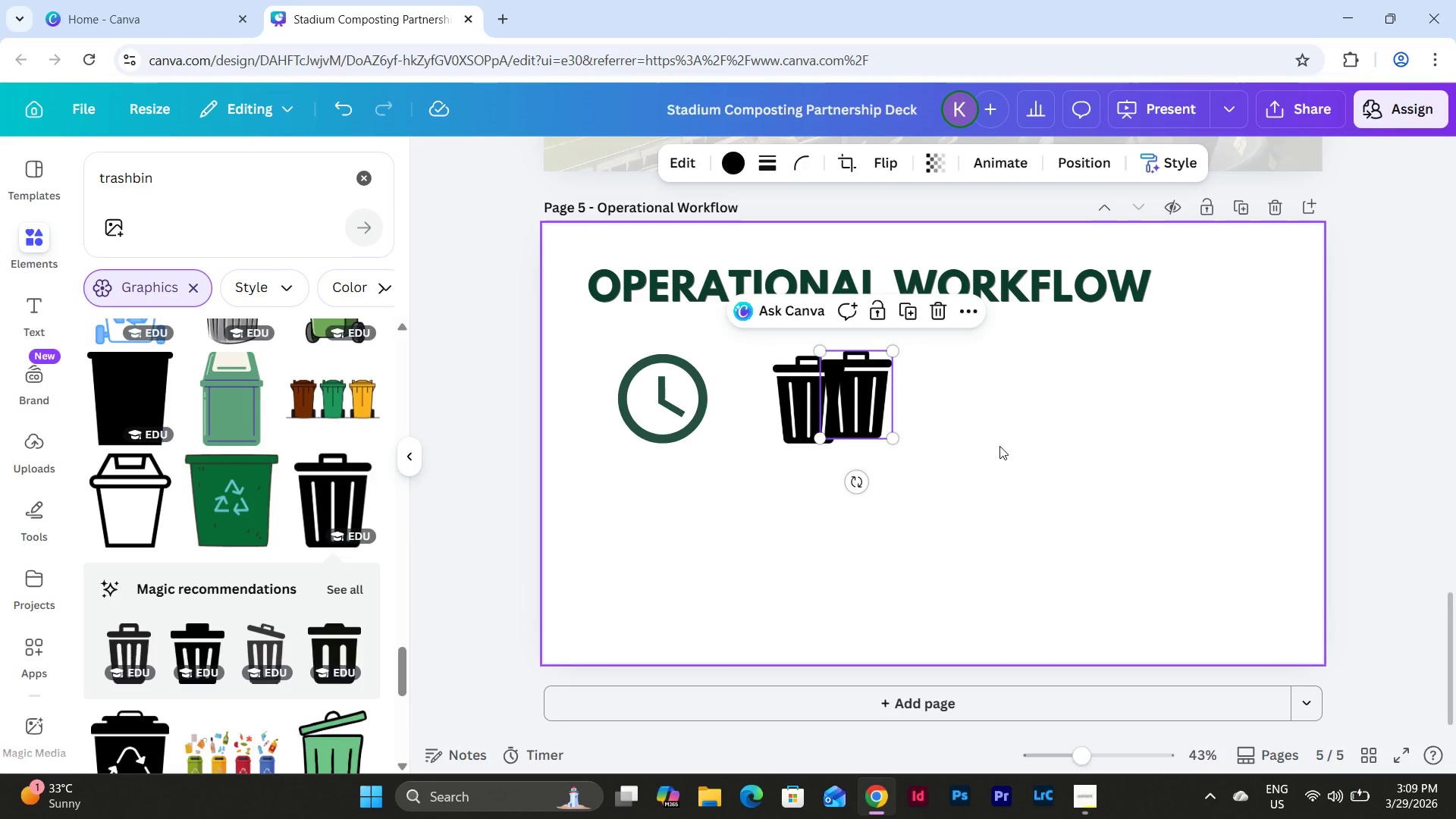 
hold_key(key=ArrowRight, duration=0.78)
 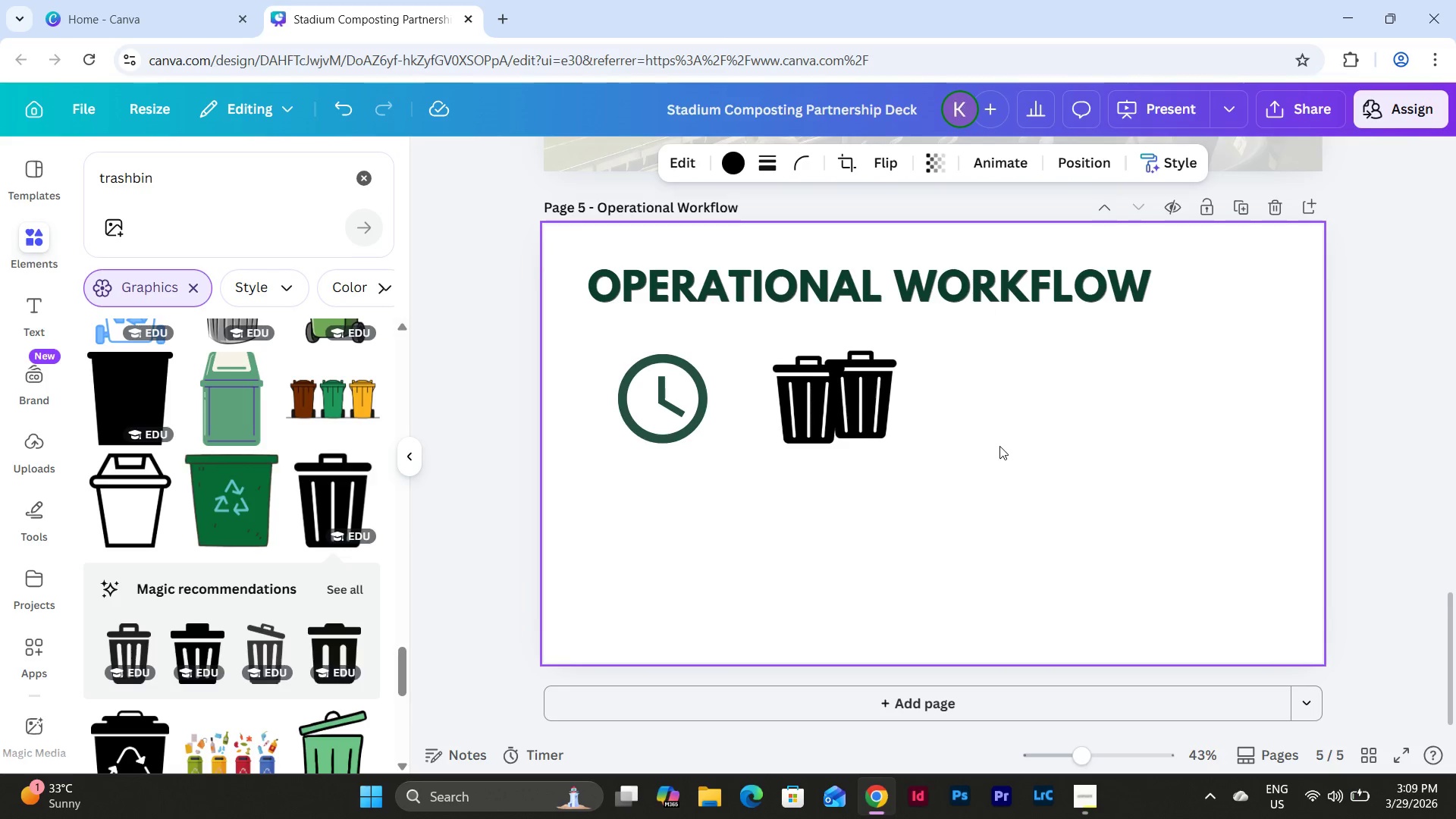 
hold_key(key=ArrowRight, duration=0.45)
 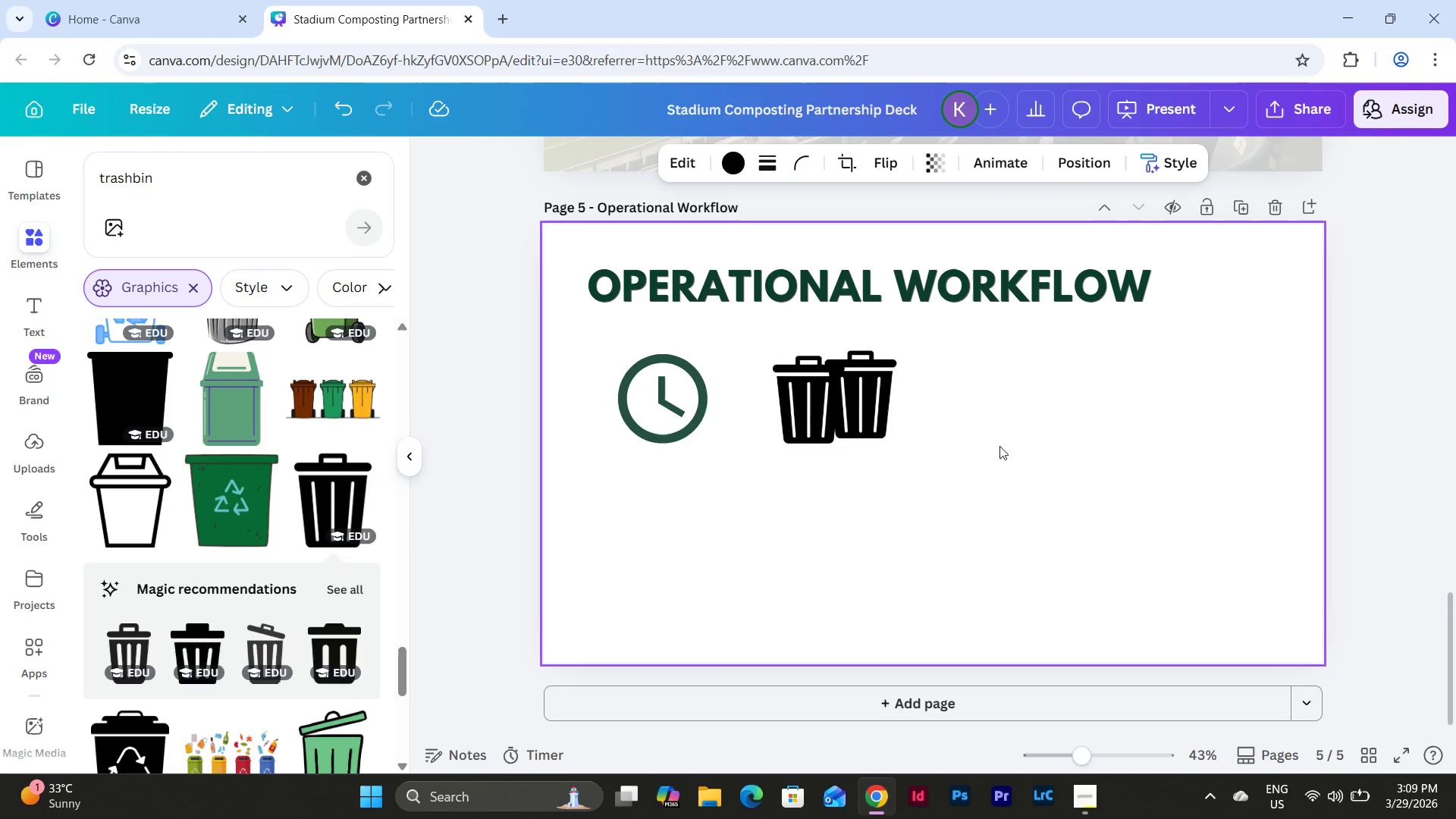 
key(ArrowRight)
 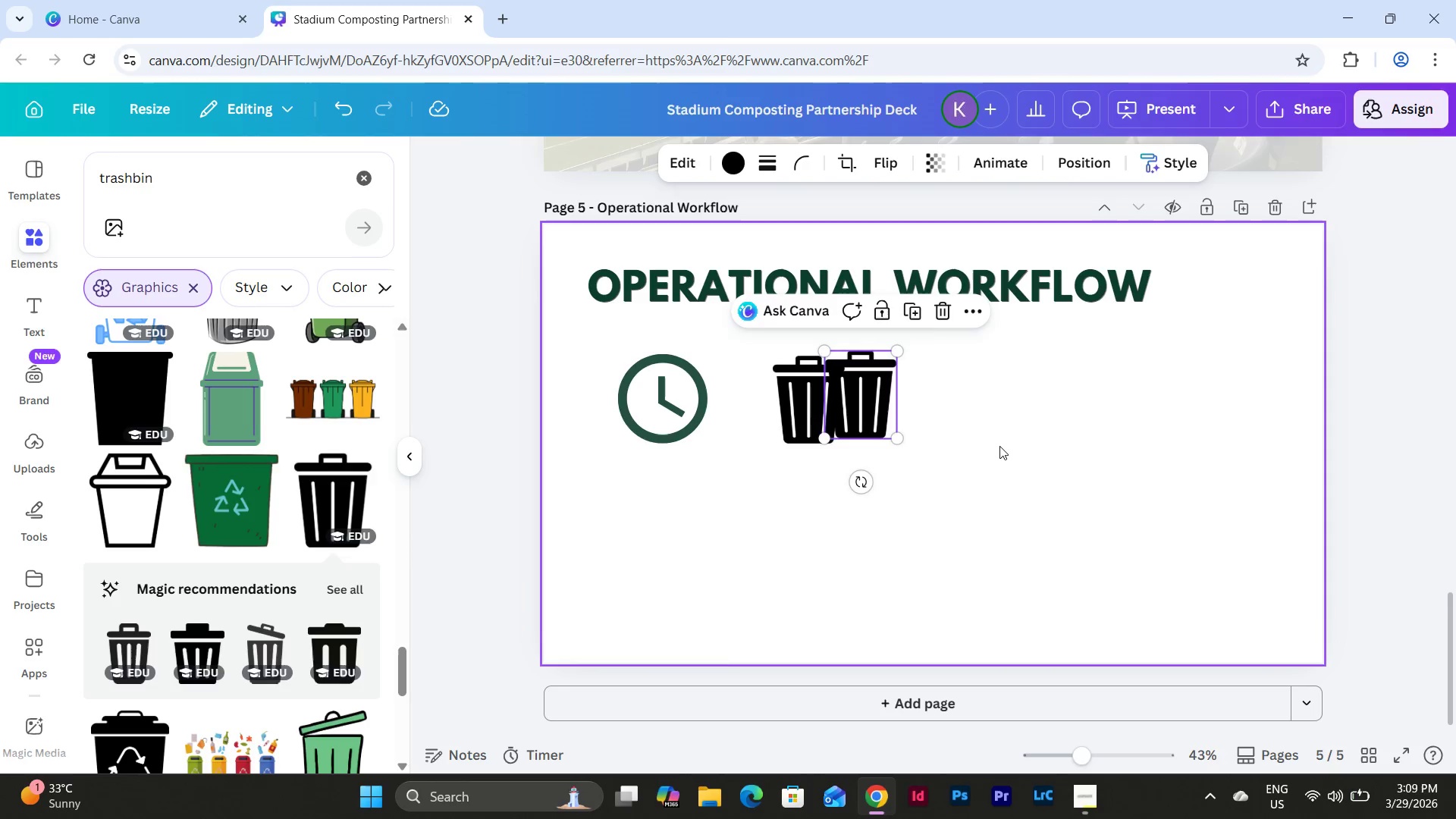 
key(ArrowRight)
 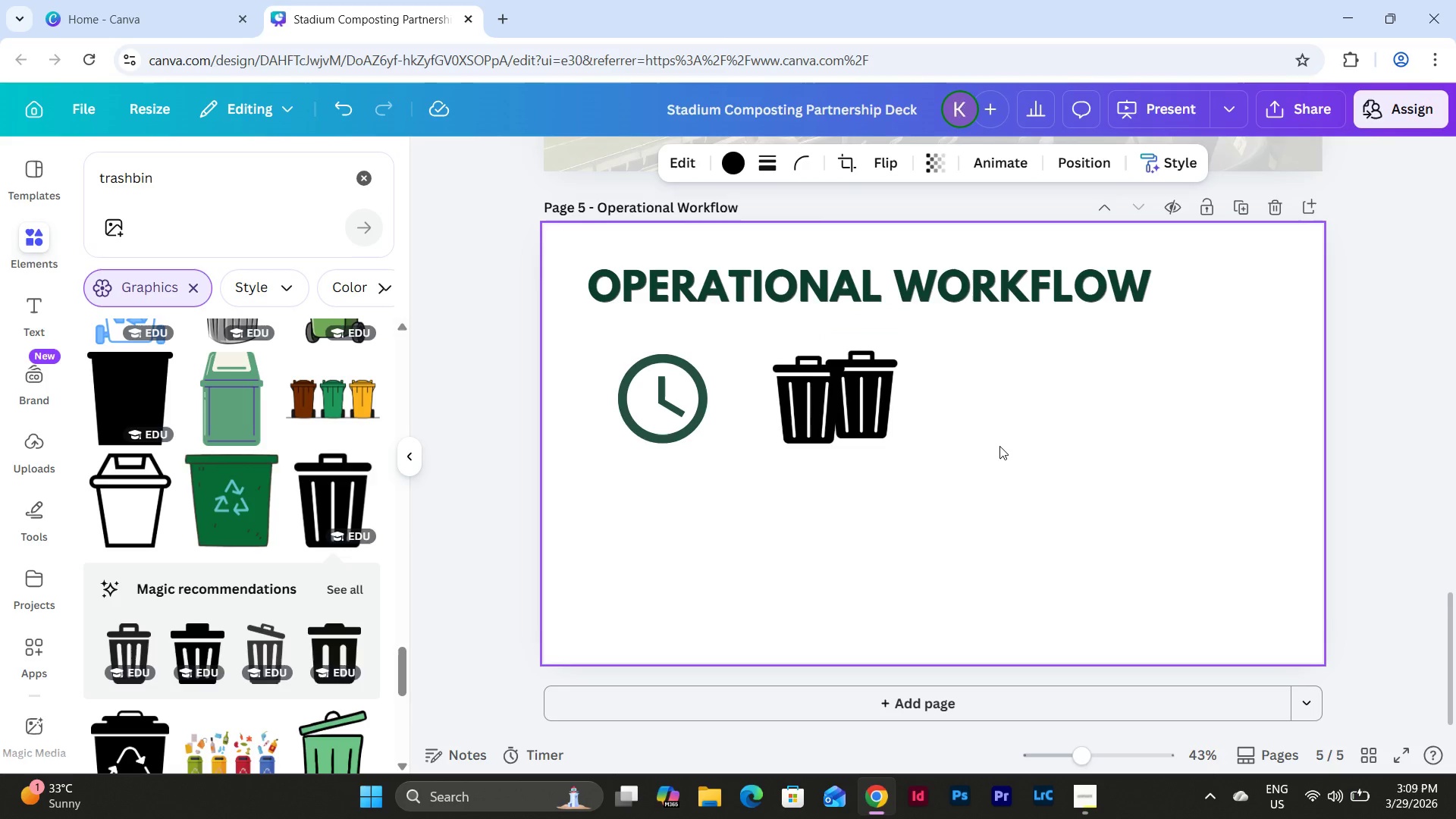 
key(ArrowRight)
 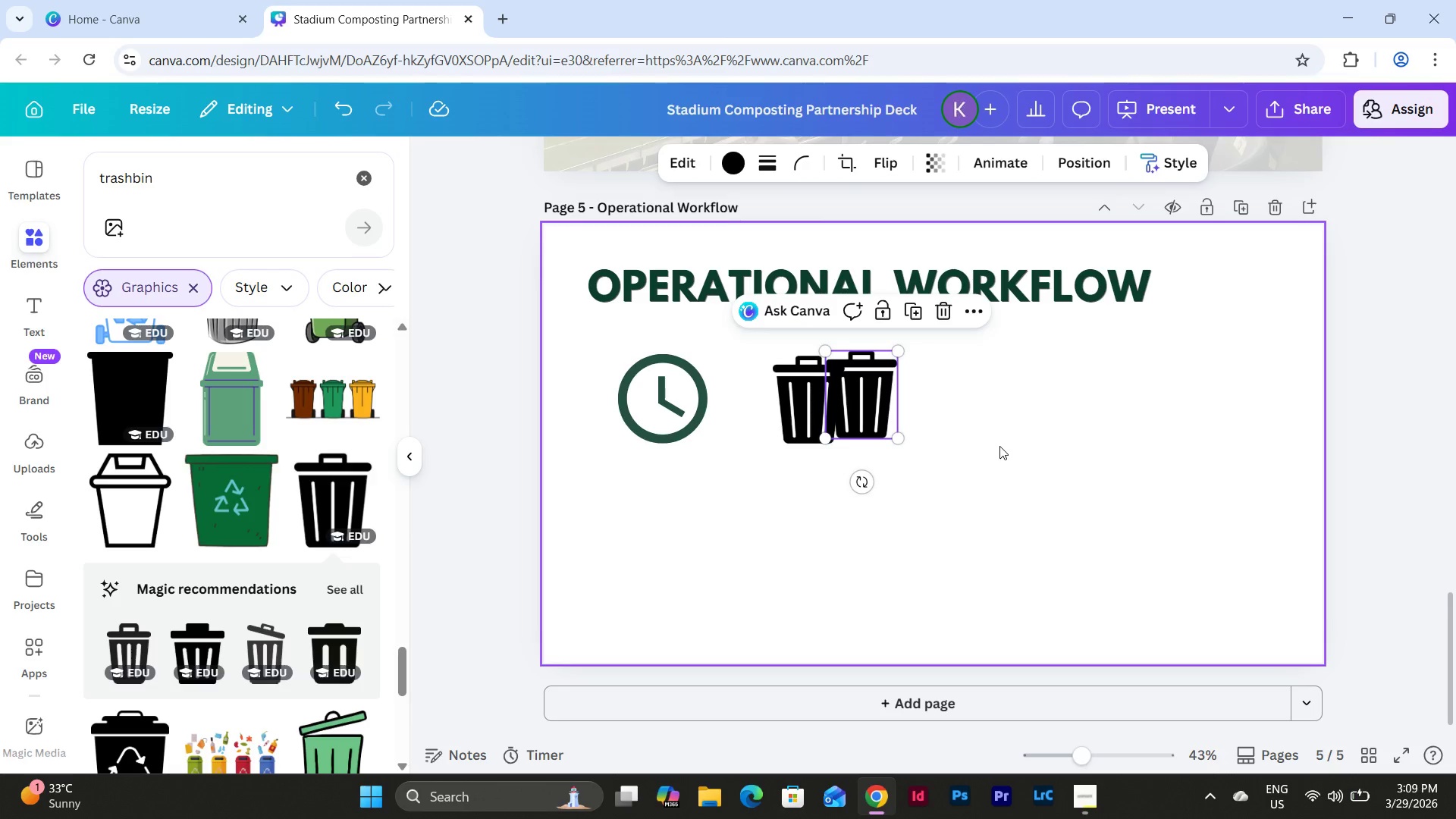 
key(ArrowLeft)
 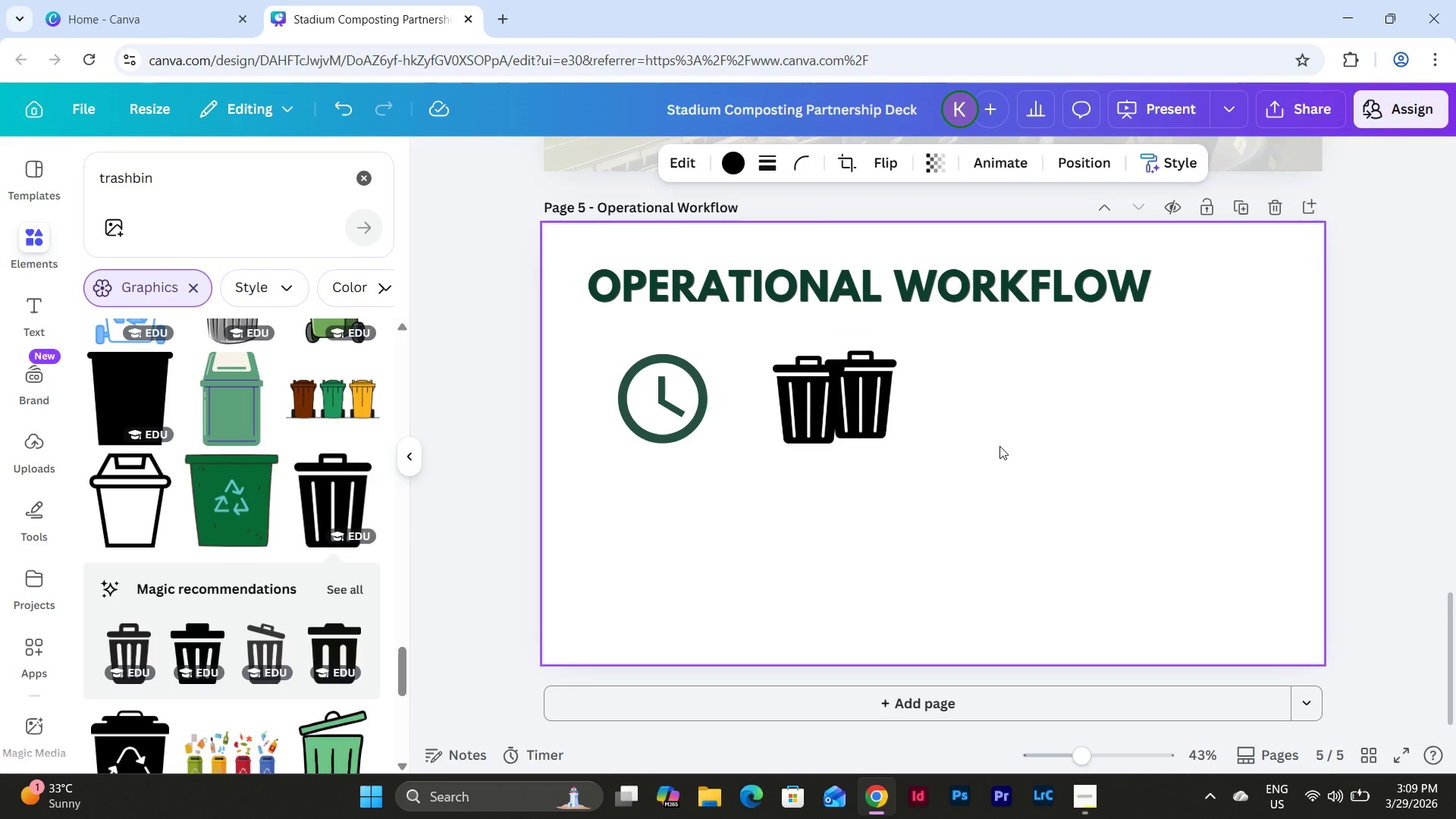 
key(ArrowLeft)
 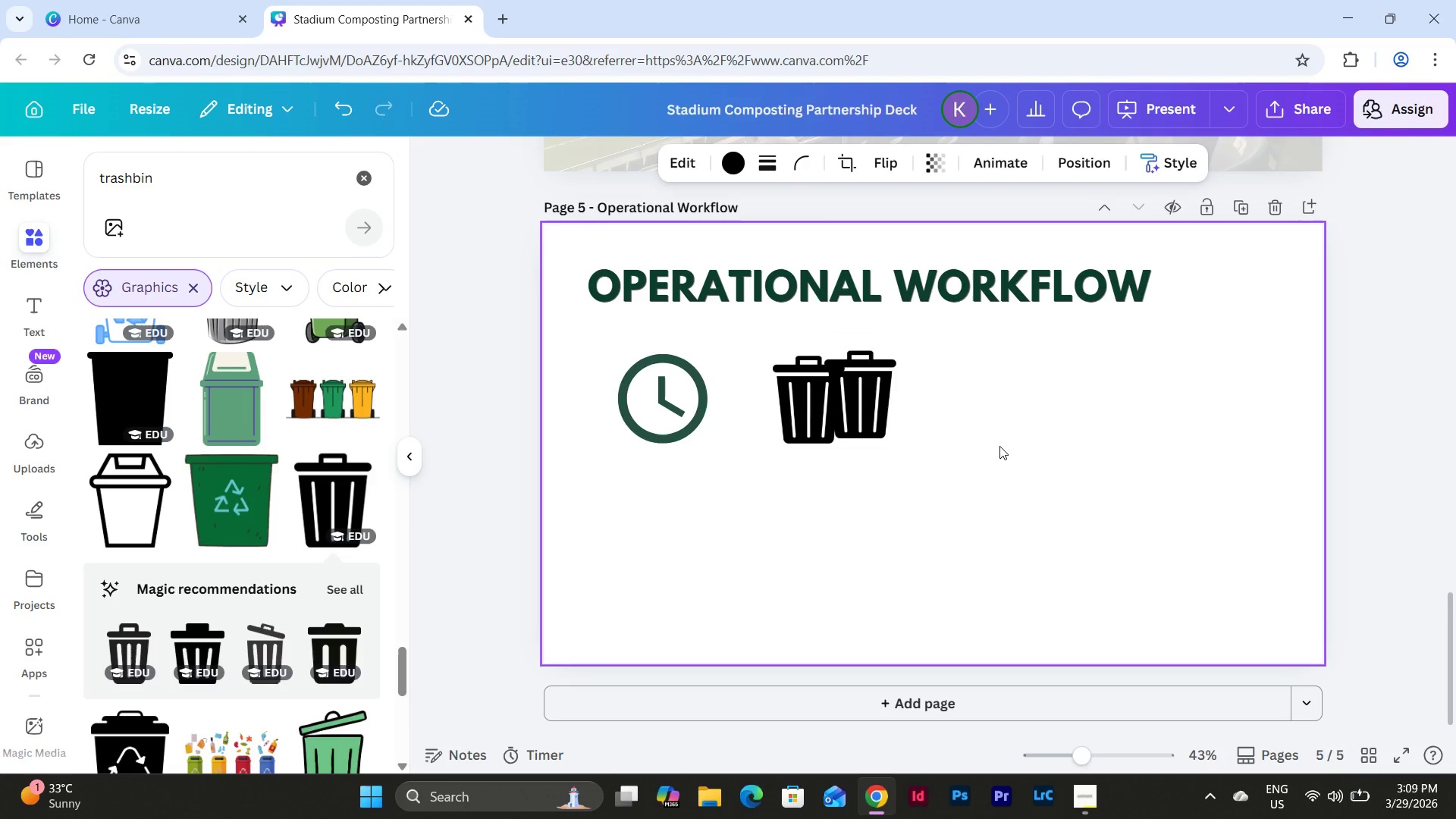 
key(ArrowLeft)
 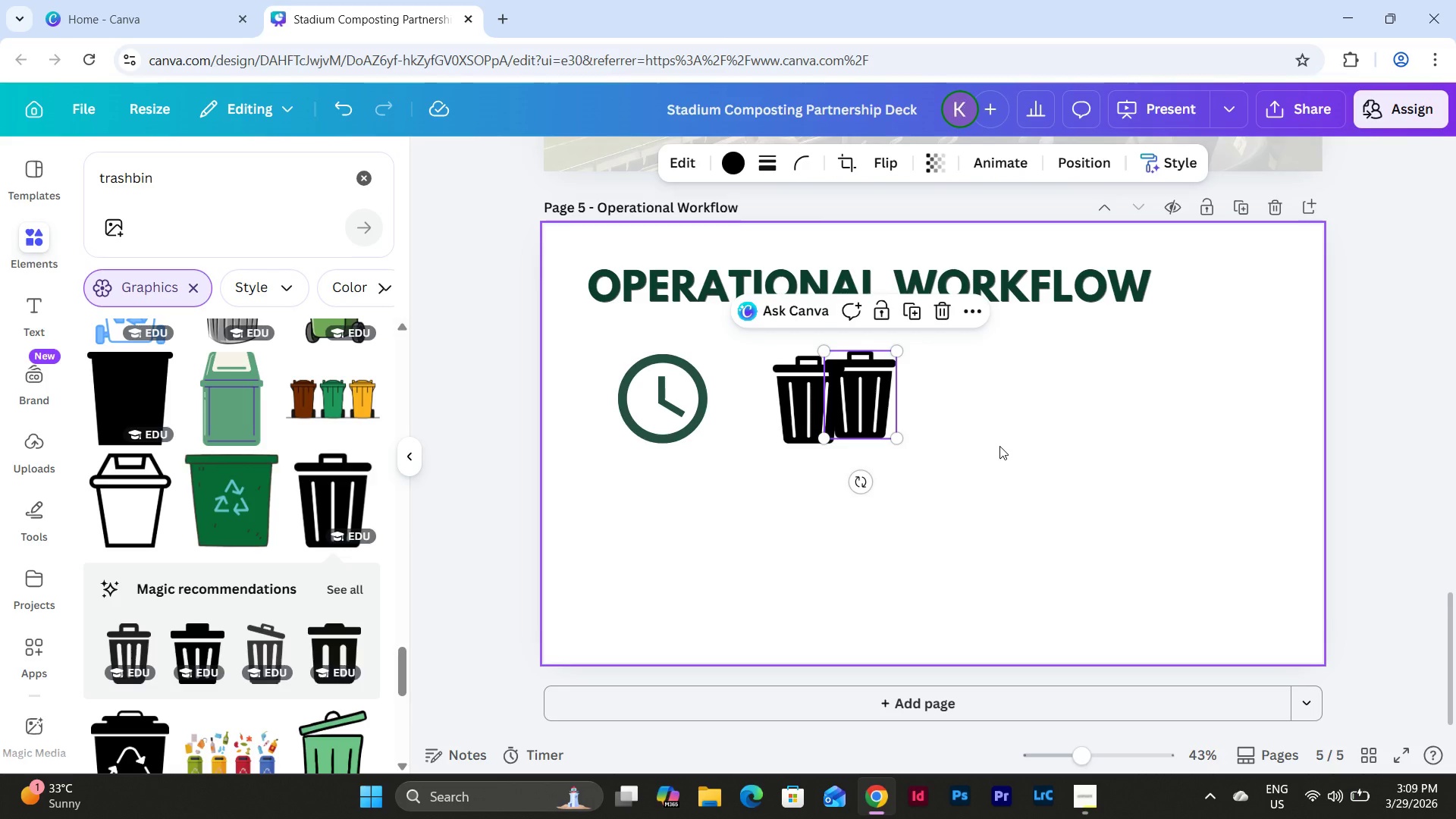 
left_click([999, 446])
 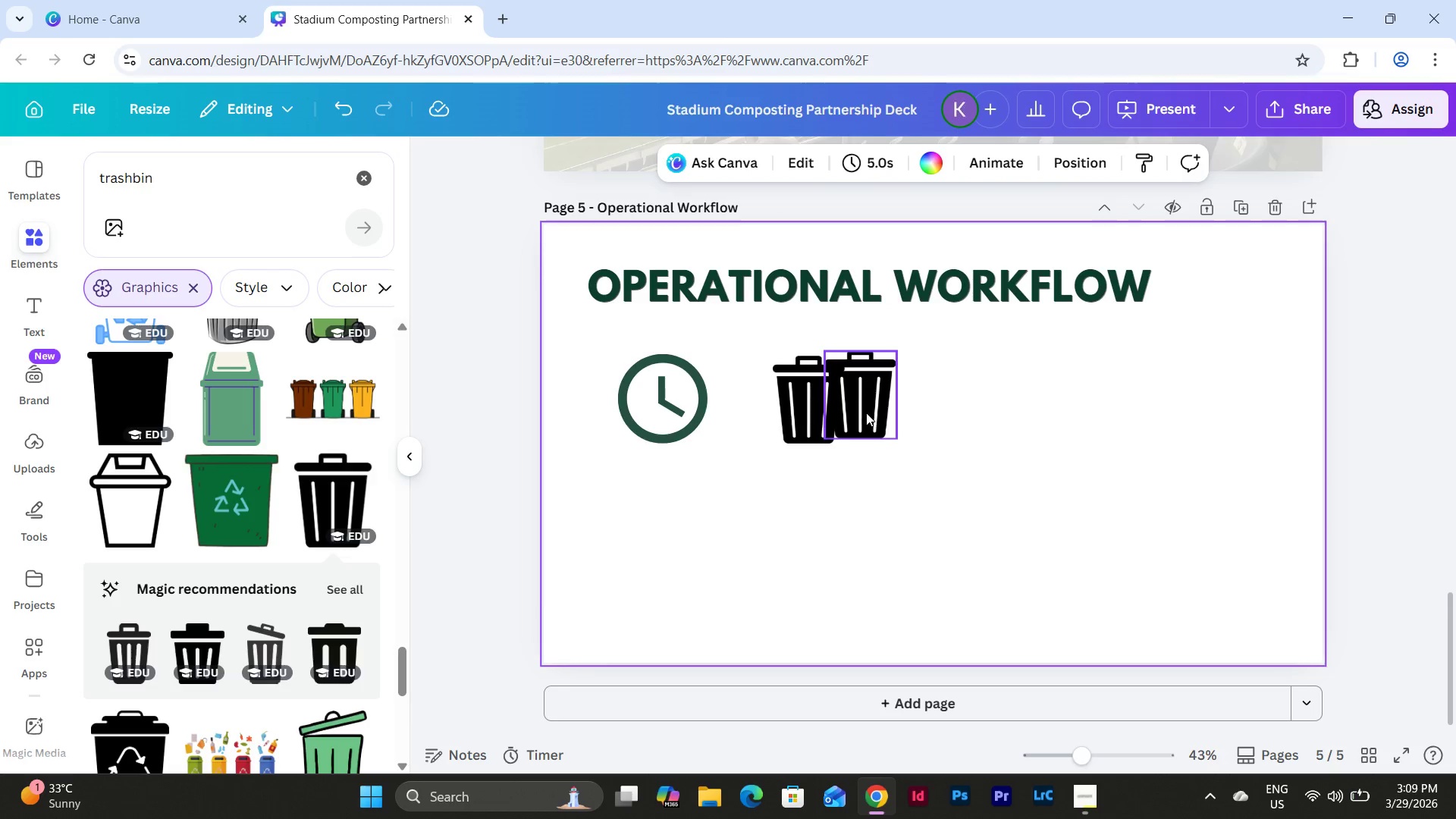 
left_click([866, 413])
 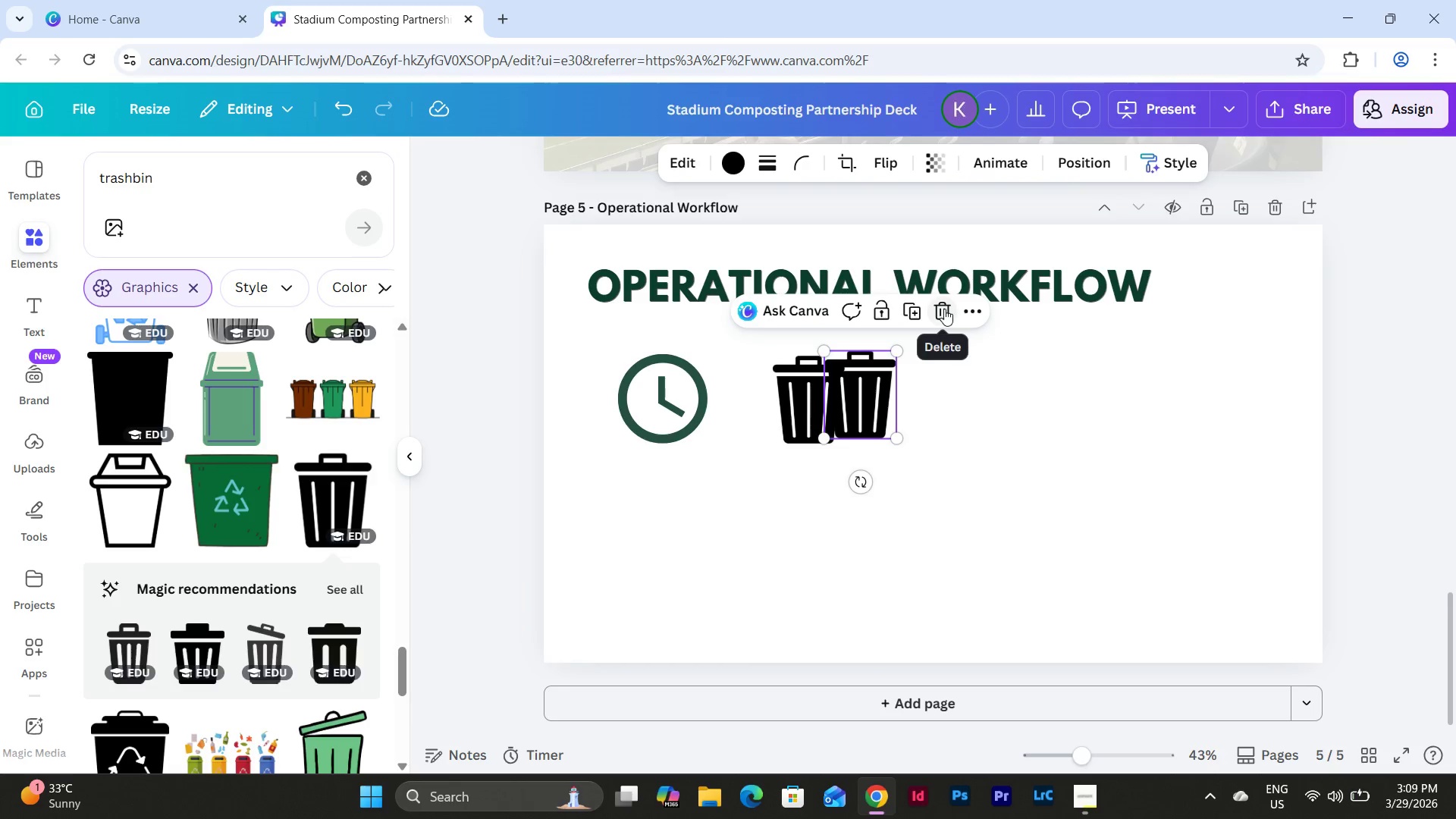 
left_click([956, 502])
 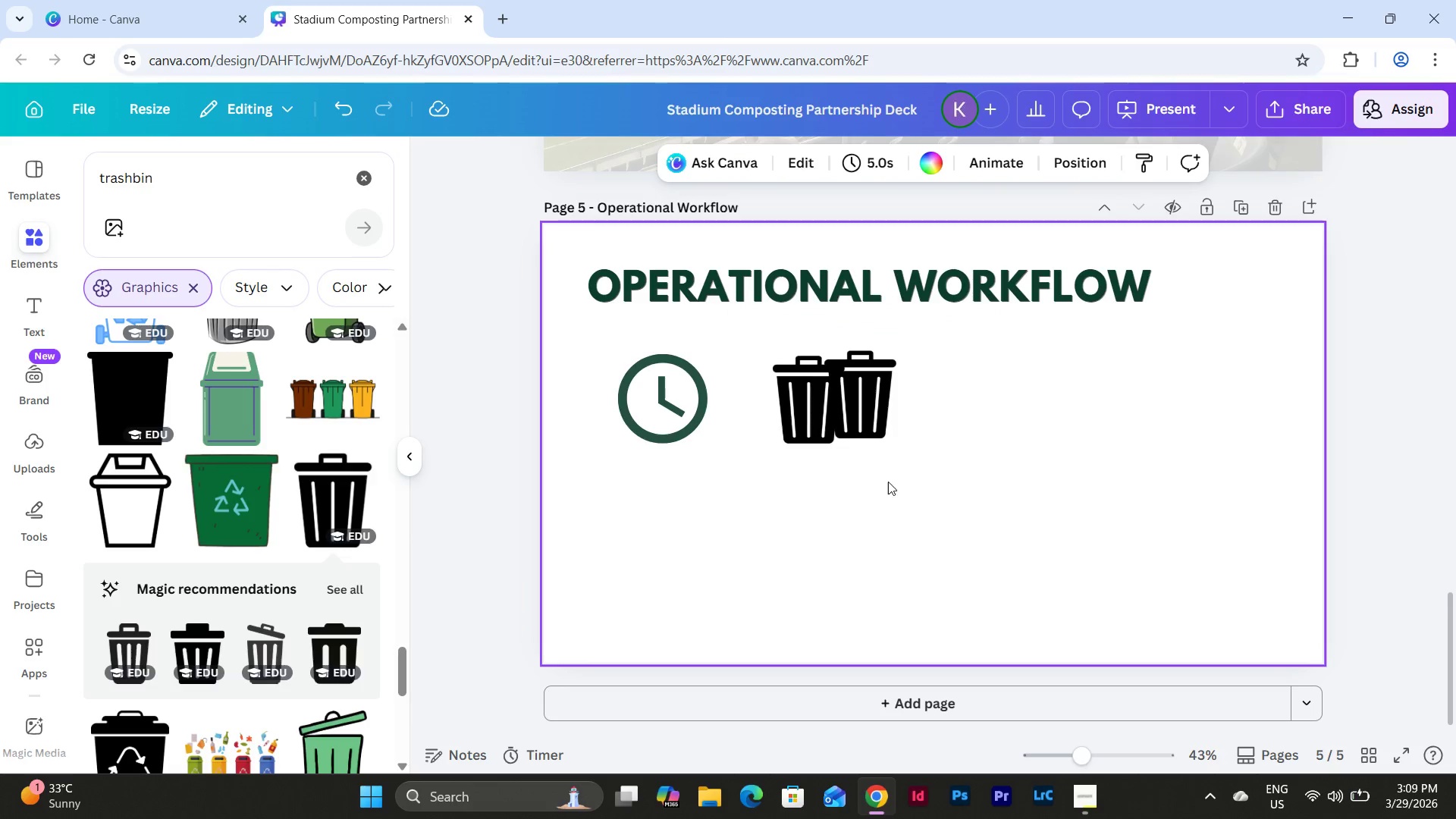 
left_click_drag(start_coordinate=[924, 497], to_coordinate=[786, 393])
 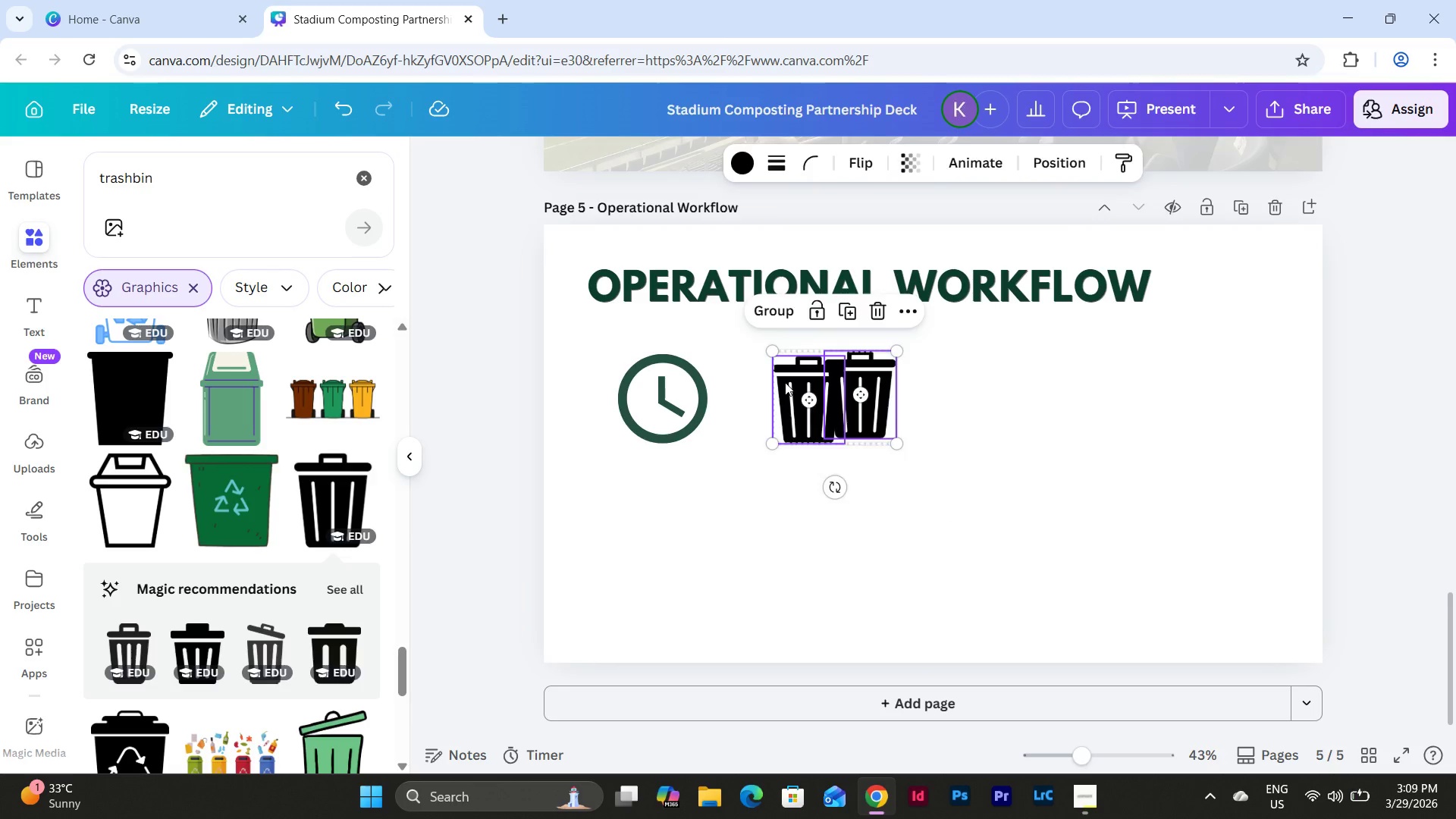 
key(Backspace)
 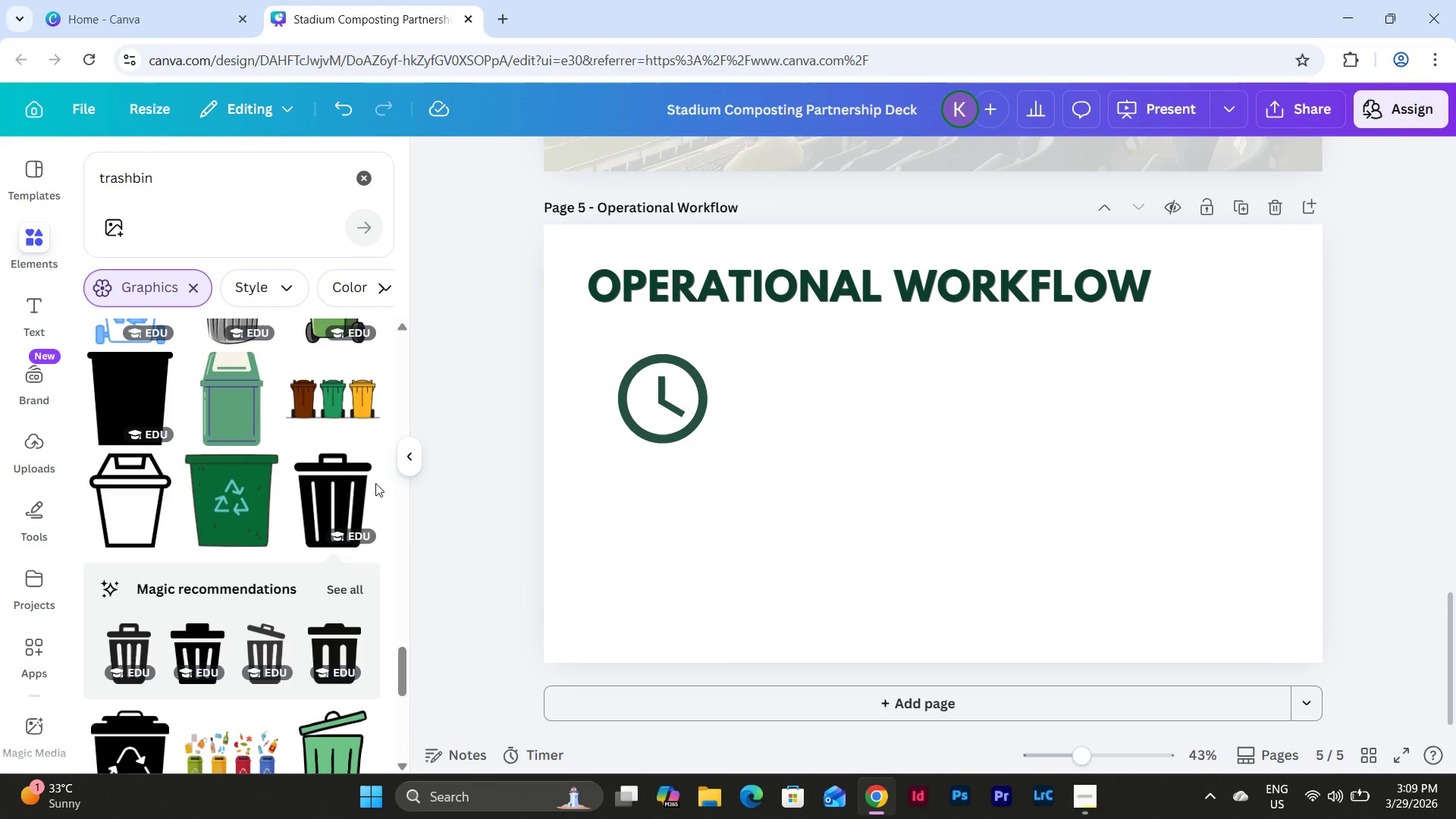 
scroll: coordinate [352, 468], scroll_direction: down, amount: 8.0
 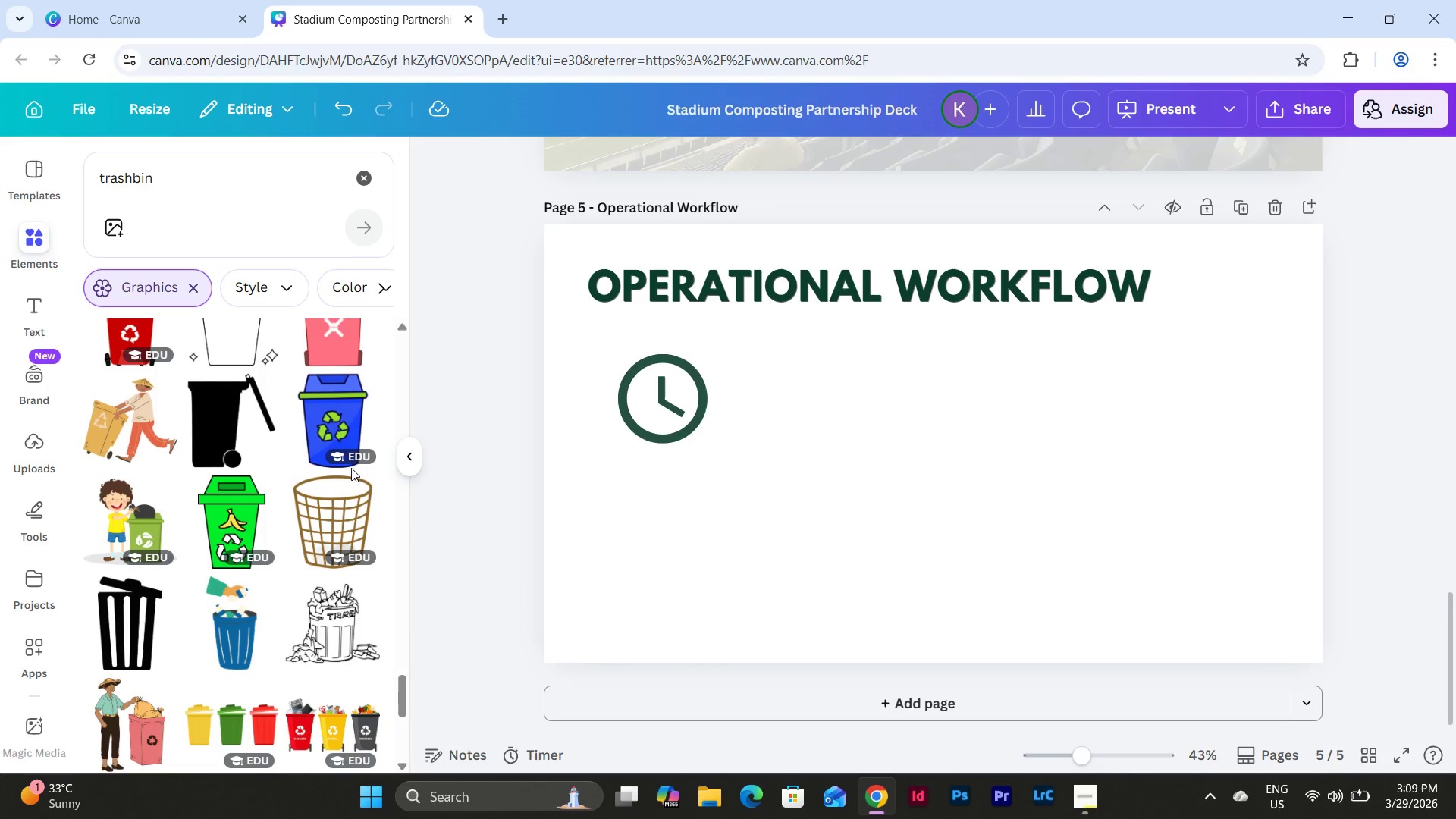 
scroll: coordinate [351, 468], scroll_direction: up, amount: 1.0
 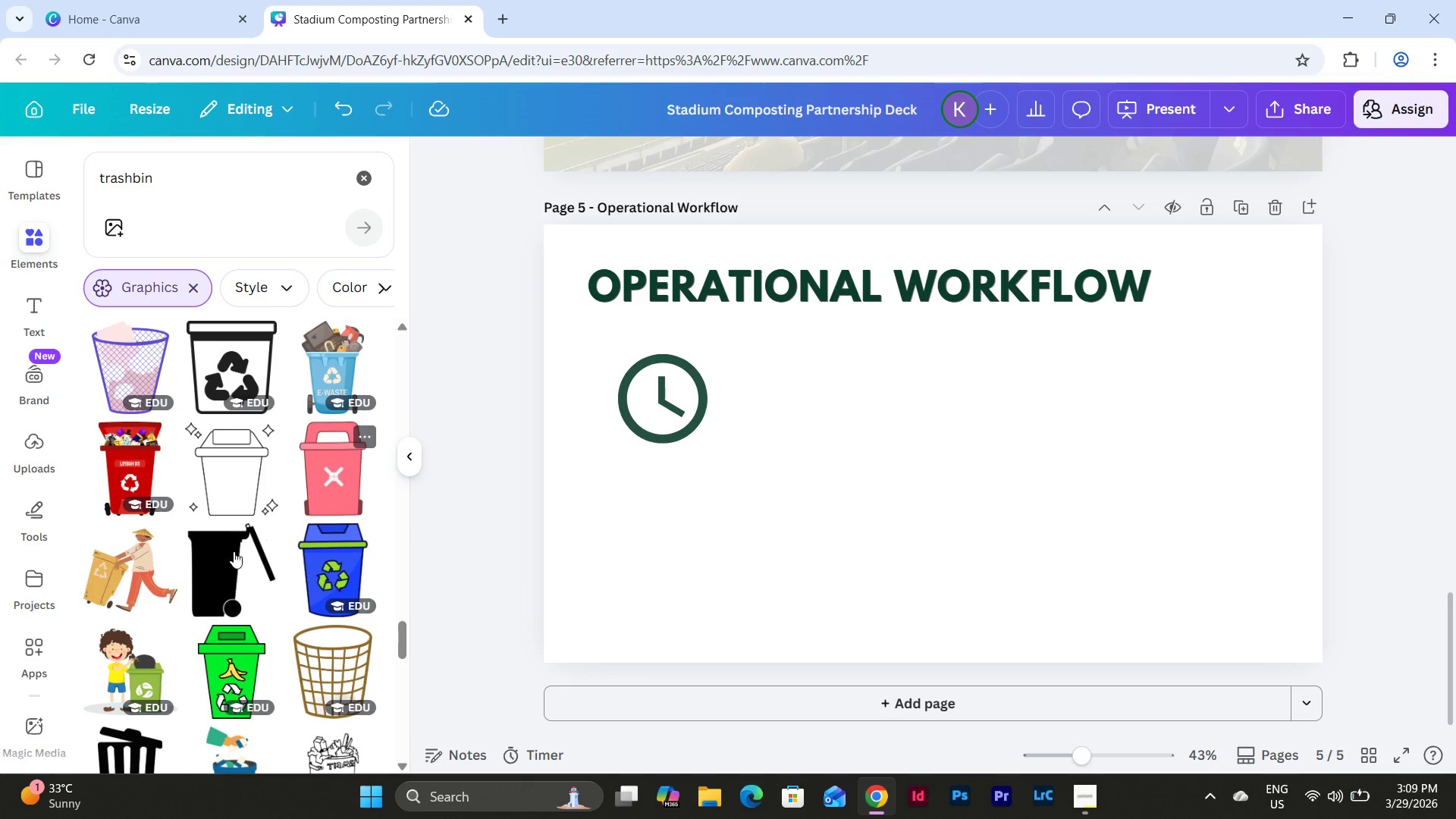 
left_click([222, 562])
 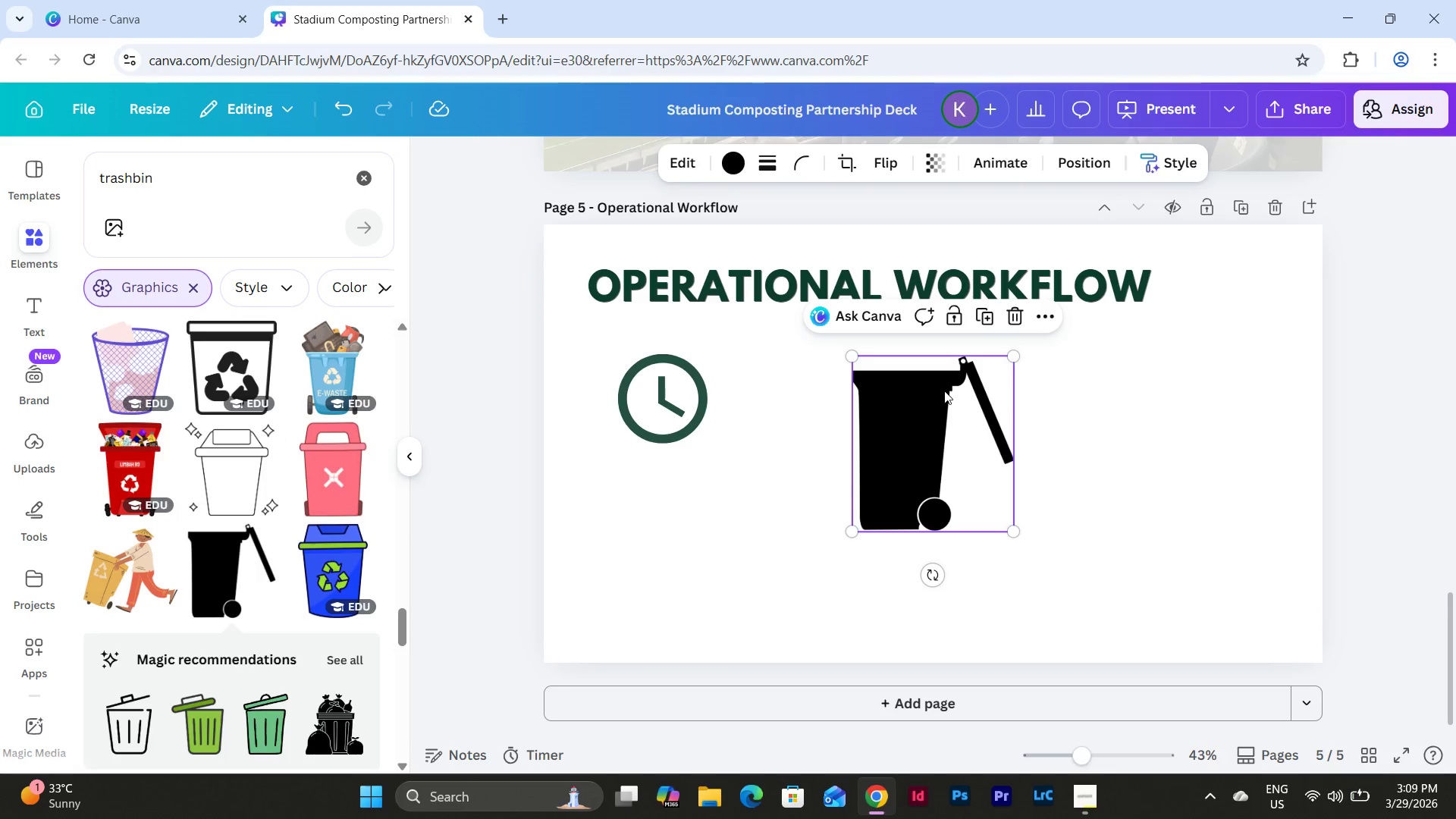 
left_click([733, 165])
 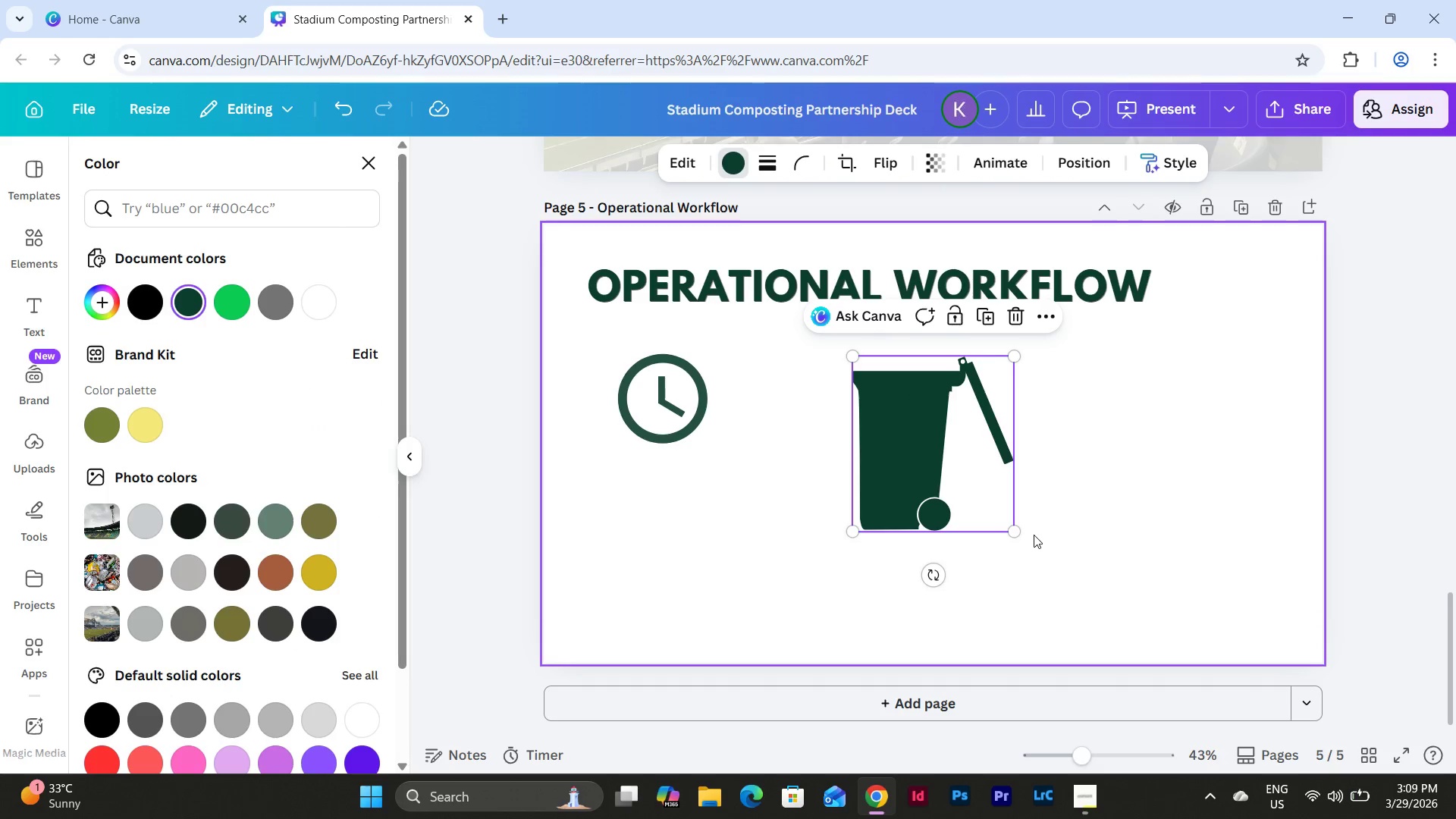 
left_click_drag(start_coordinate=[1013, 532], to_coordinate=[963, 463])
 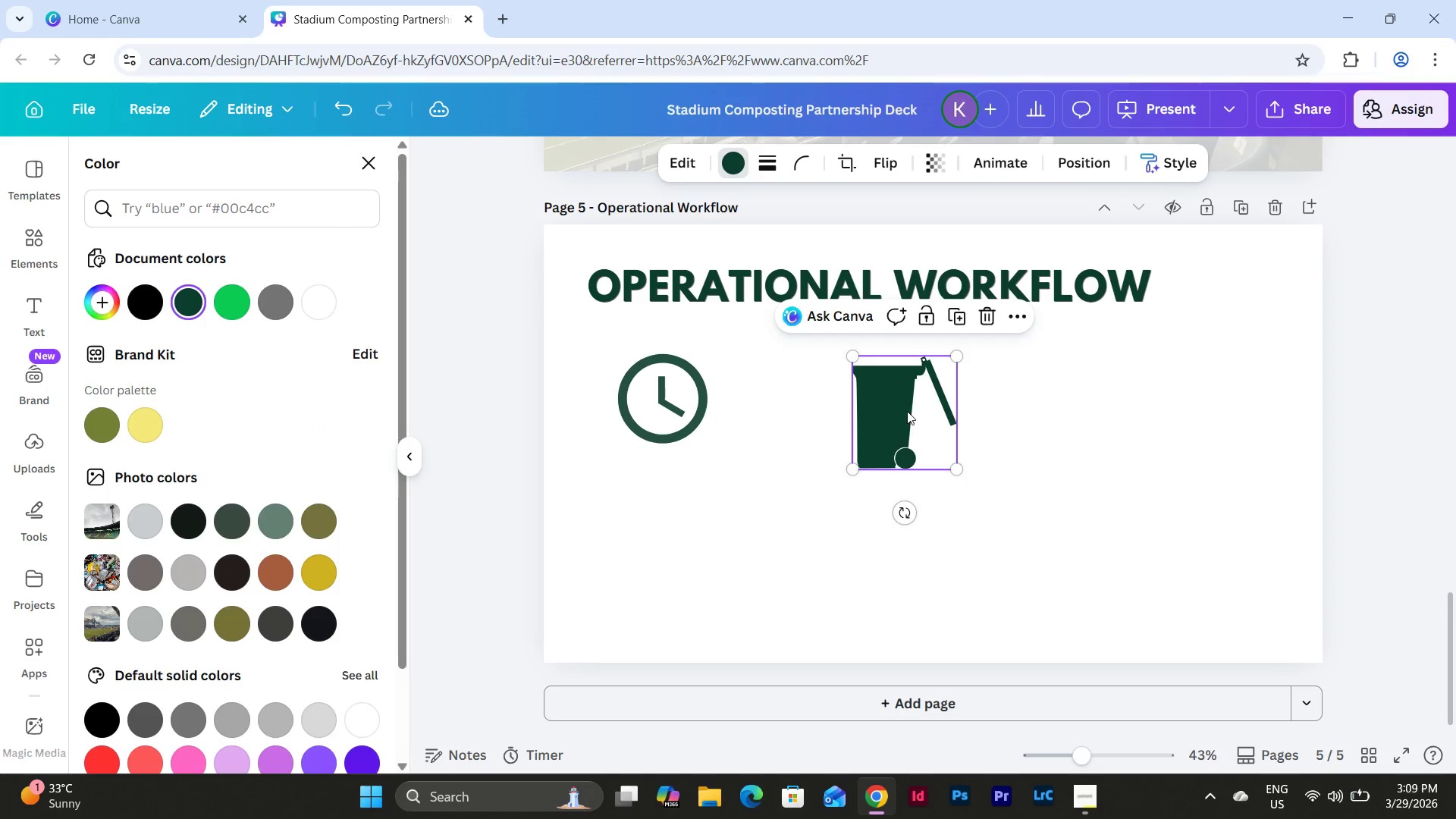 
left_click_drag(start_coordinate=[912, 413], to_coordinate=[841, 401])
 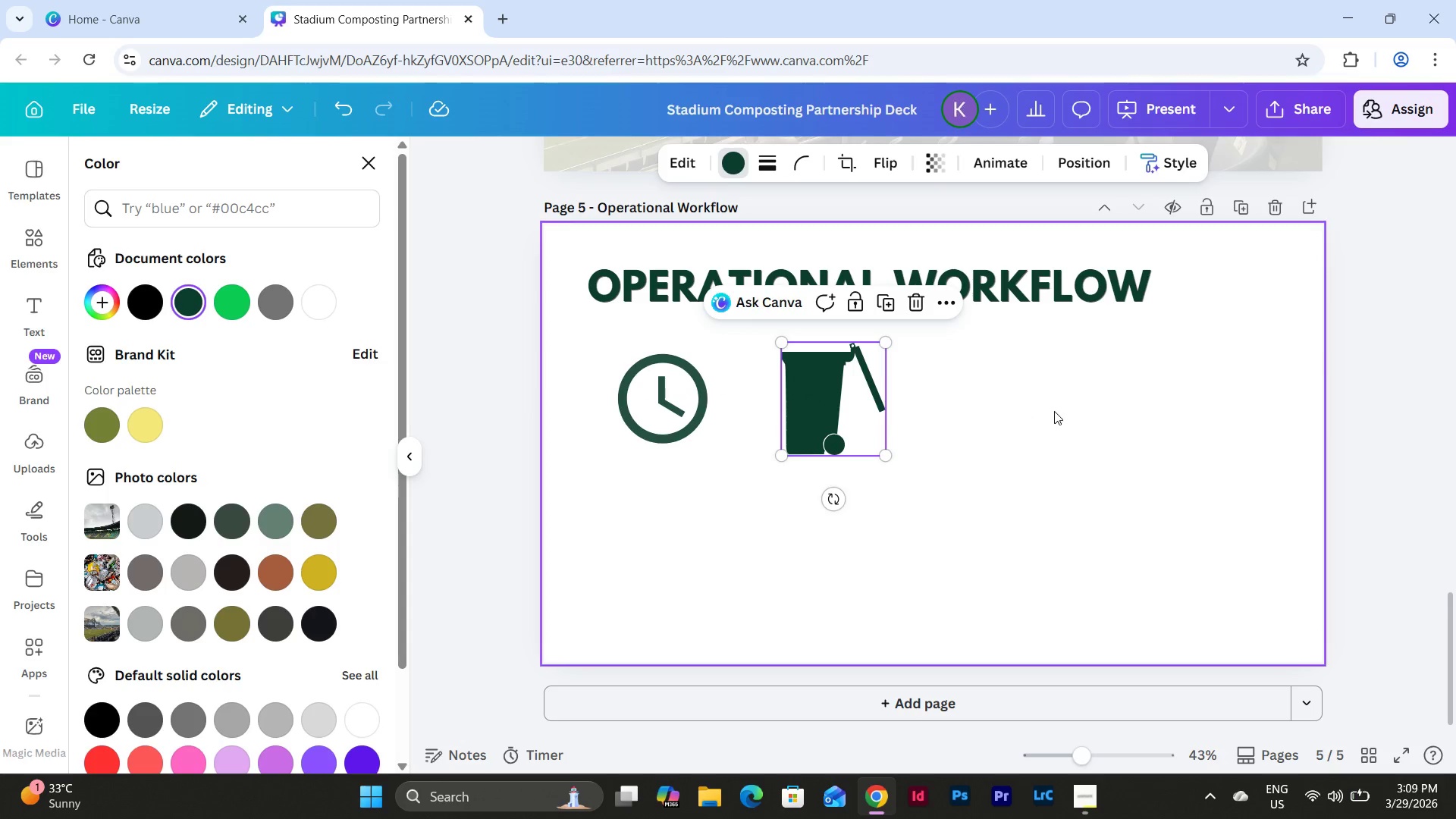 
left_click([1054, 411])
 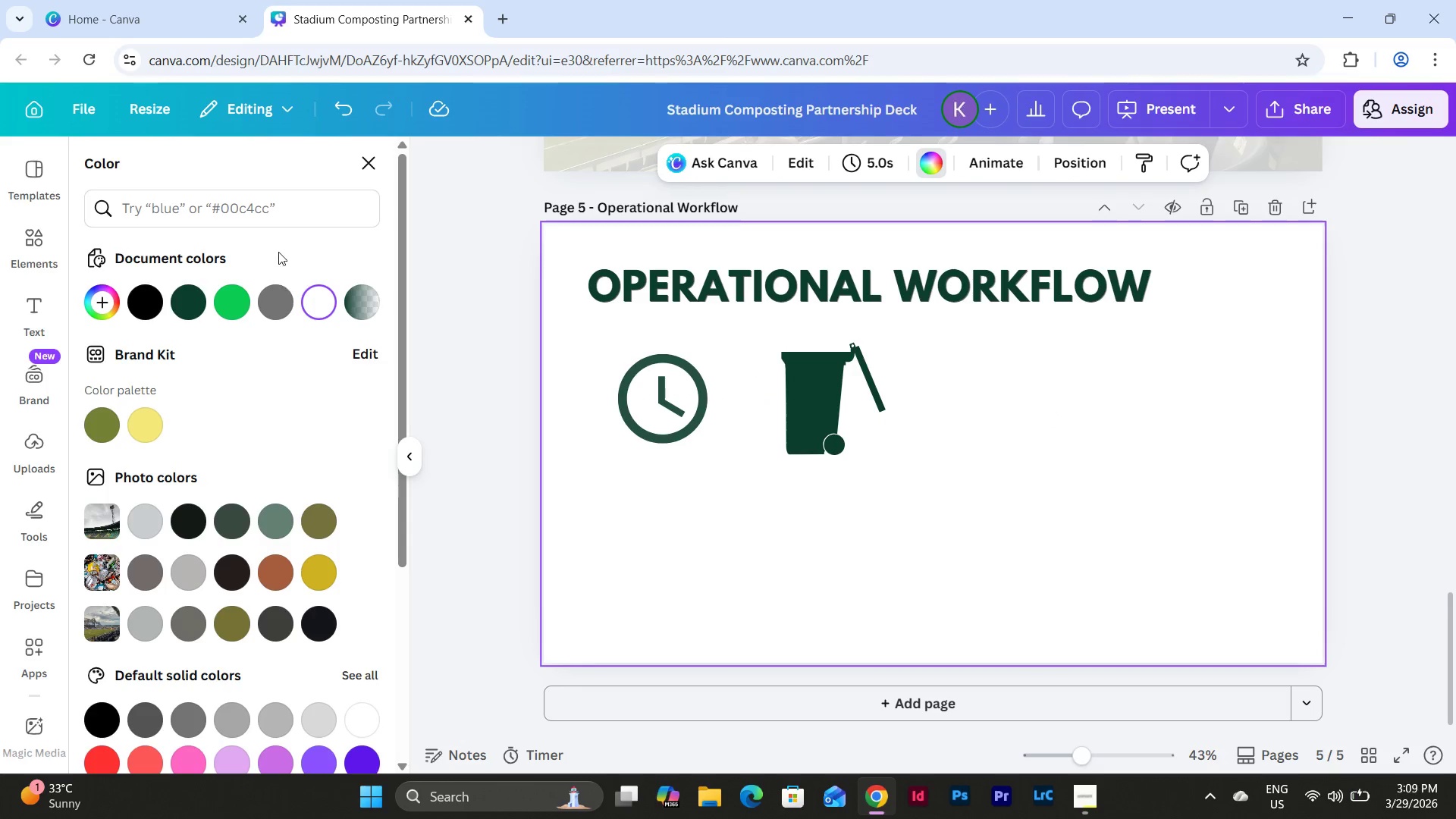 
left_click([274, 221])
 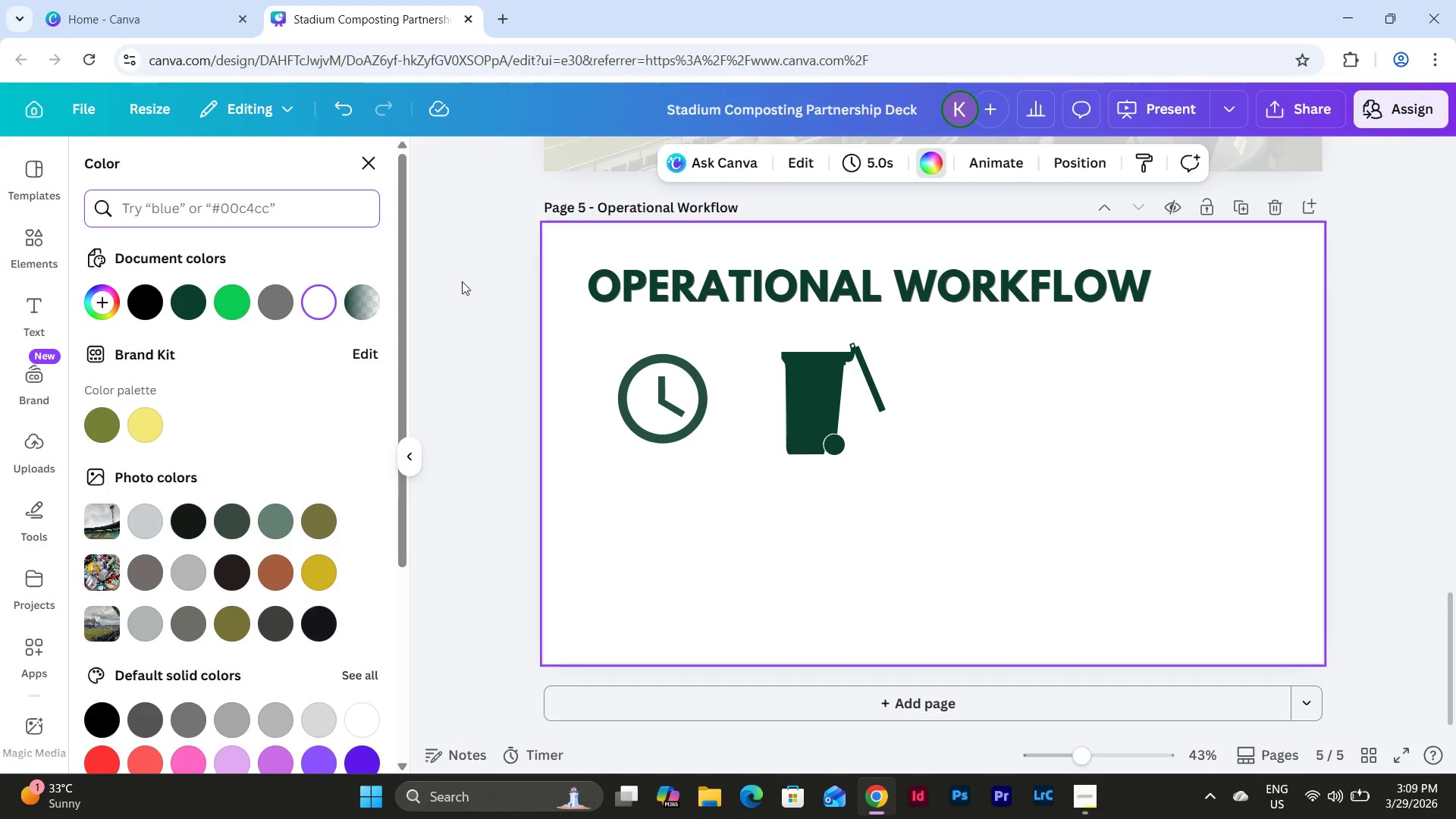 
left_click([28, 262])
 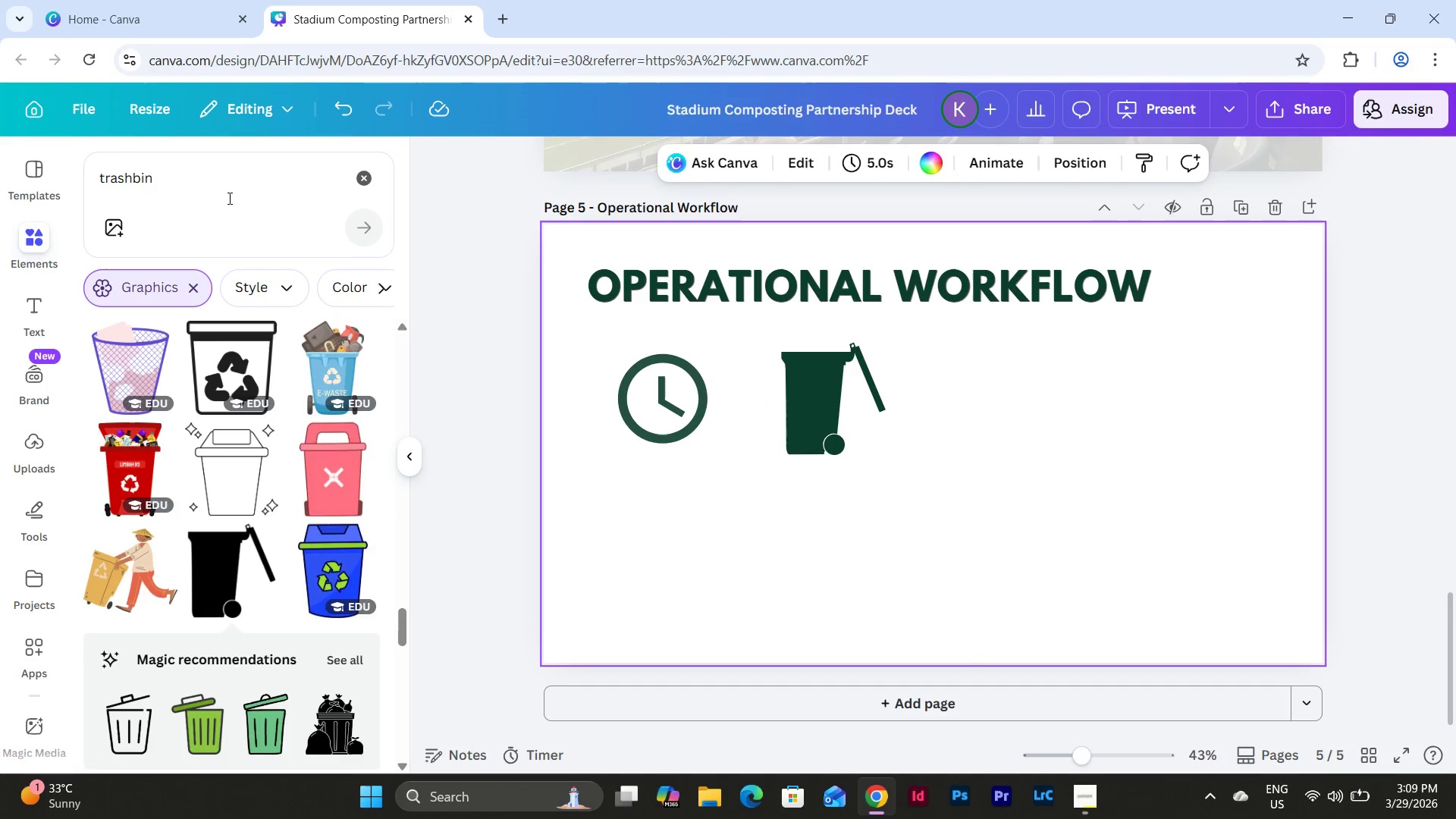 
left_click_drag(start_coordinate=[234, 183], to_coordinate=[25, 174])
 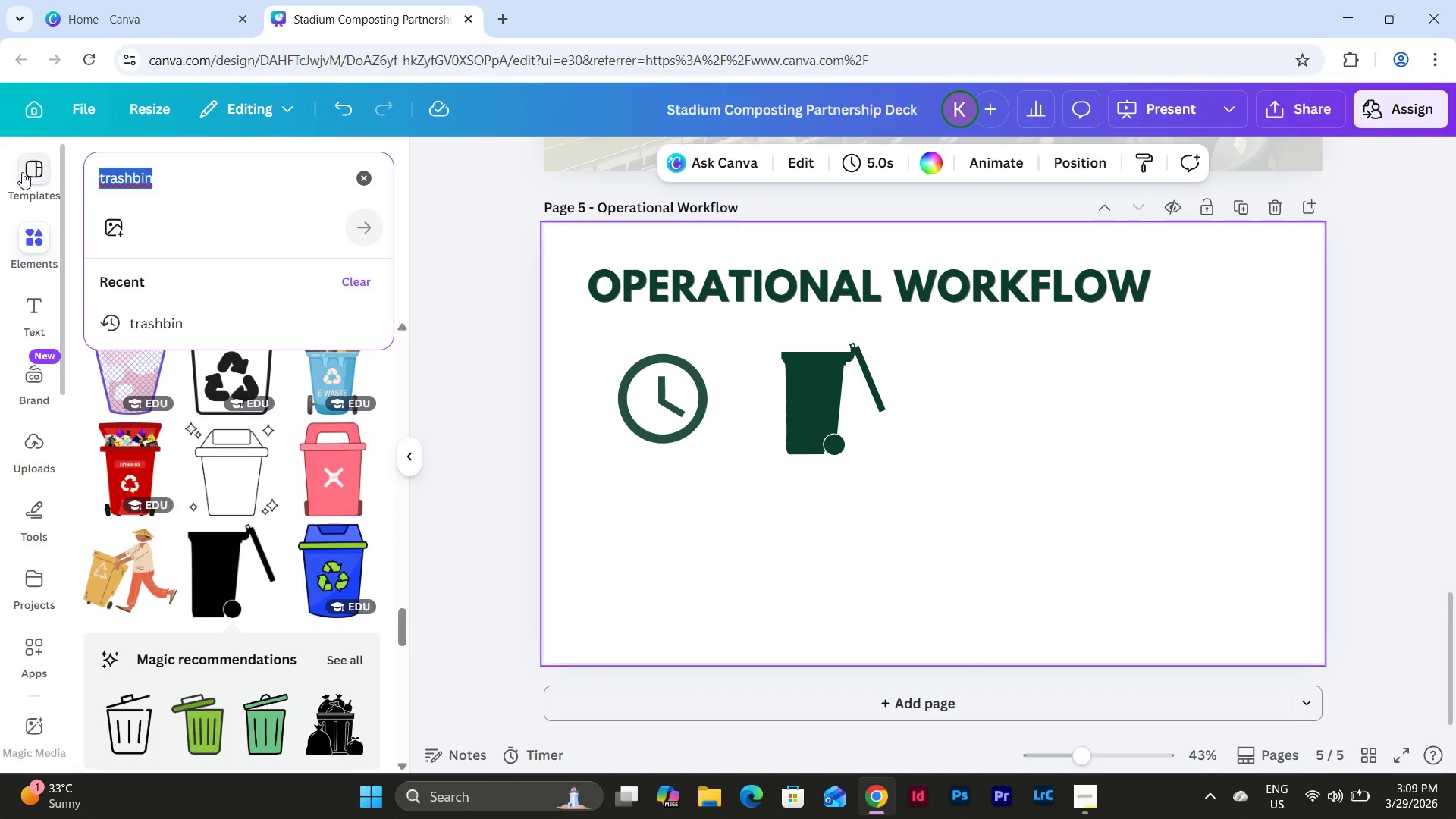 
type(truck)
 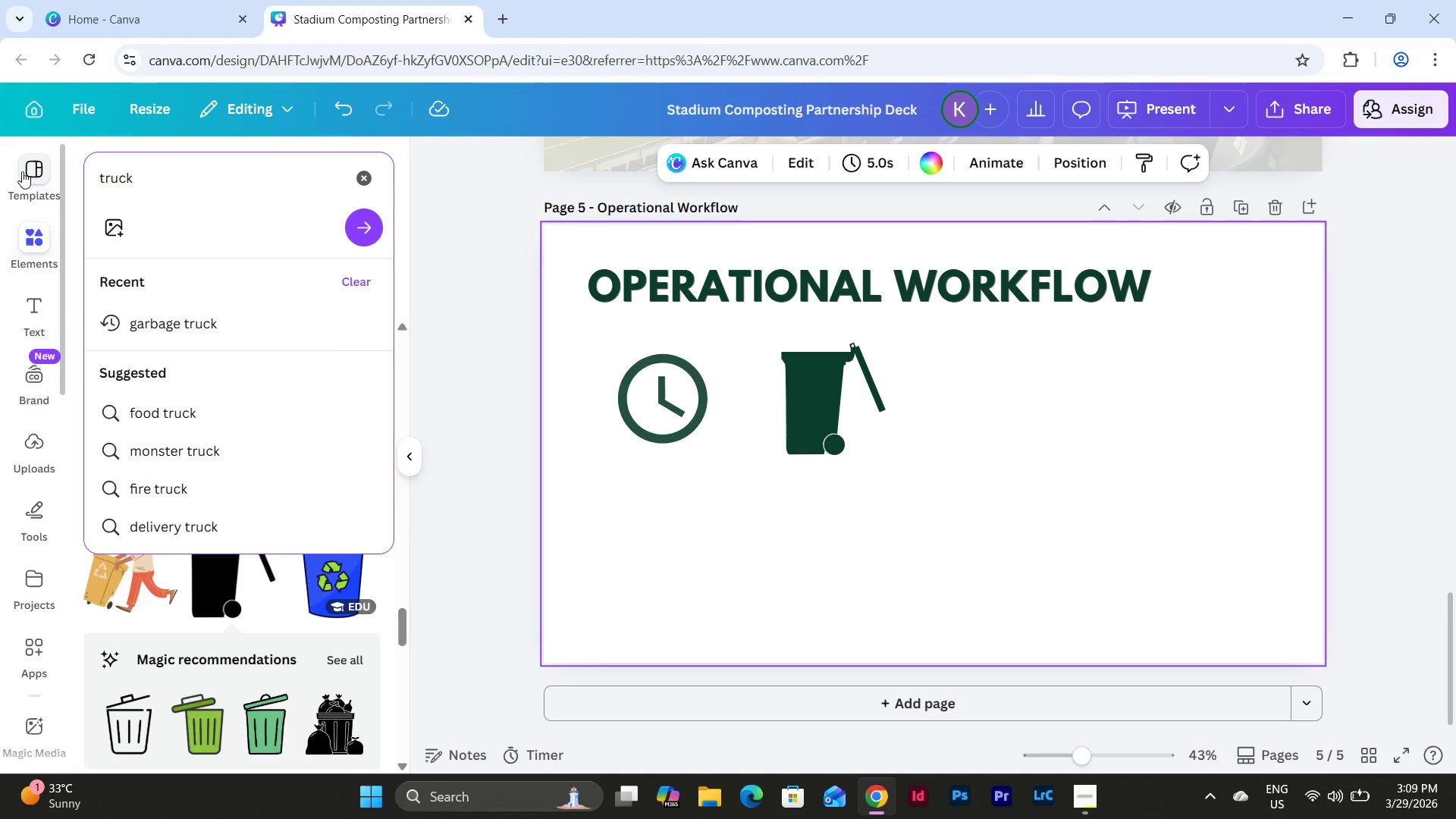 
key(Enter)
 